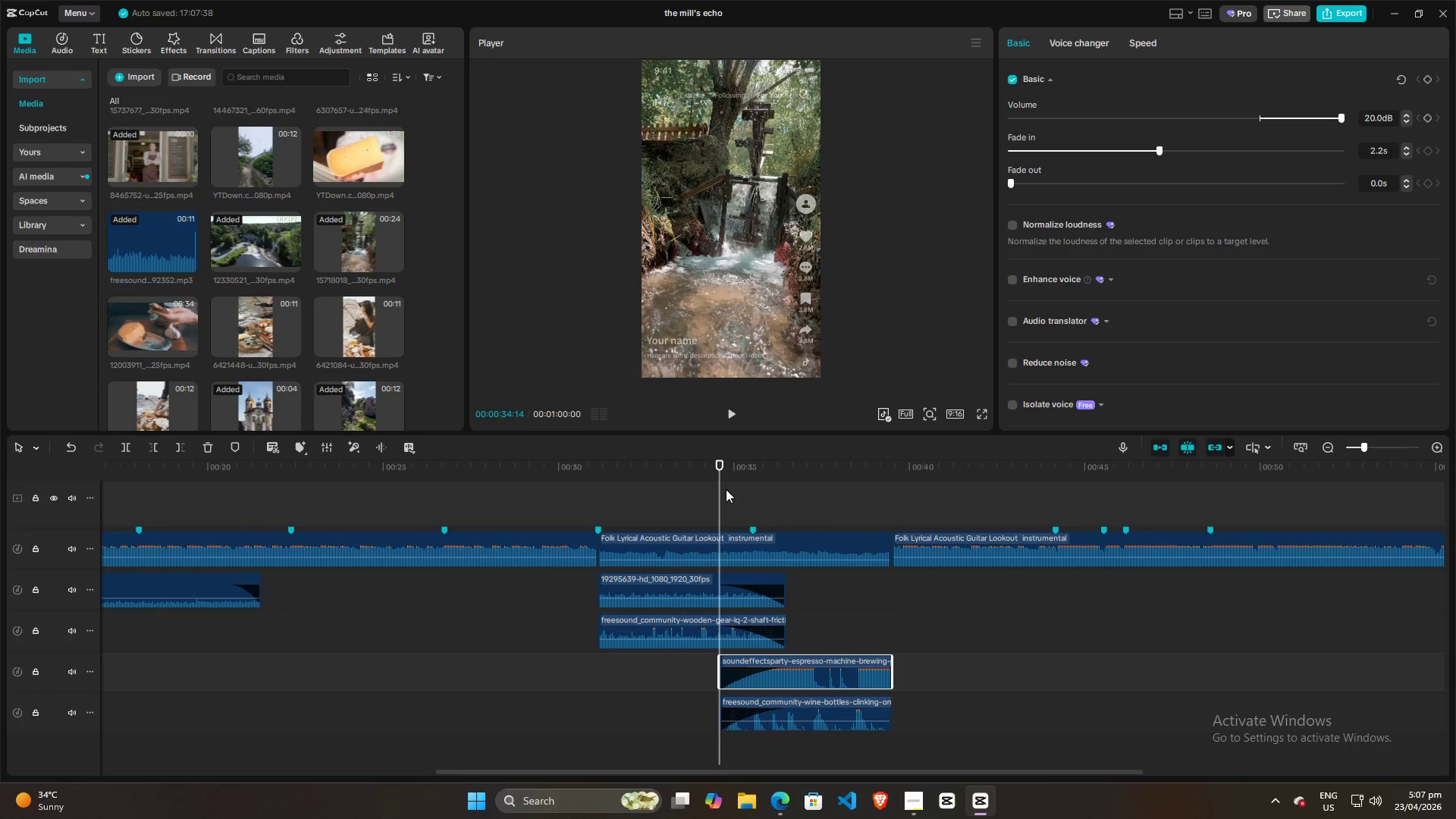 
key(Space)
 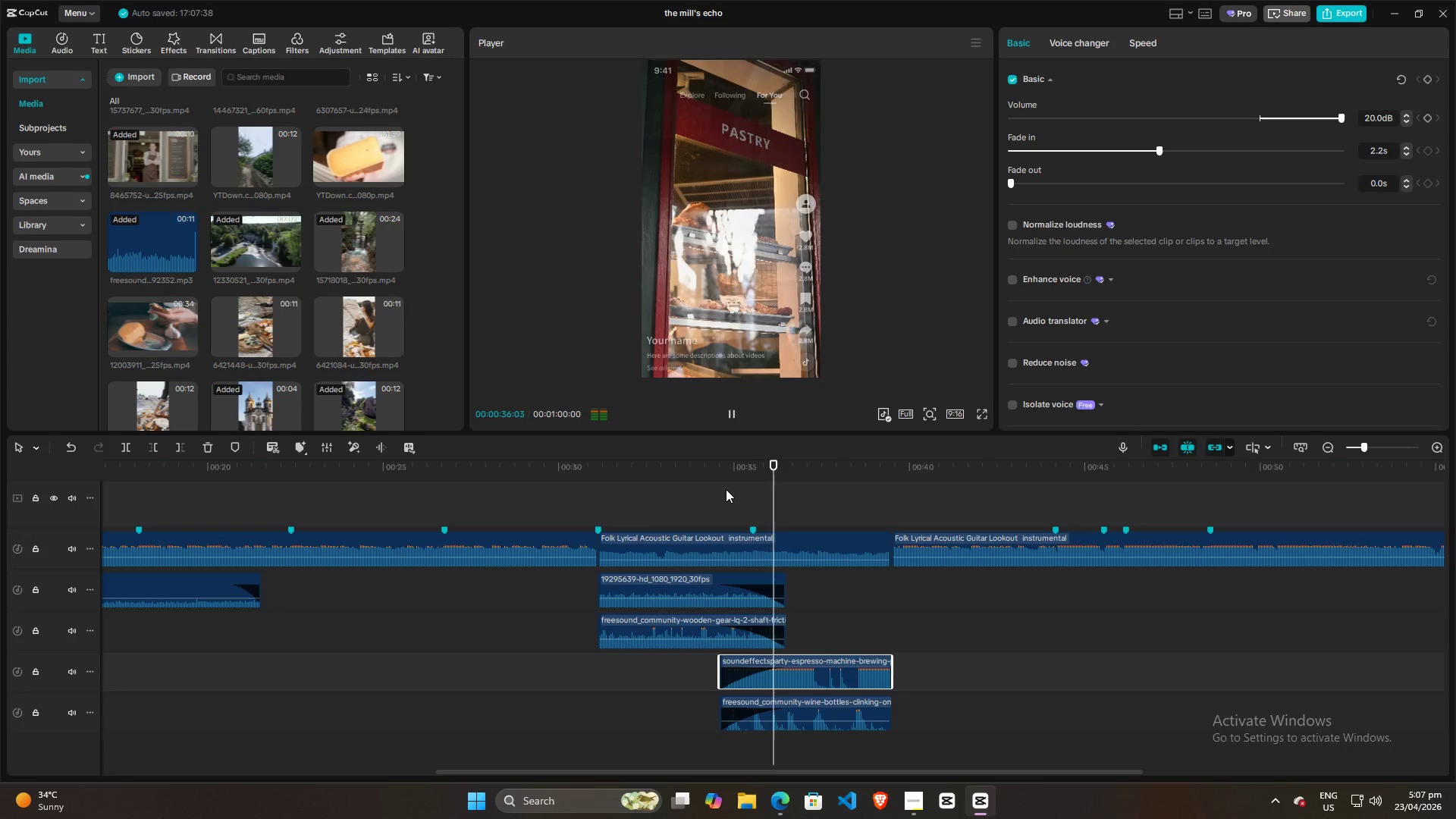 
key(Space)
 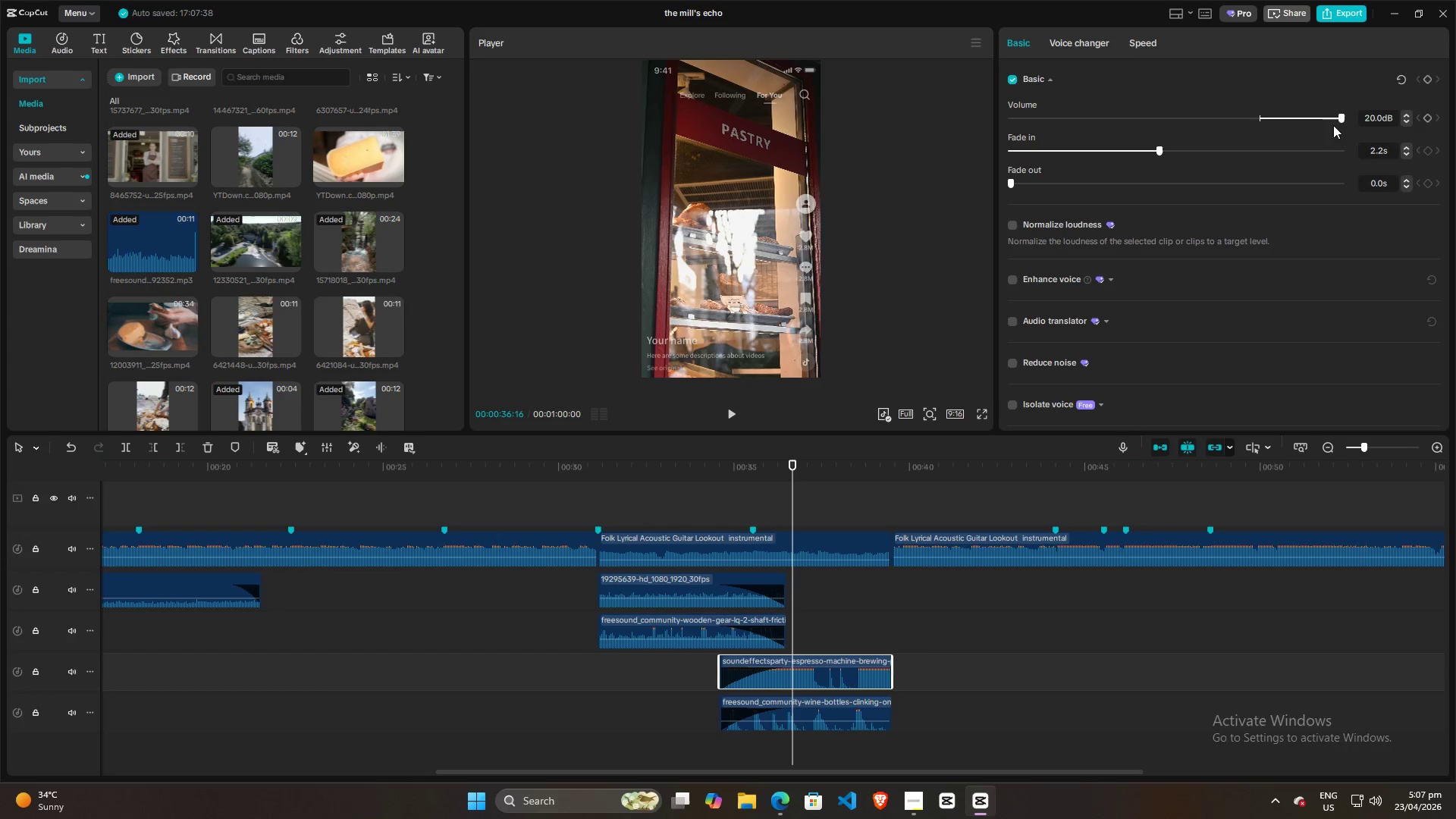 
left_click_drag(start_coordinate=[1343, 116], to_coordinate=[1287, 115])
 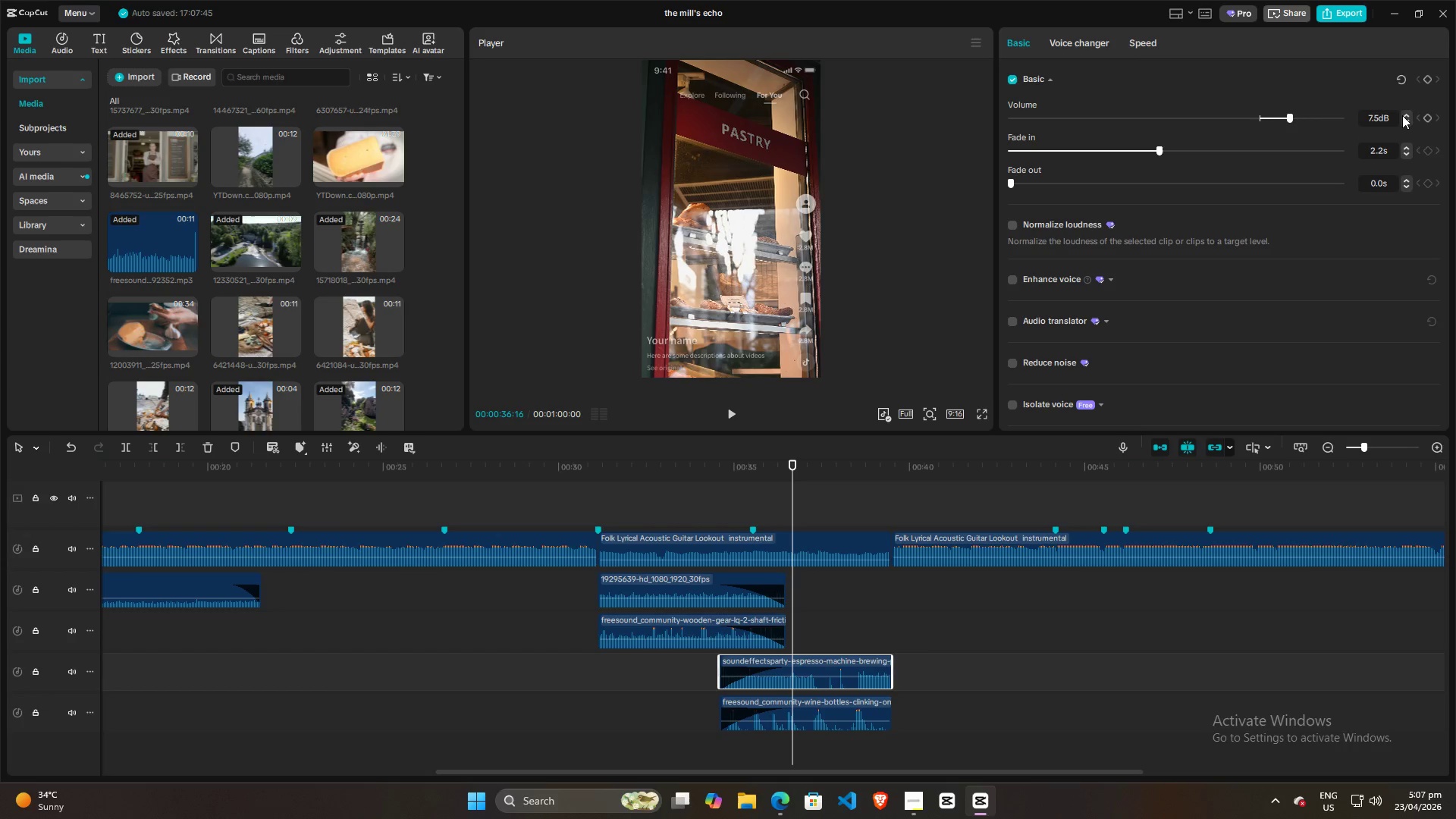 
double_click([1404, 115])
 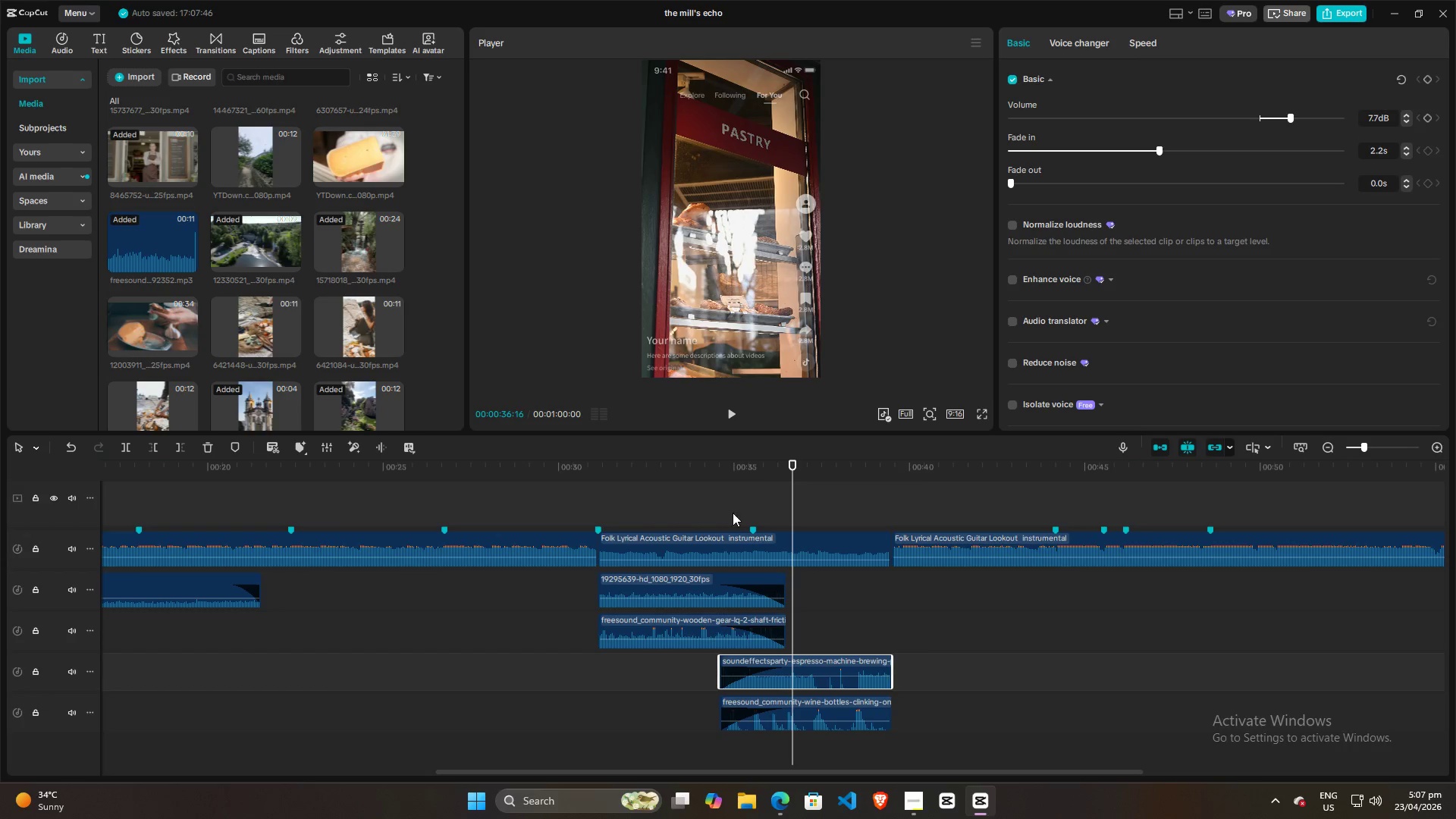 
left_click([717, 510])
 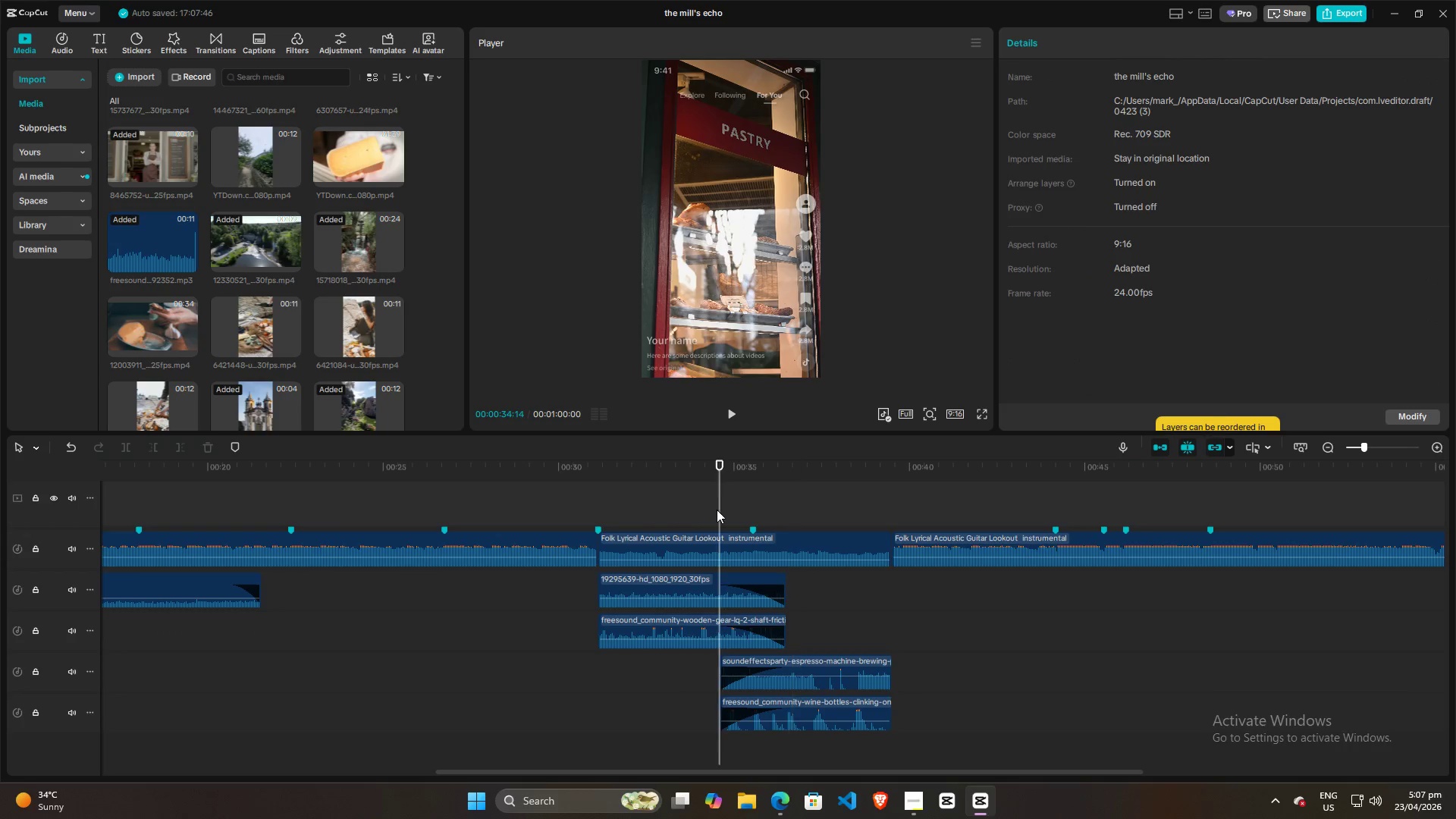 
key(Space)
 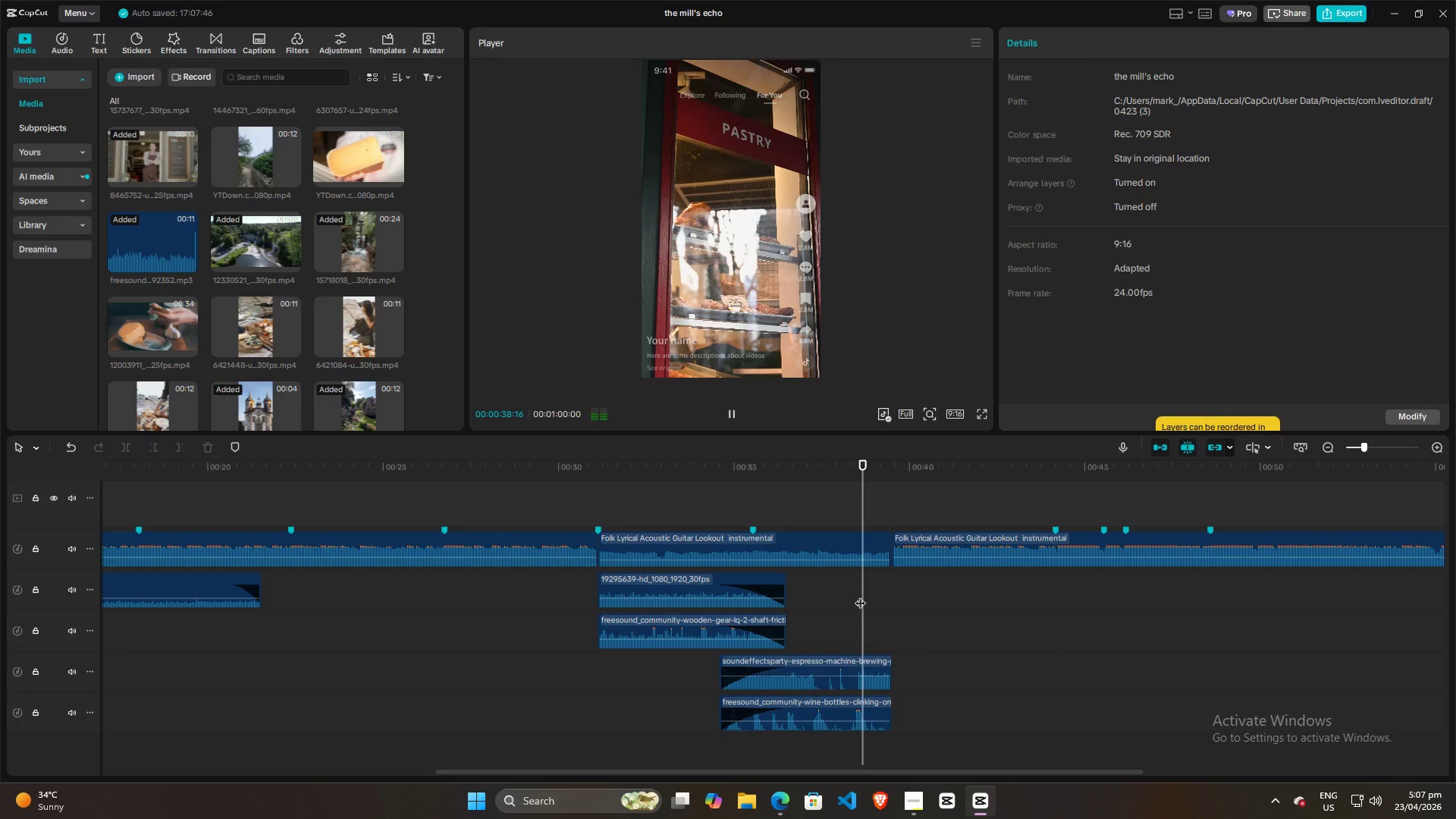 
wait(5.75)
 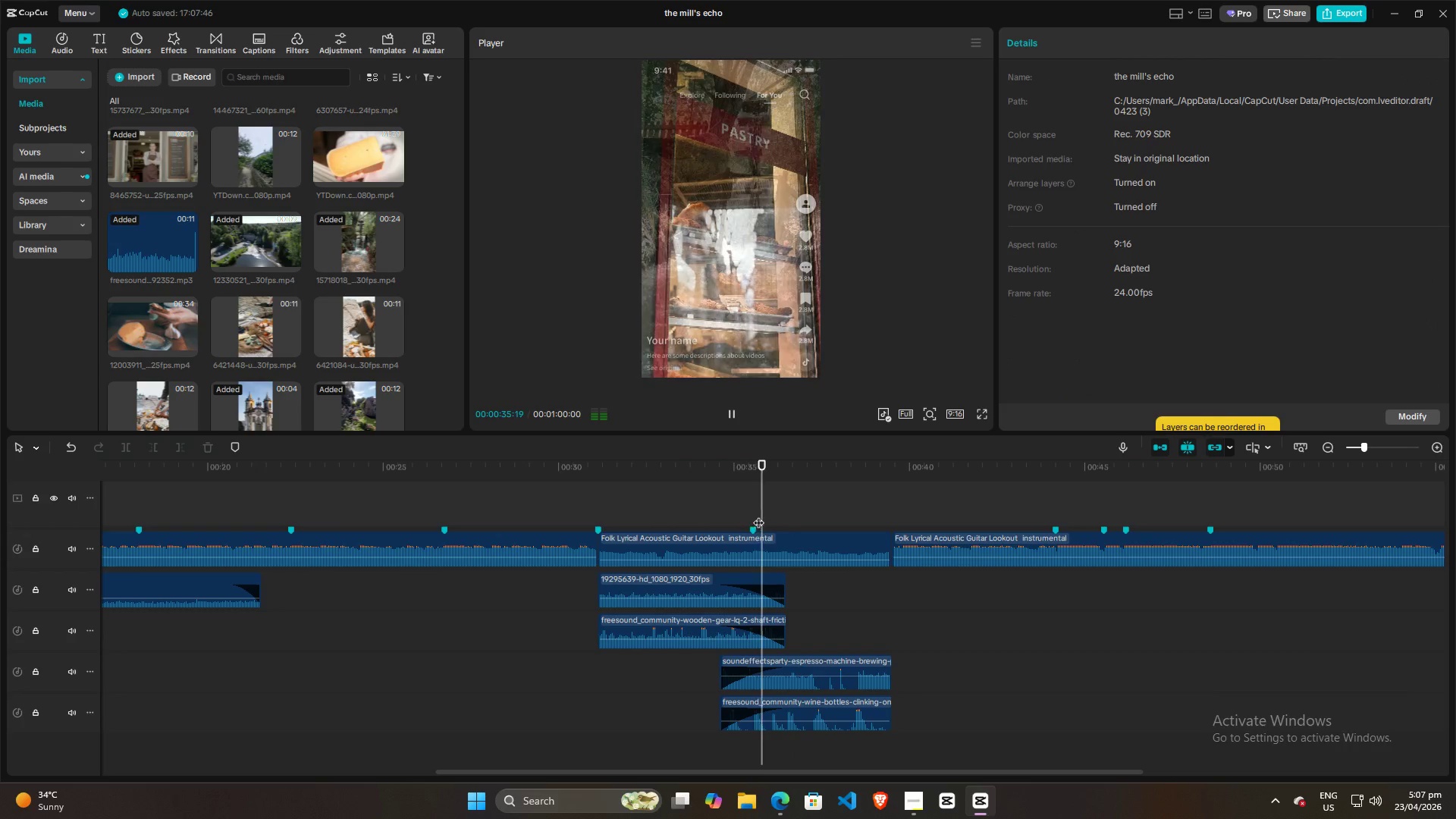 
key(Space)
 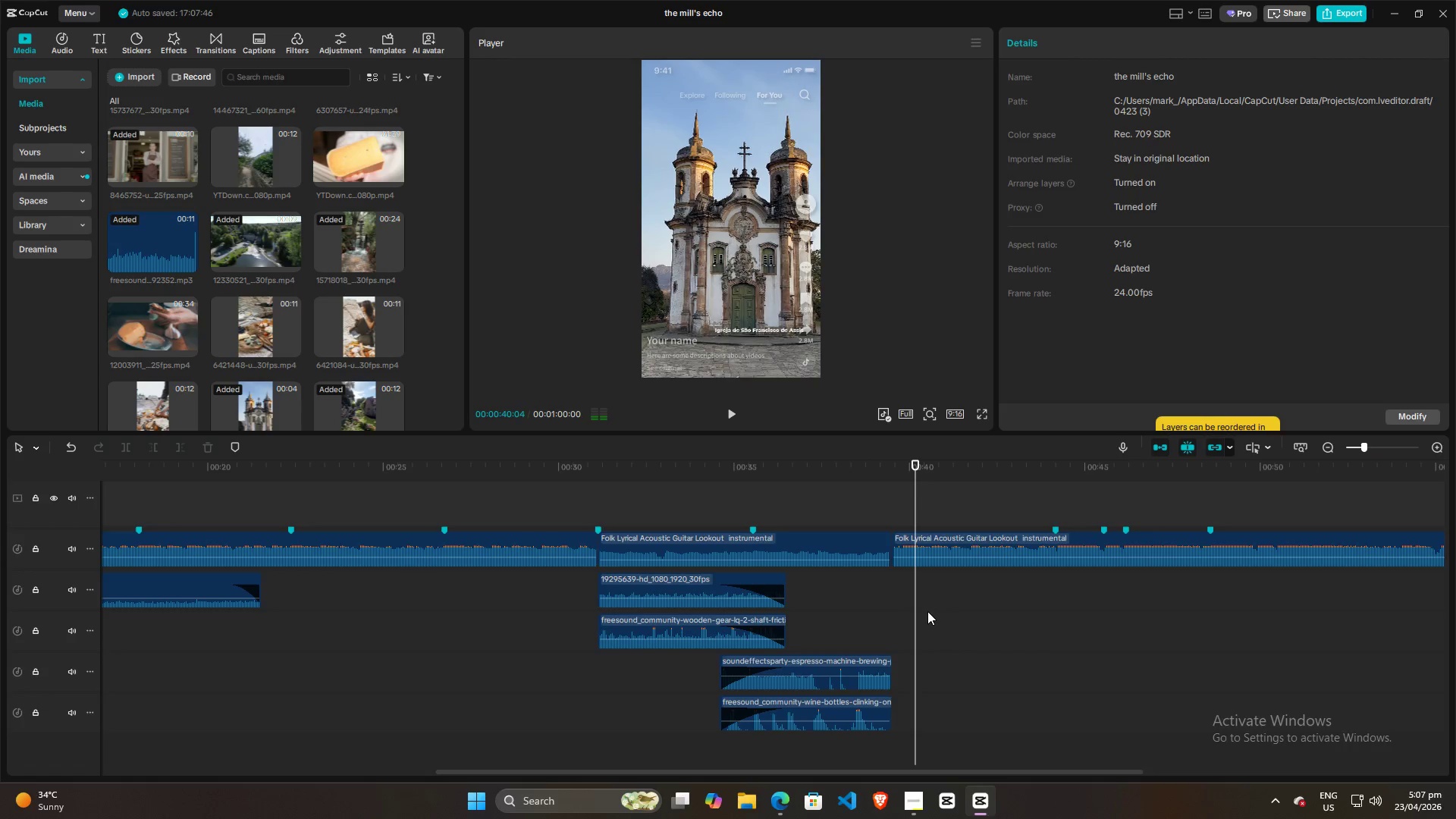 
hold_key(key=ControlLeft, duration=0.59)
scroll: coordinate [924, 611], scroll_direction: down, amount: 8.0
 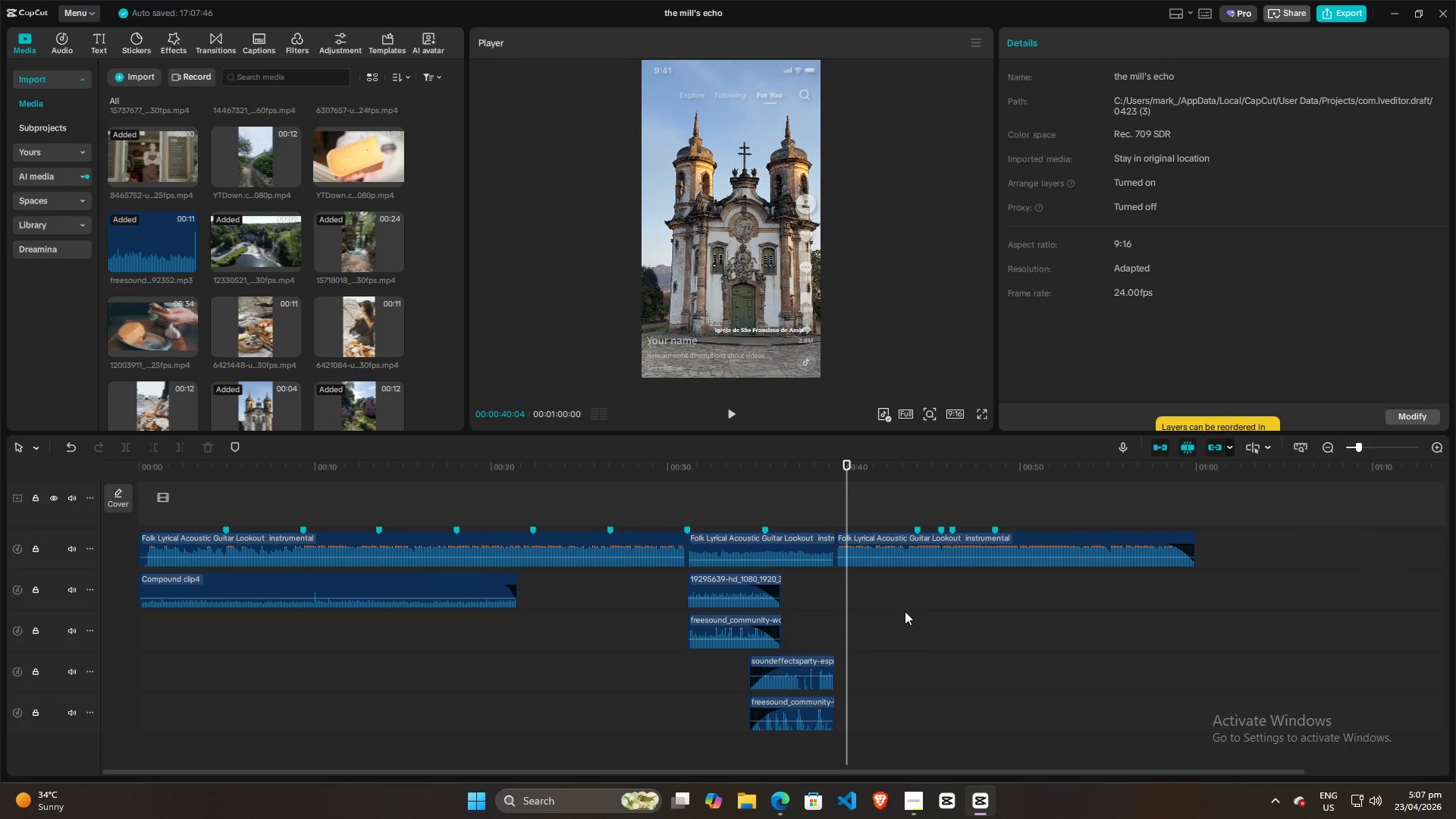 
key(Space)
 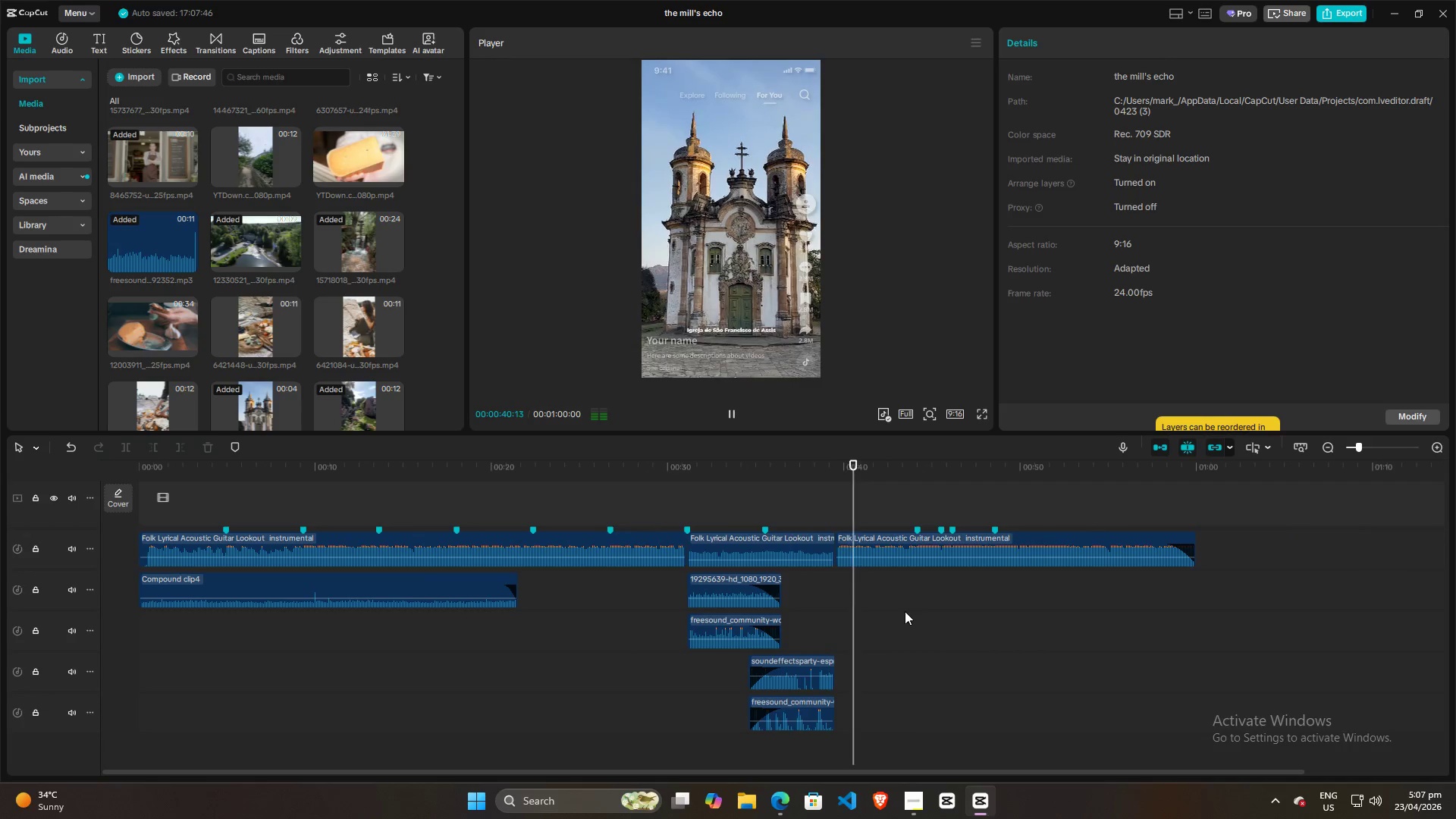 
key(Space)
 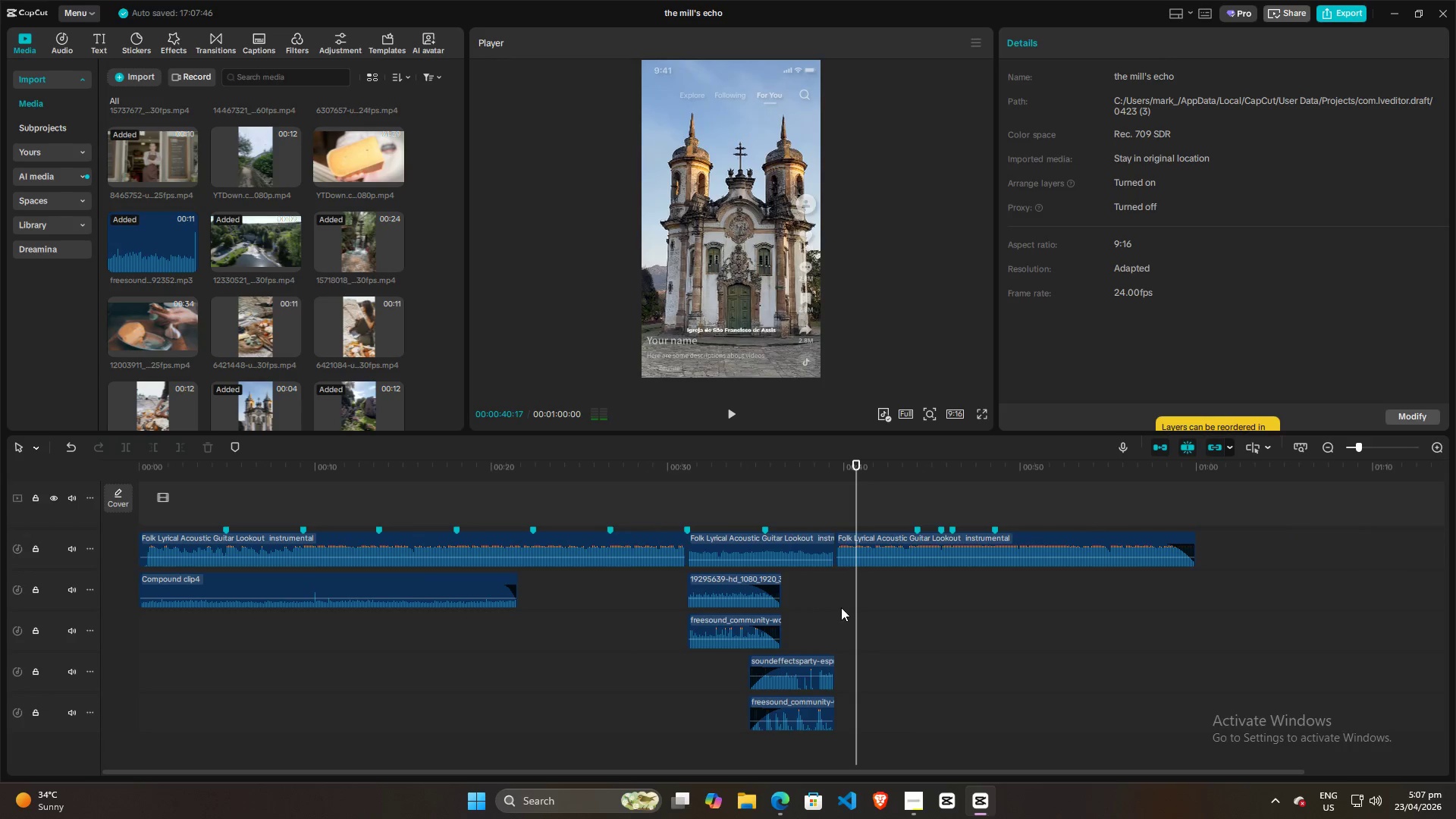 
scroll: coordinate [835, 605], scroll_direction: up, amount: 7.0
 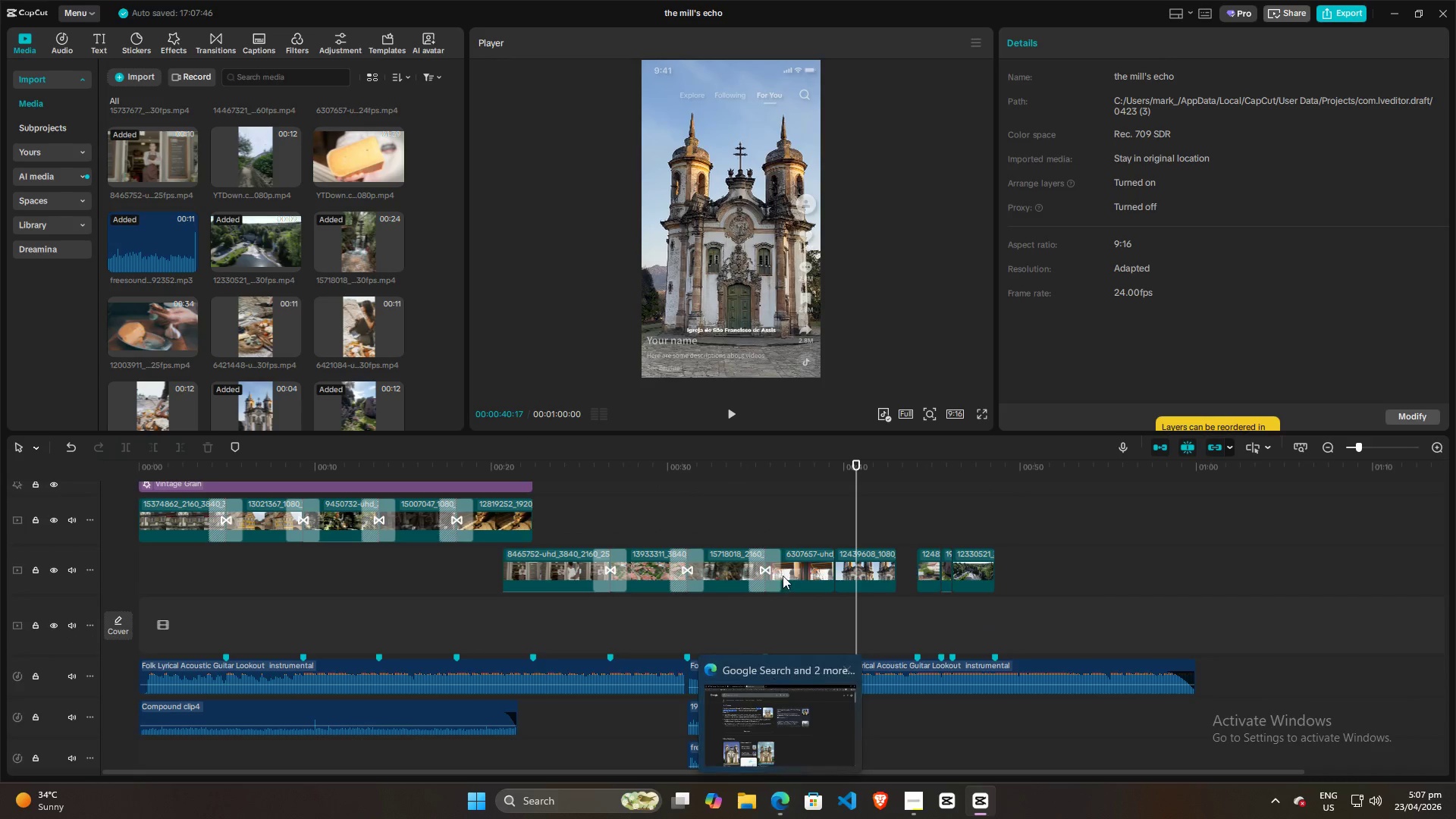 
left_click([757, 520])
 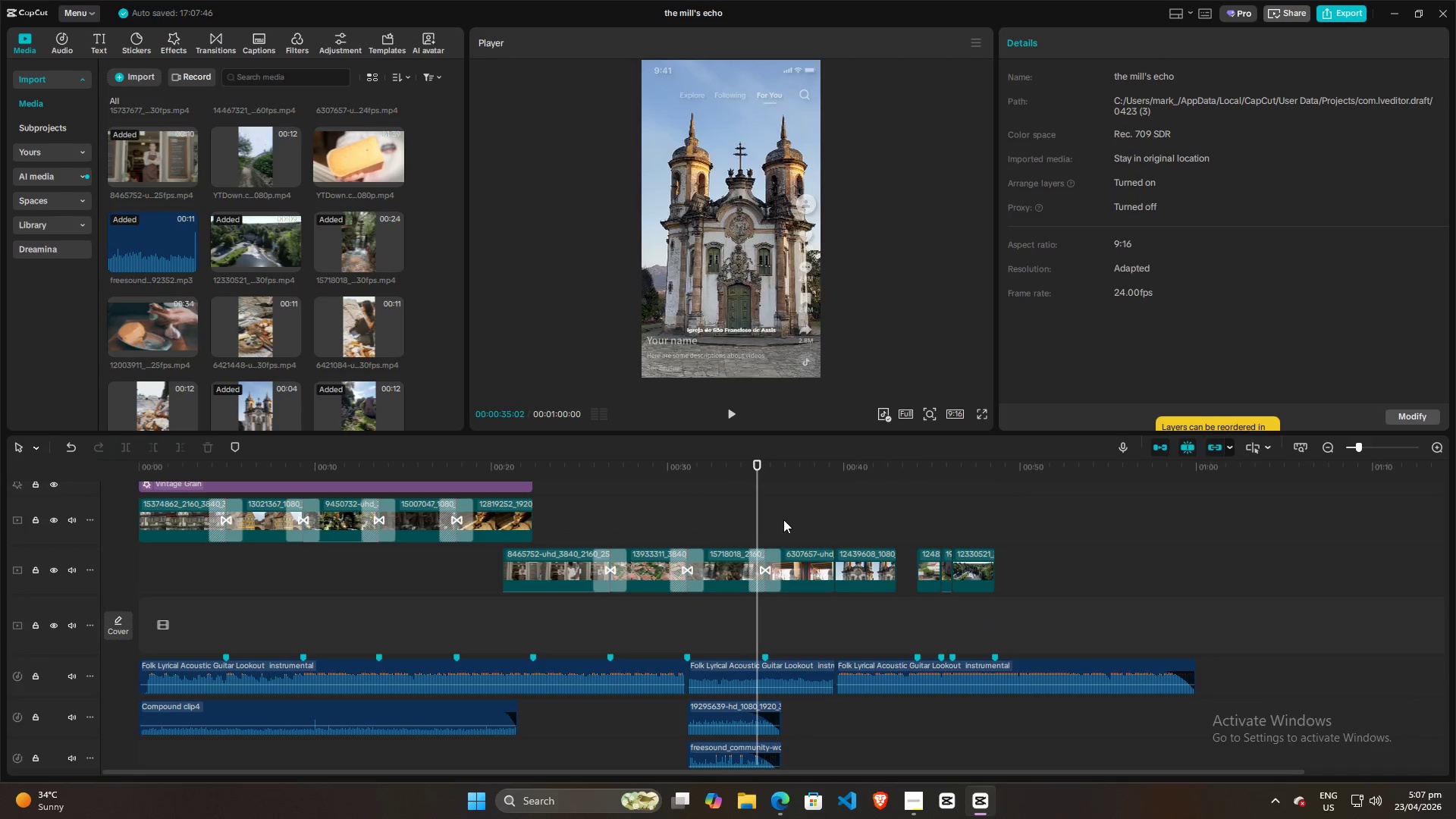 
key(Space)
 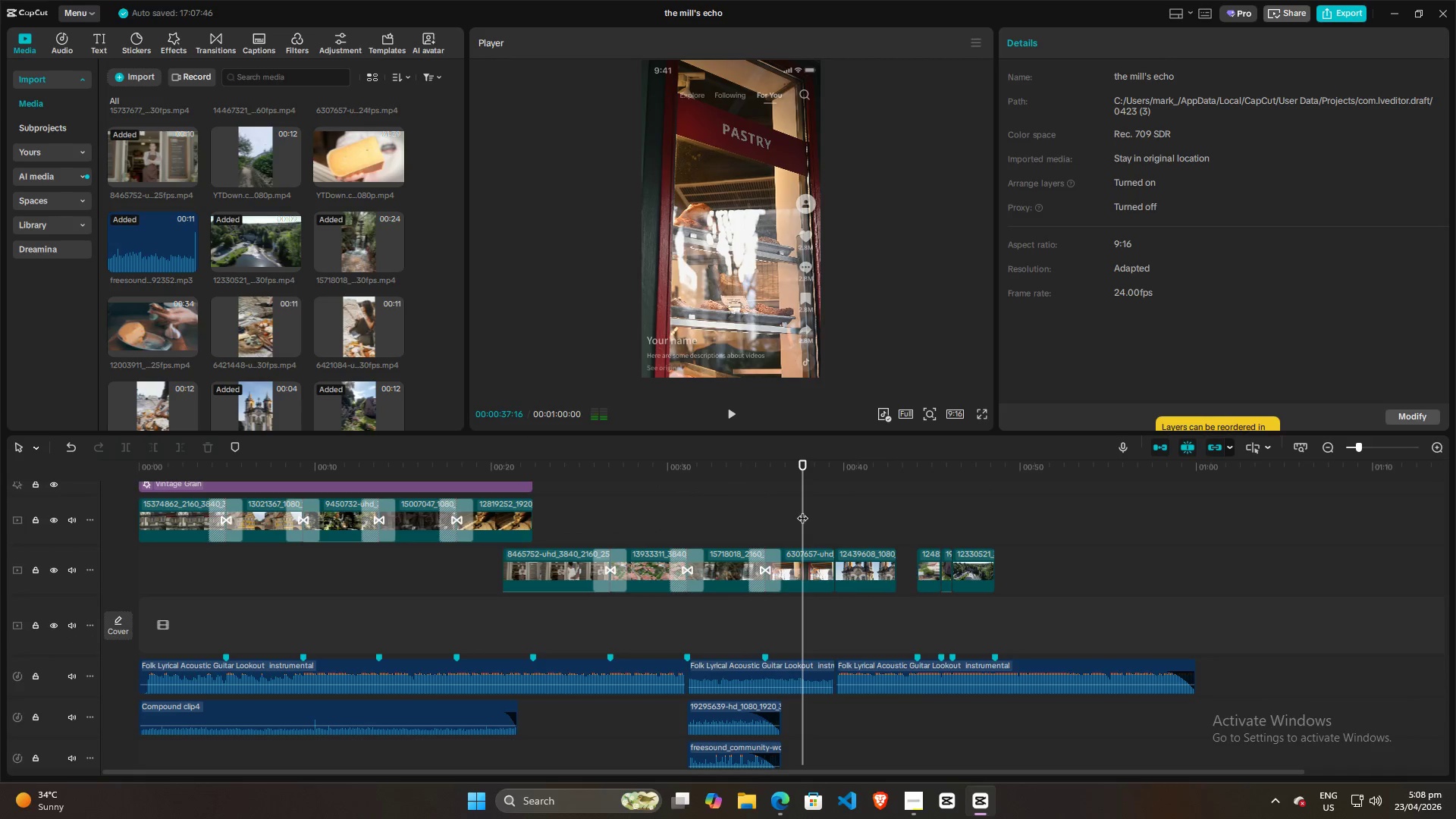 
double_click([829, 510])
 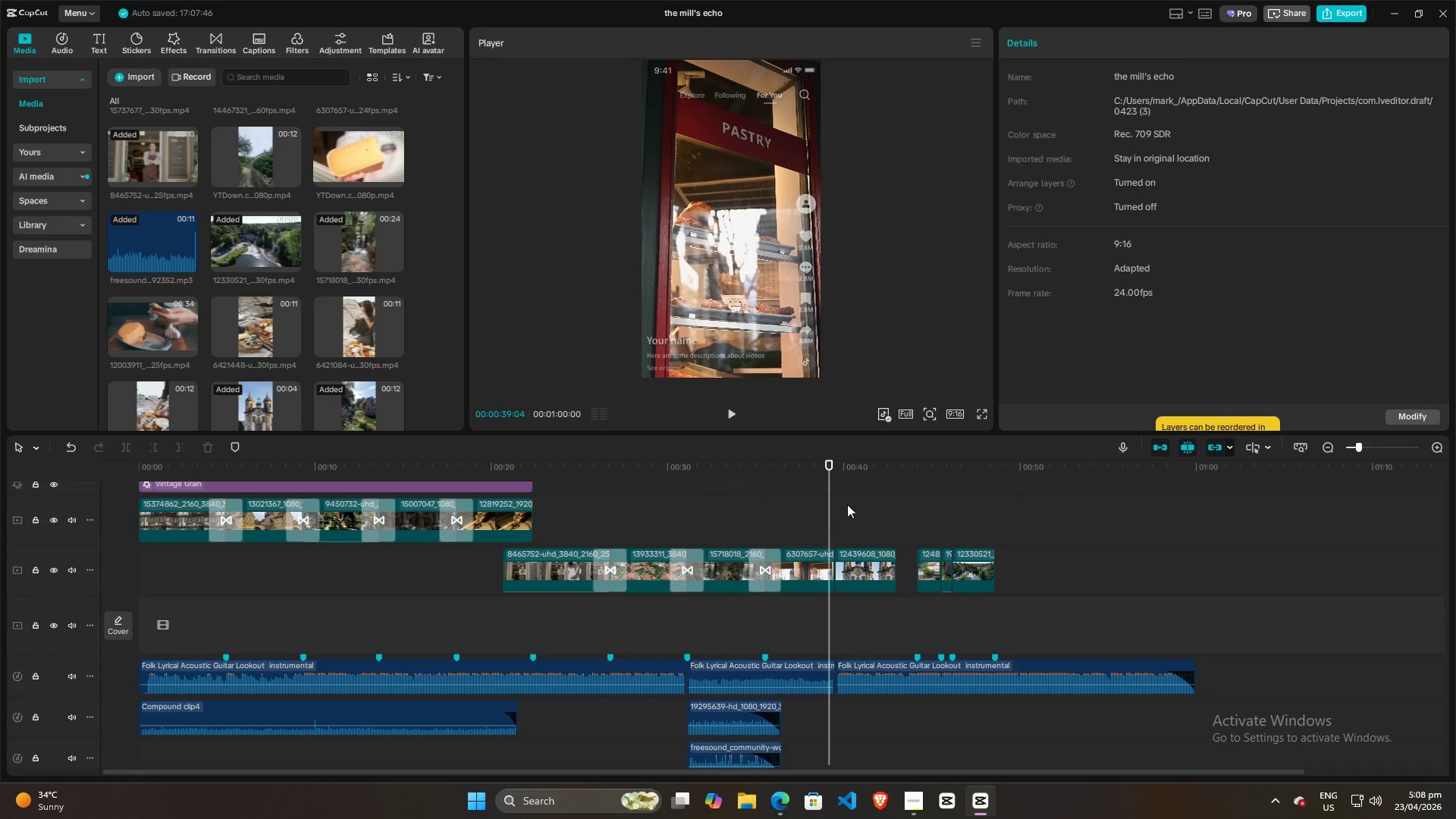 
triple_click([861, 499])
 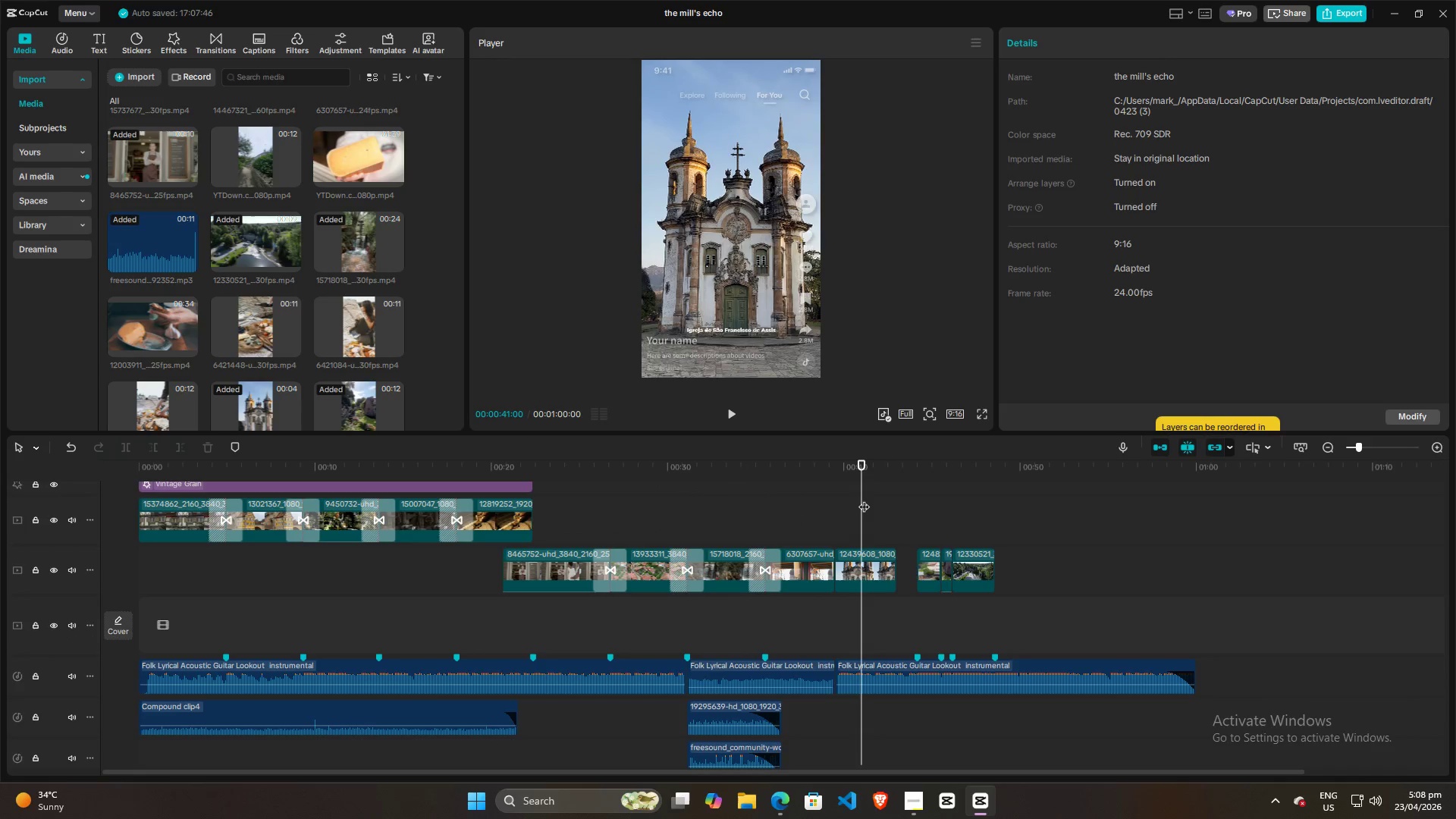 
key(Space)
 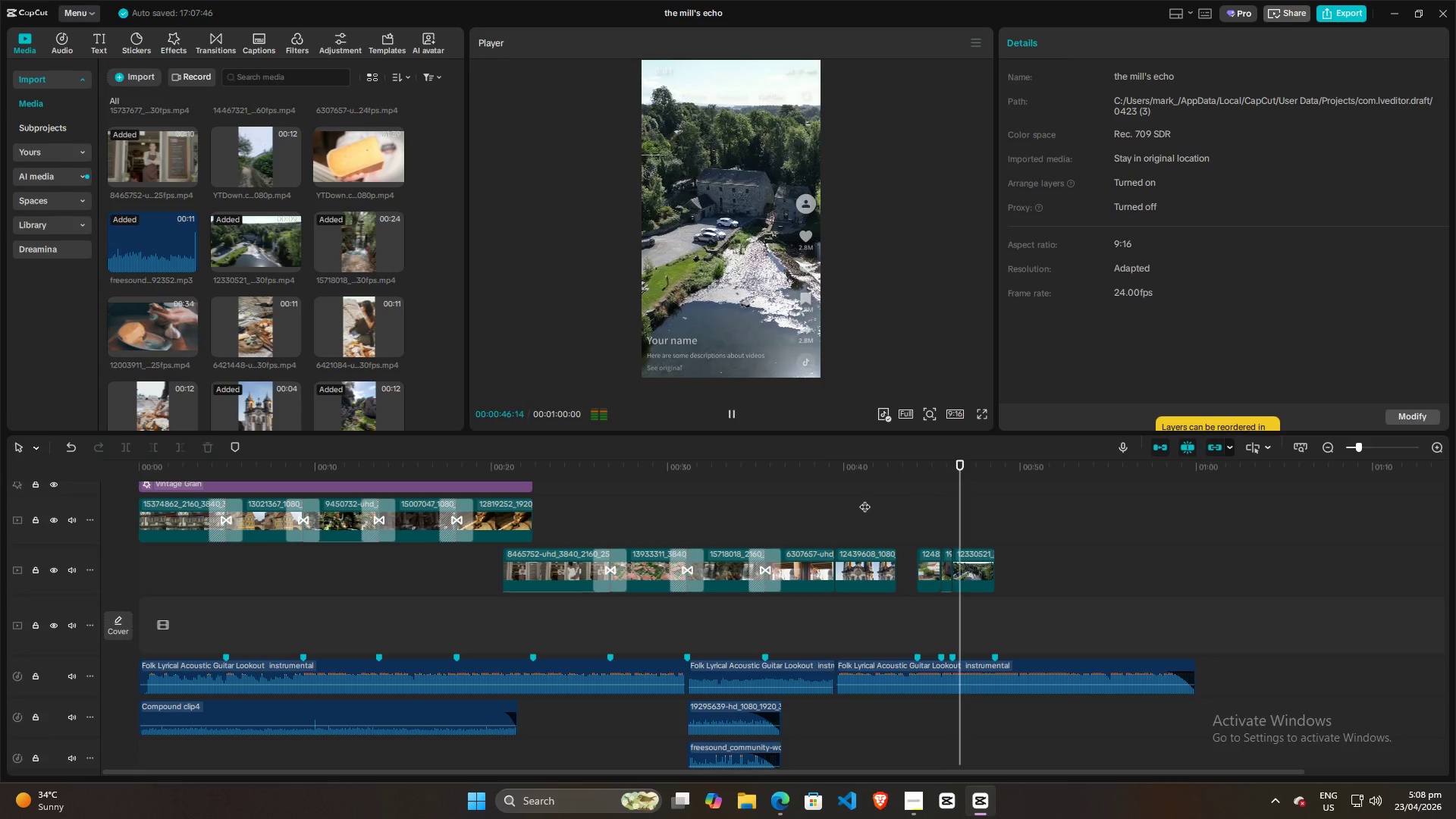 
wait(7.61)
 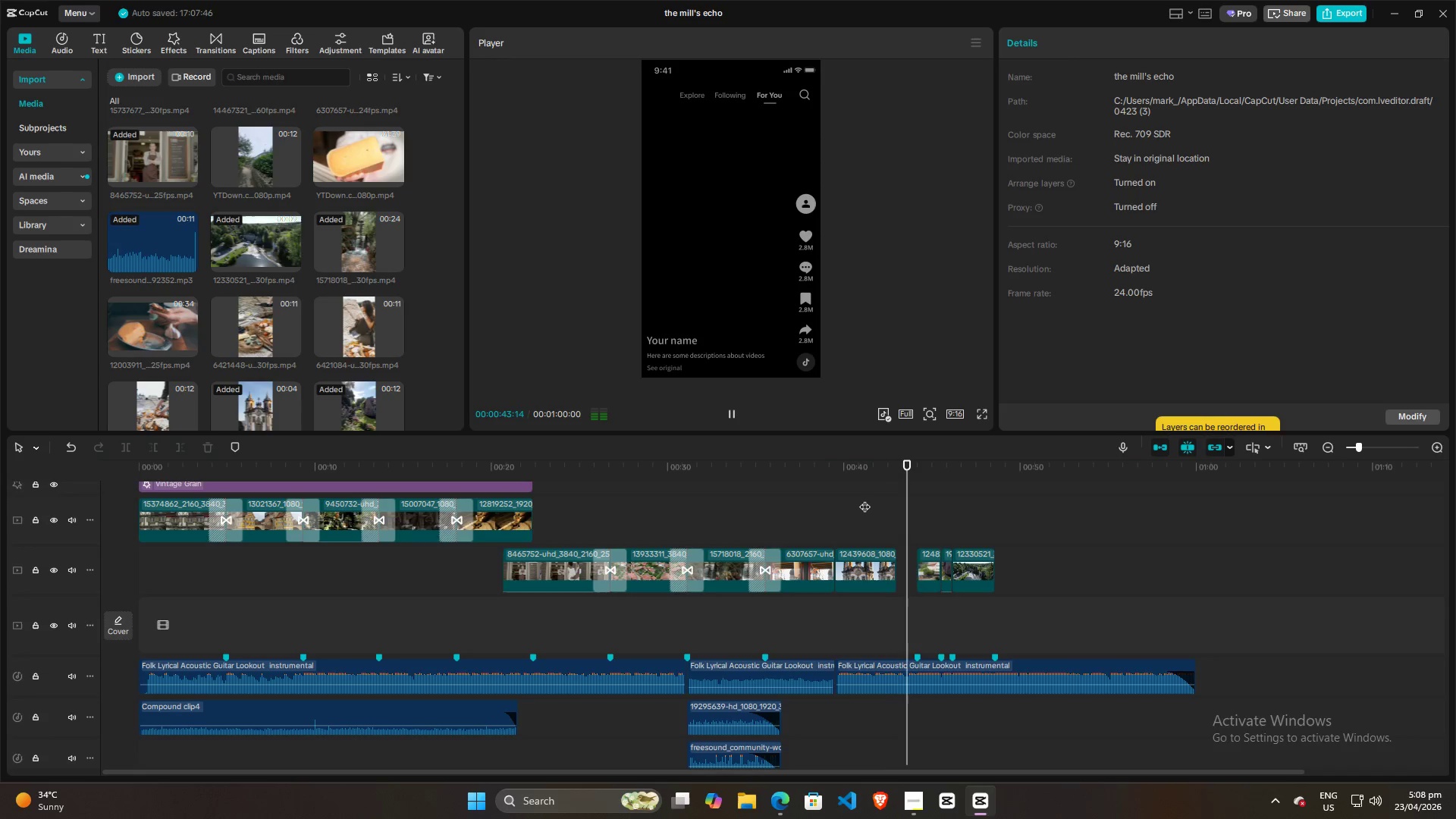 
key(Space)
 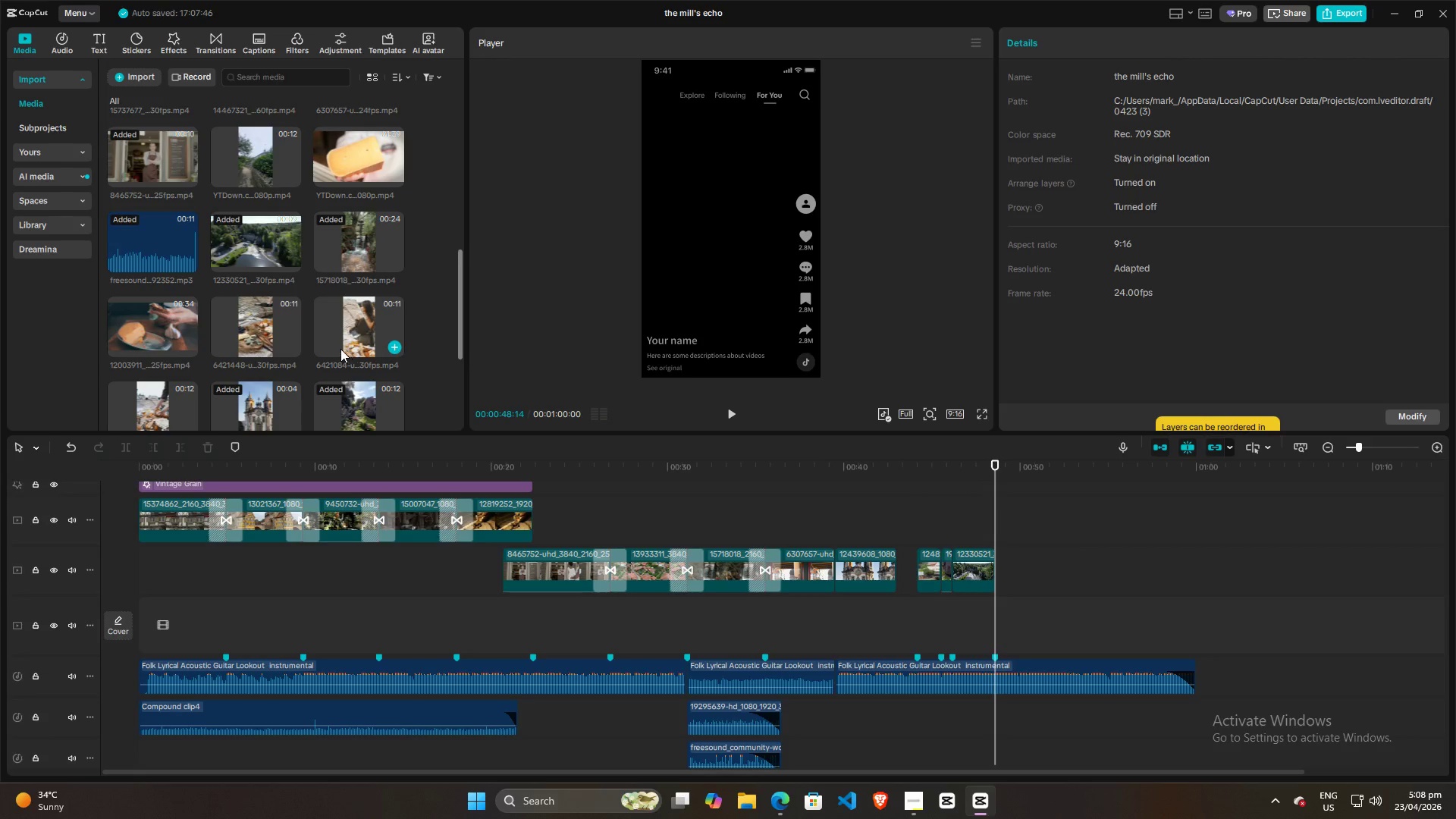 
scroll: coordinate [335, 344], scroll_direction: down, amount: 4.0
 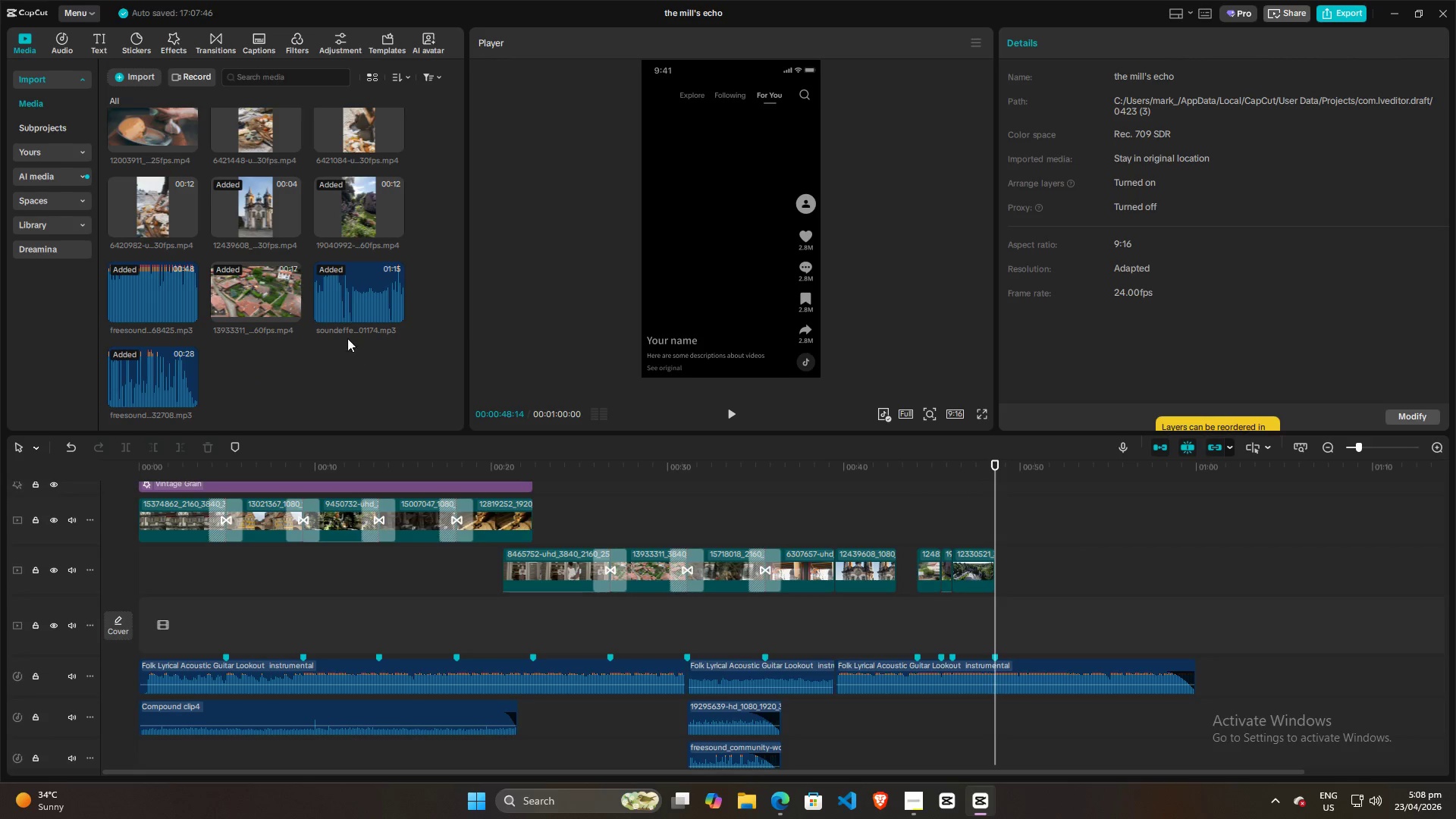 
left_click([256, 280])
 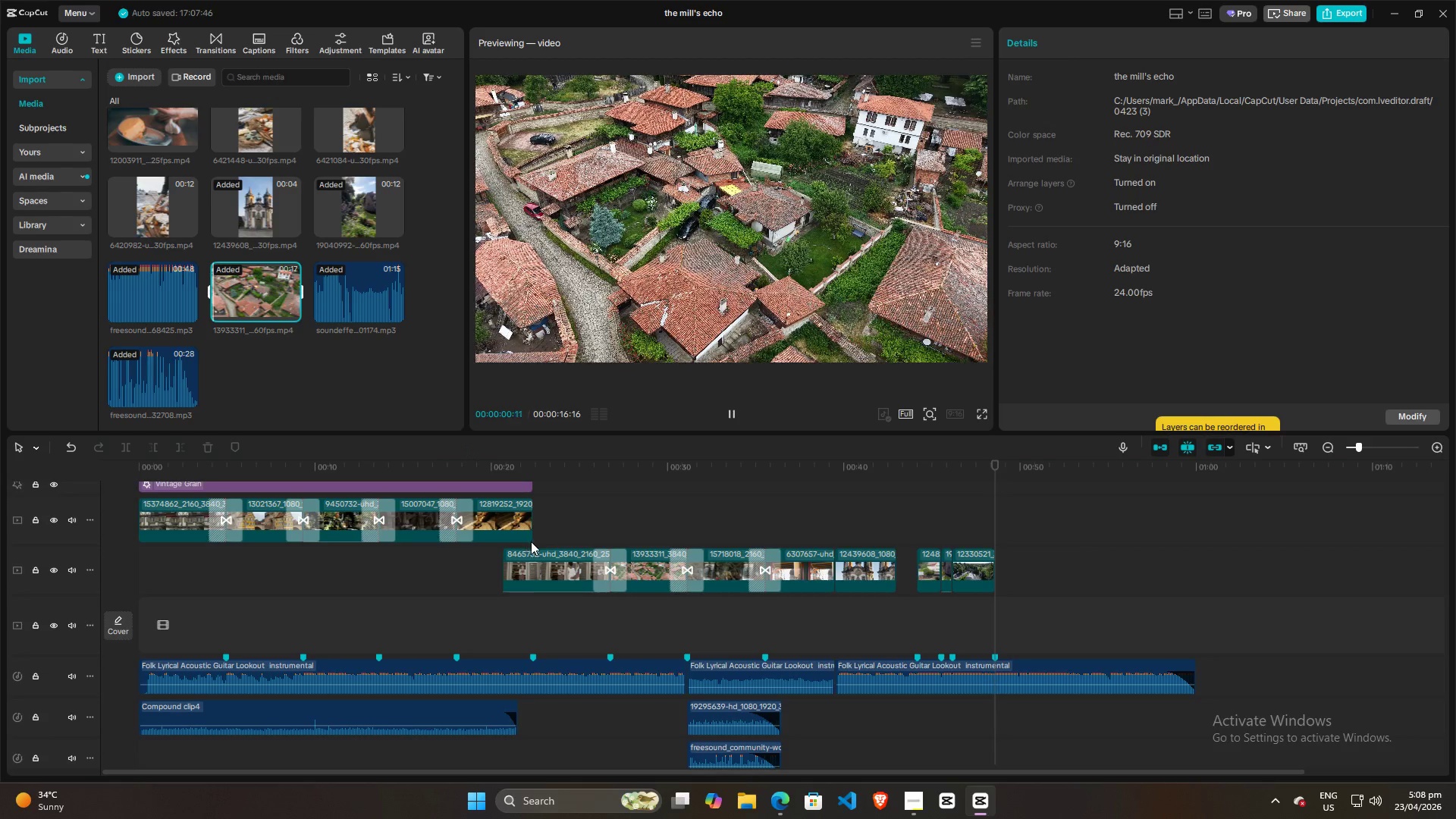 
left_click([623, 500])
 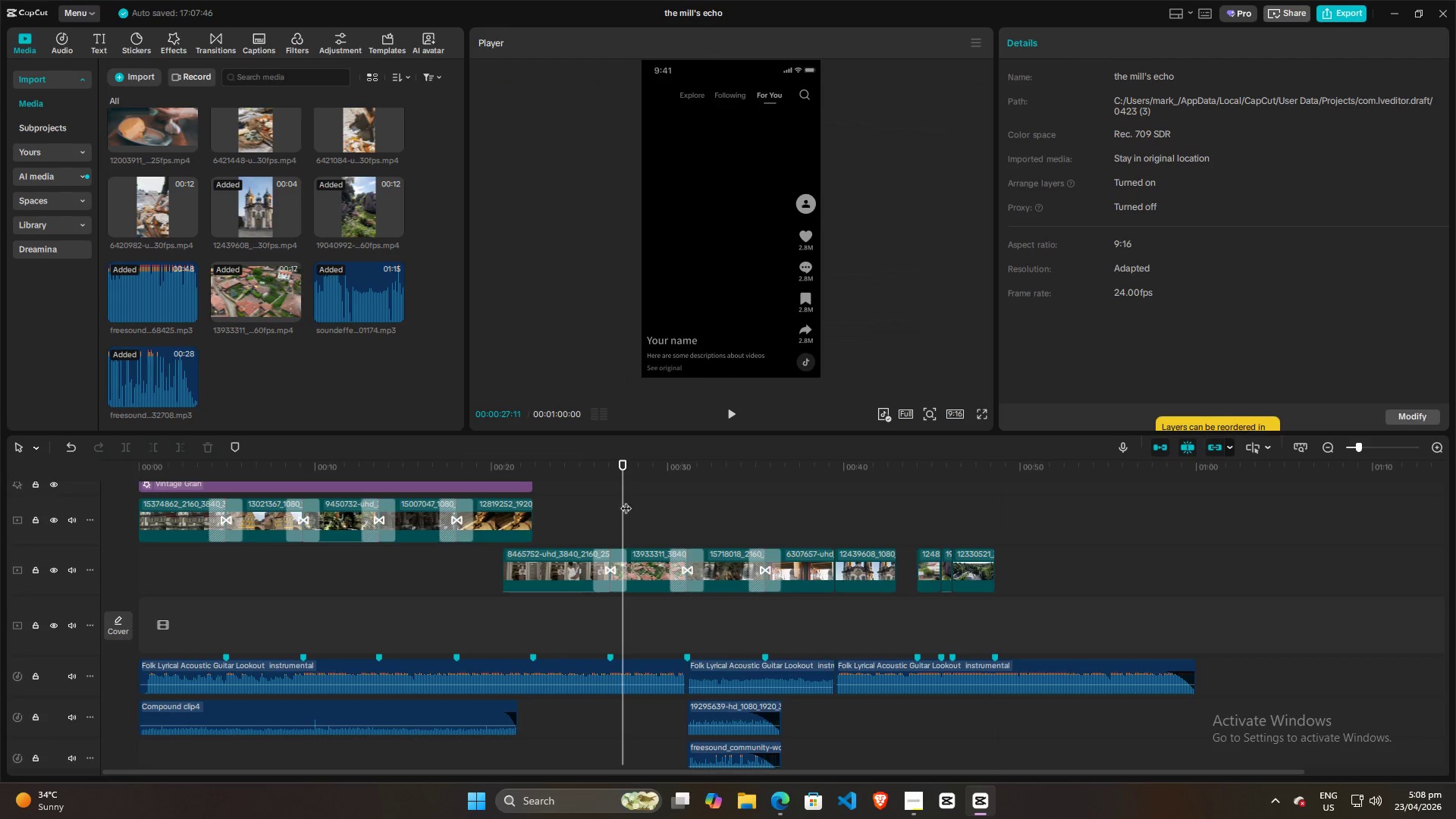 
key(Space)
 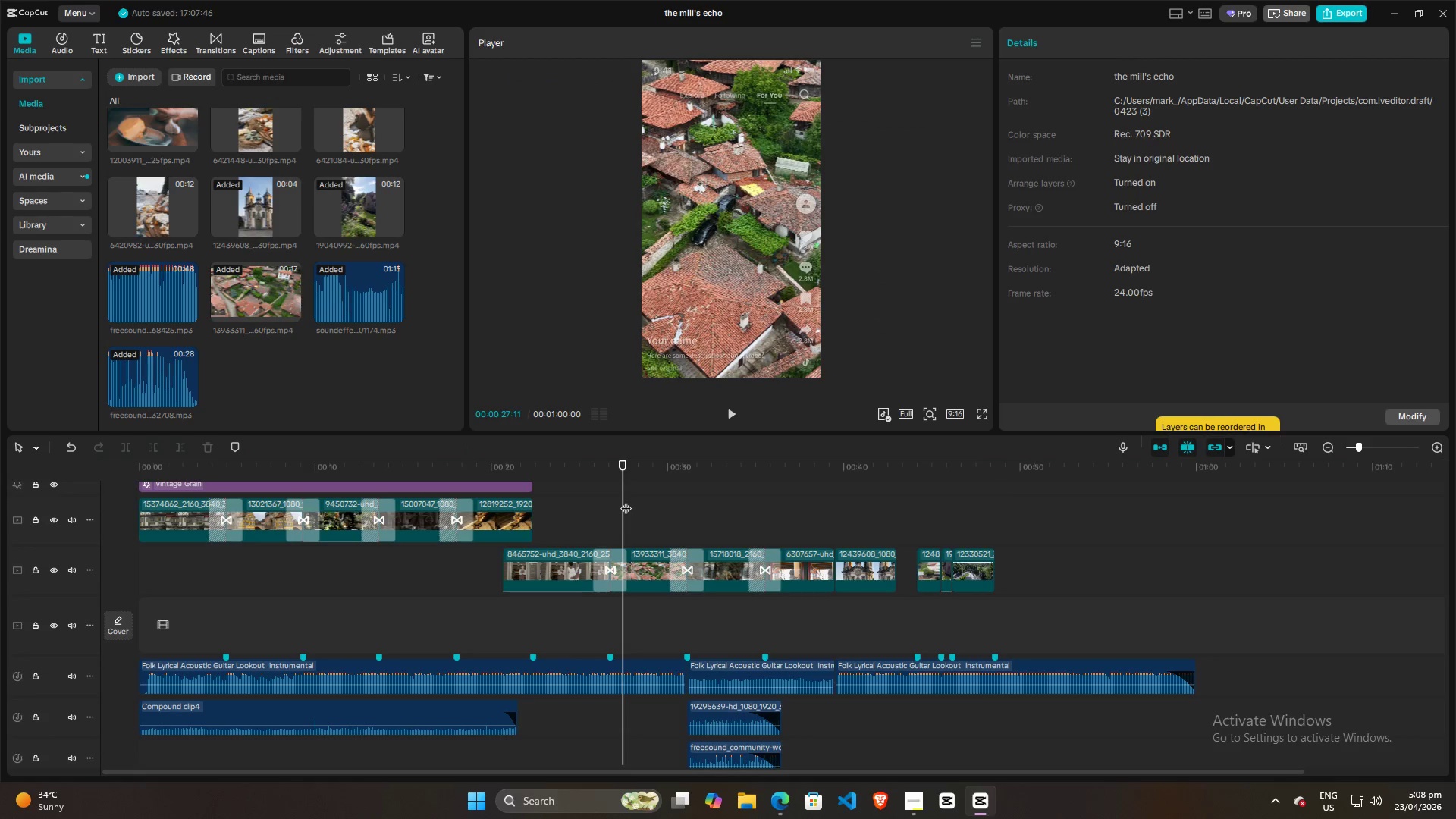 
key(Space)
 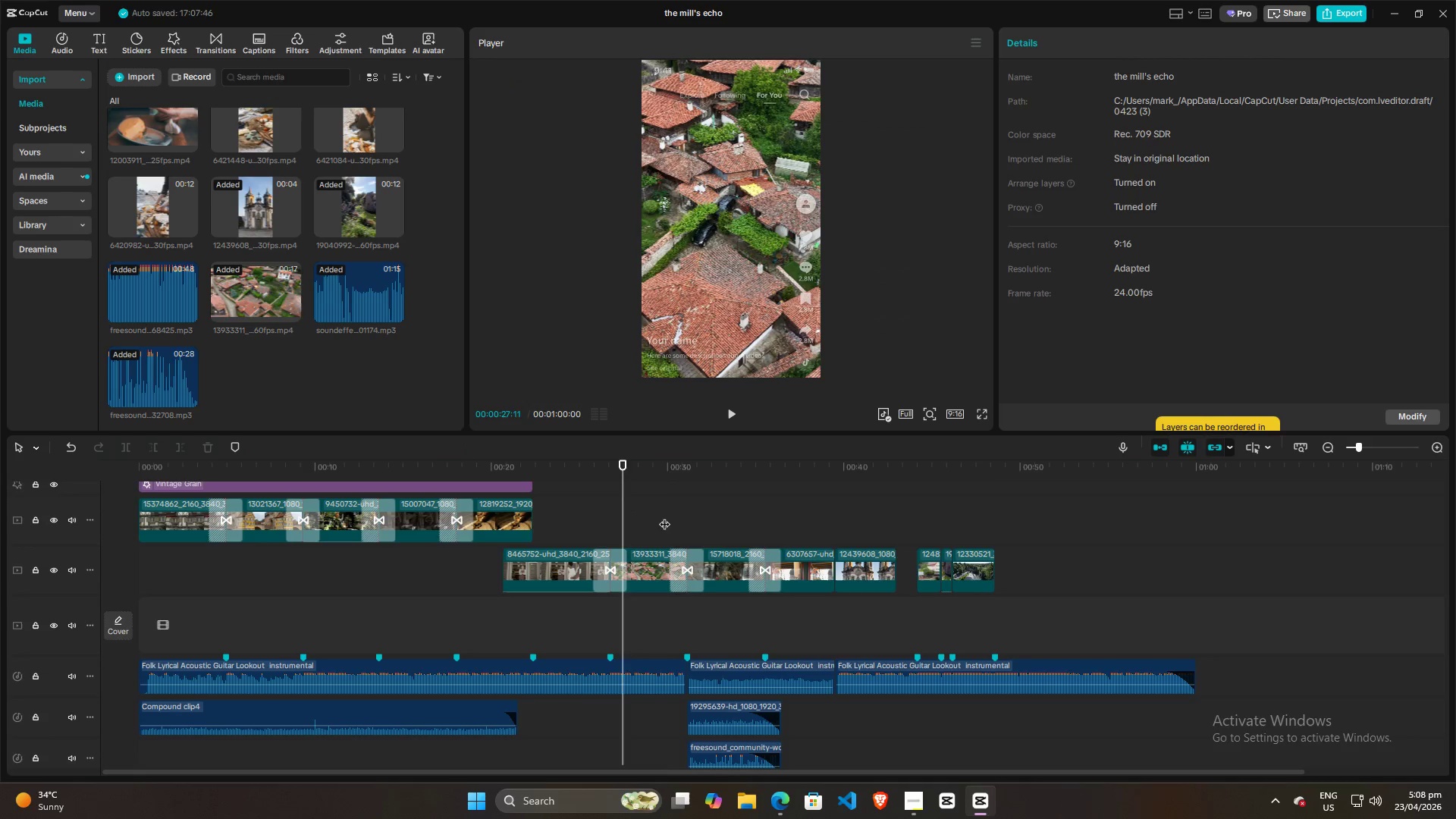 
double_click([938, 510])
 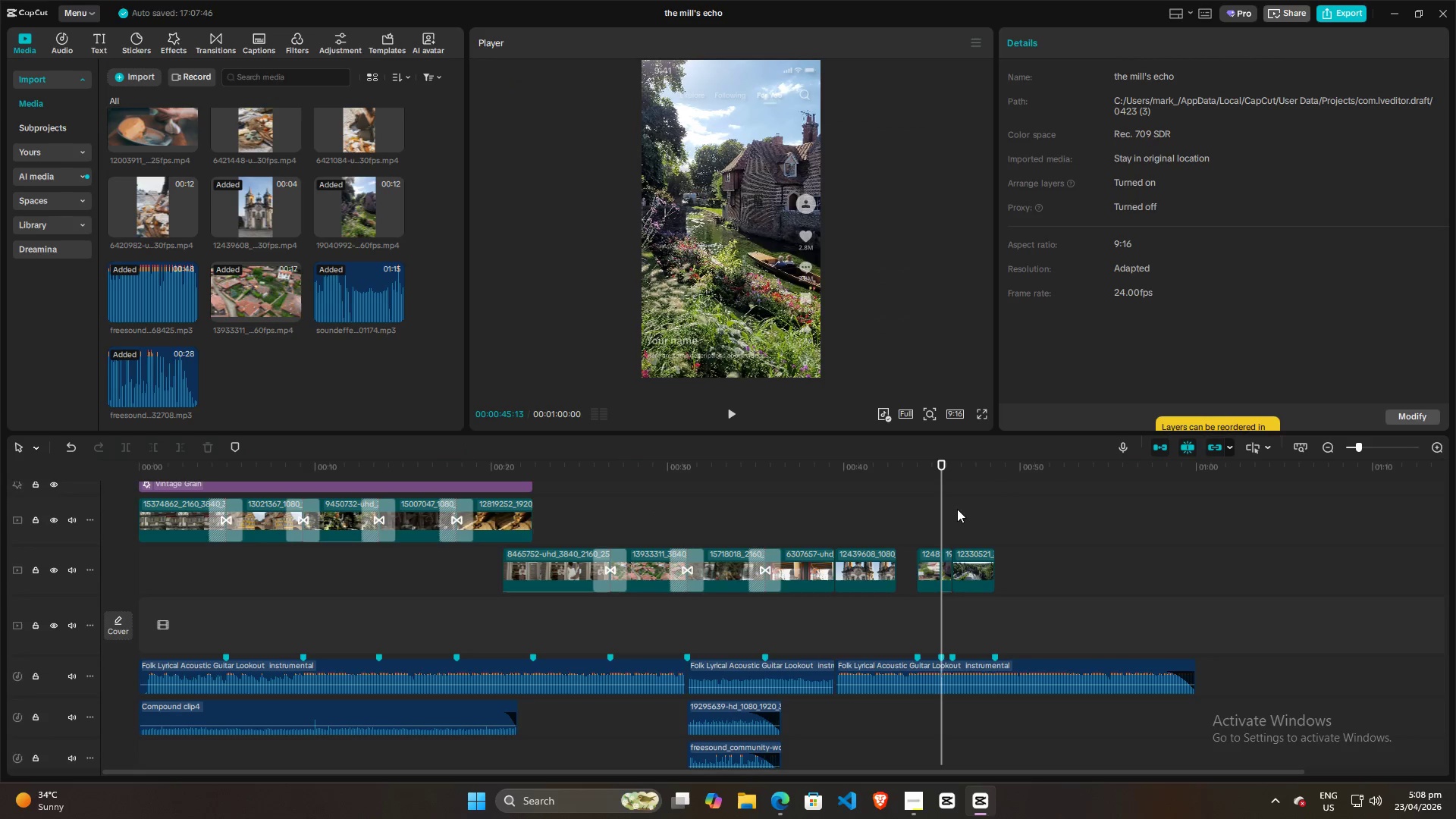 
triple_click([962, 509])
 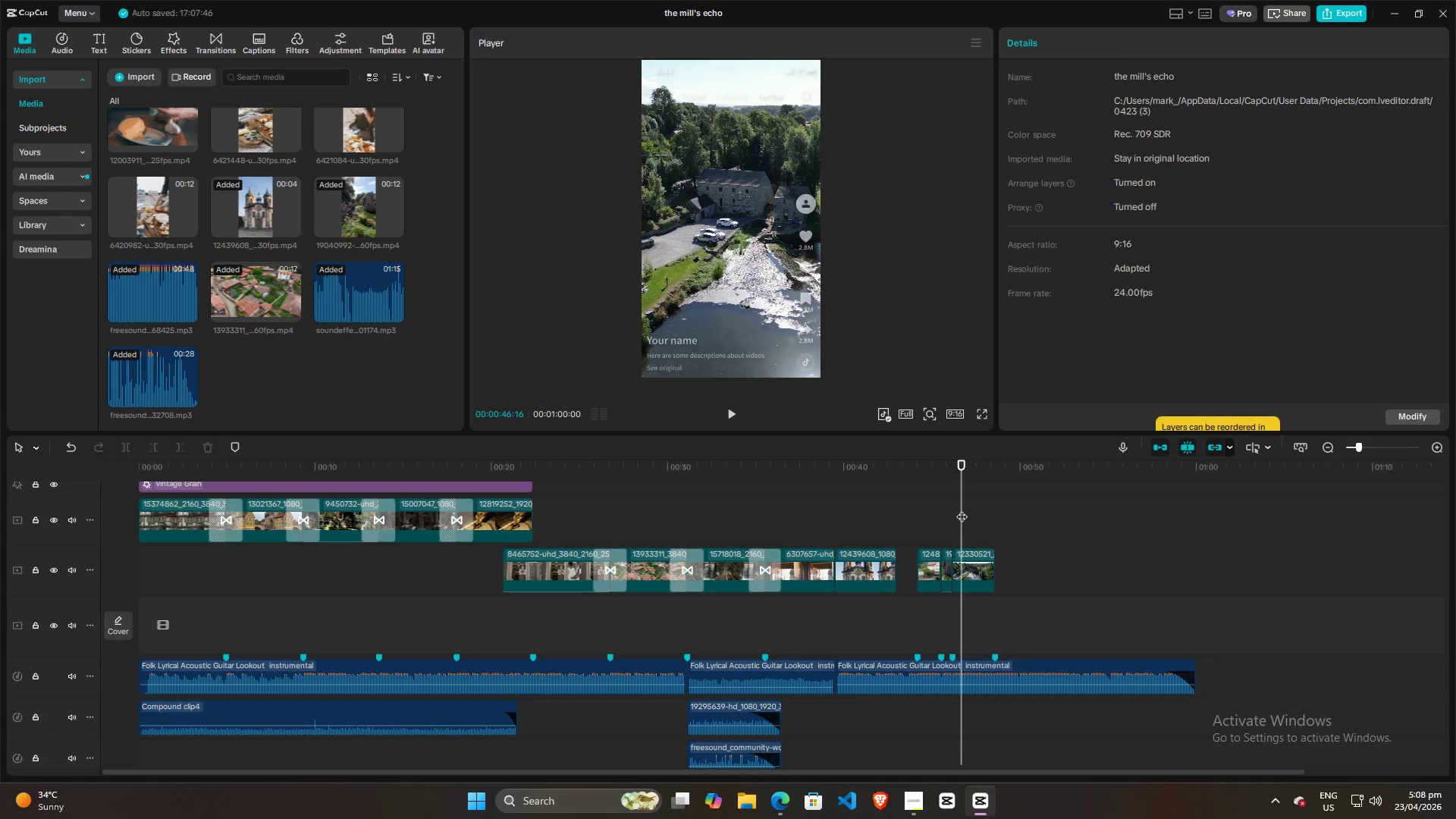 
triple_click([962, 509])
 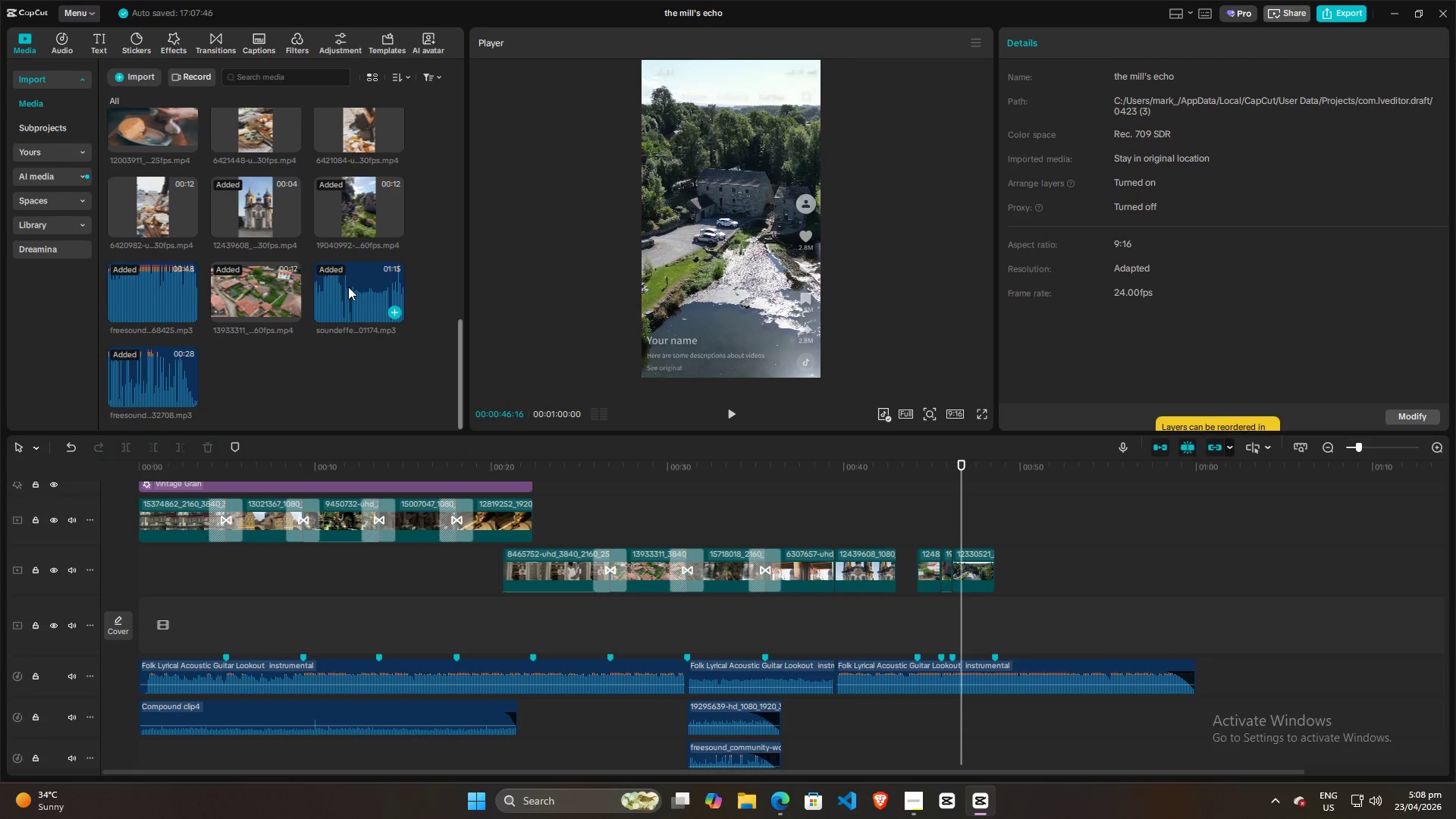 
scroll: coordinate [250, 290], scroll_direction: up, amount: 7.0
 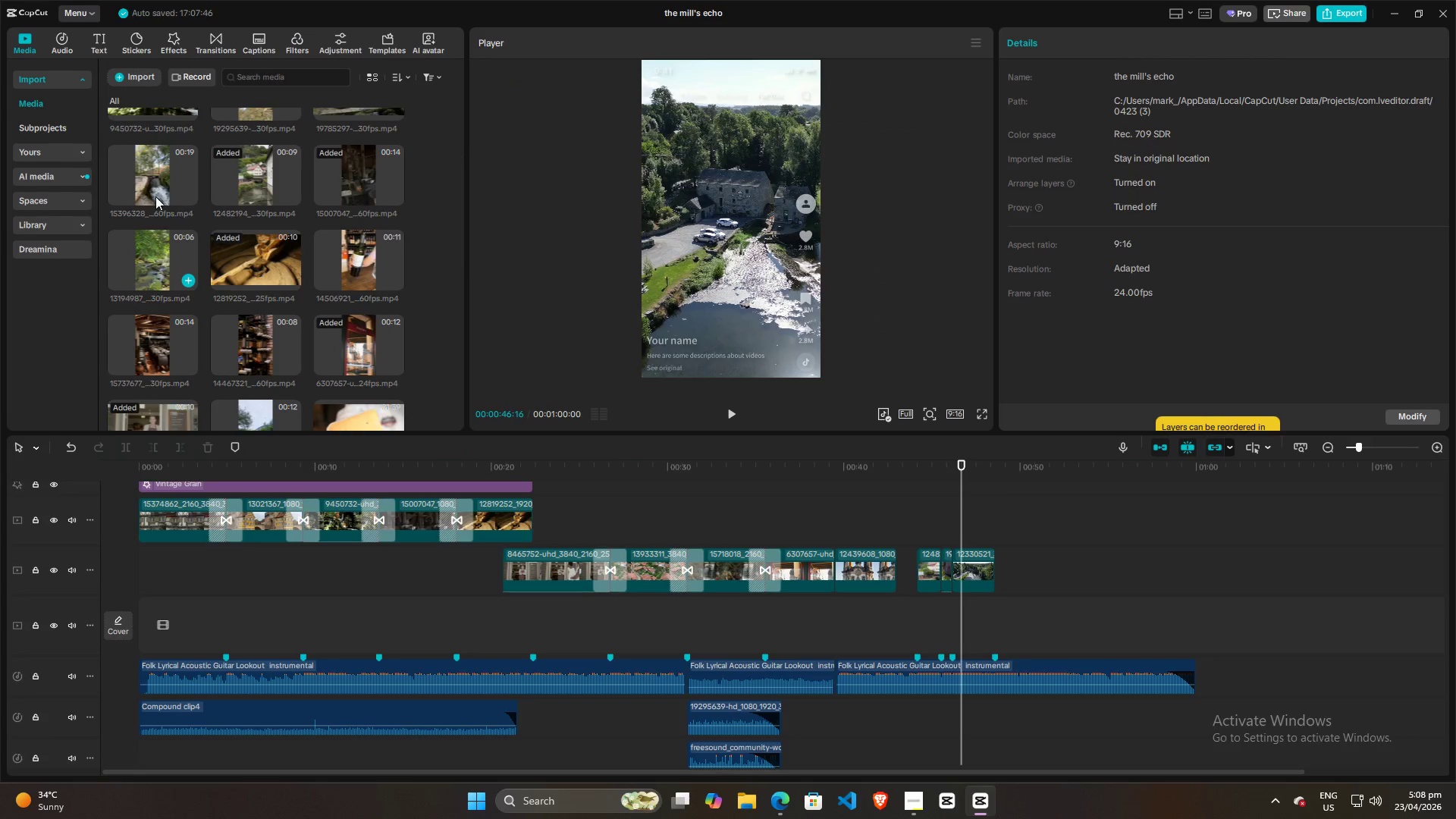 
left_click([147, 174])
 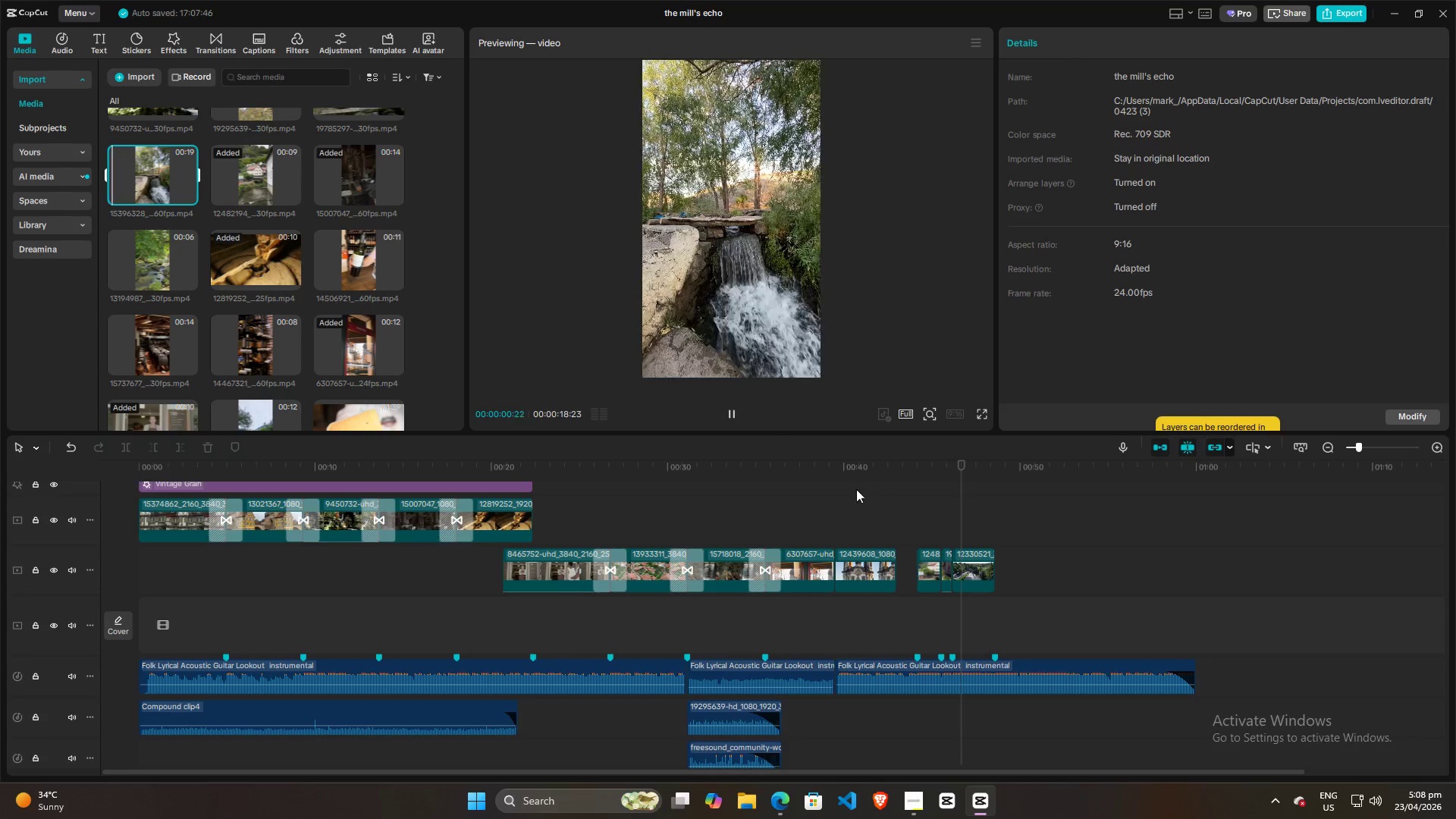 
scroll: coordinate [350, 338], scroll_direction: down, amount: 2.0
 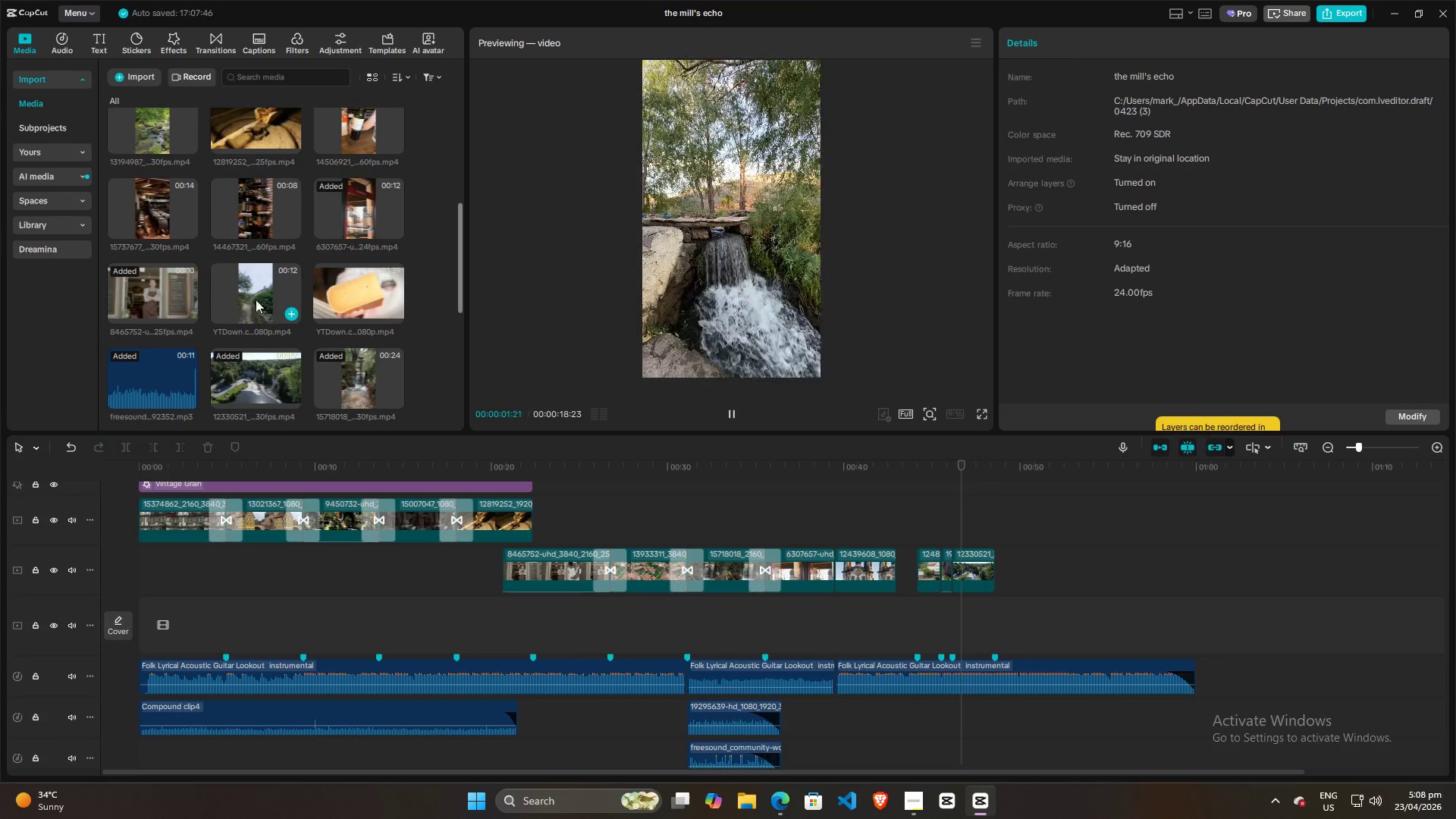 
left_click([241, 291])
 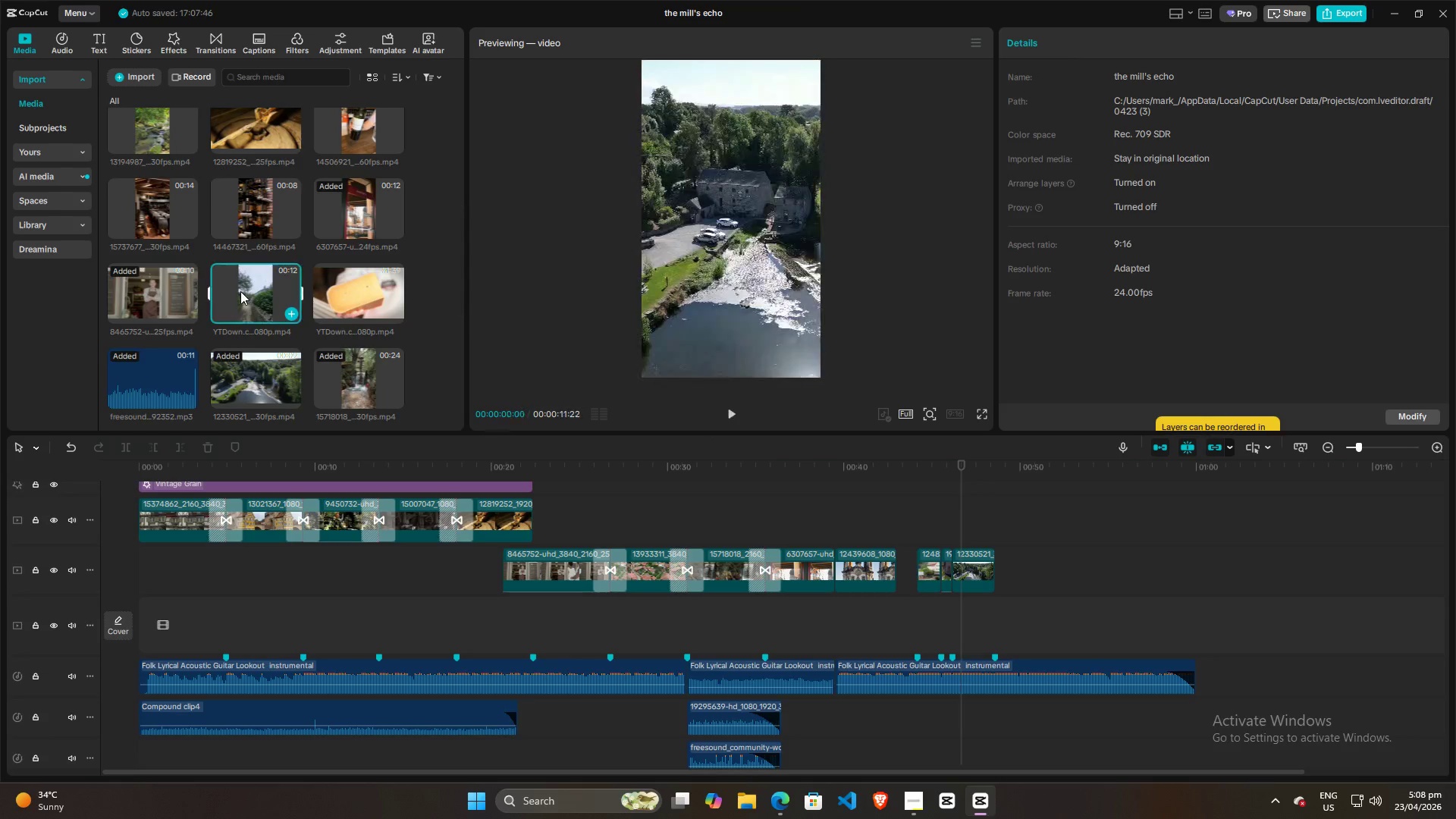 
left_click_drag(start_coordinate=[240, 291], to_coordinate=[999, 570])
 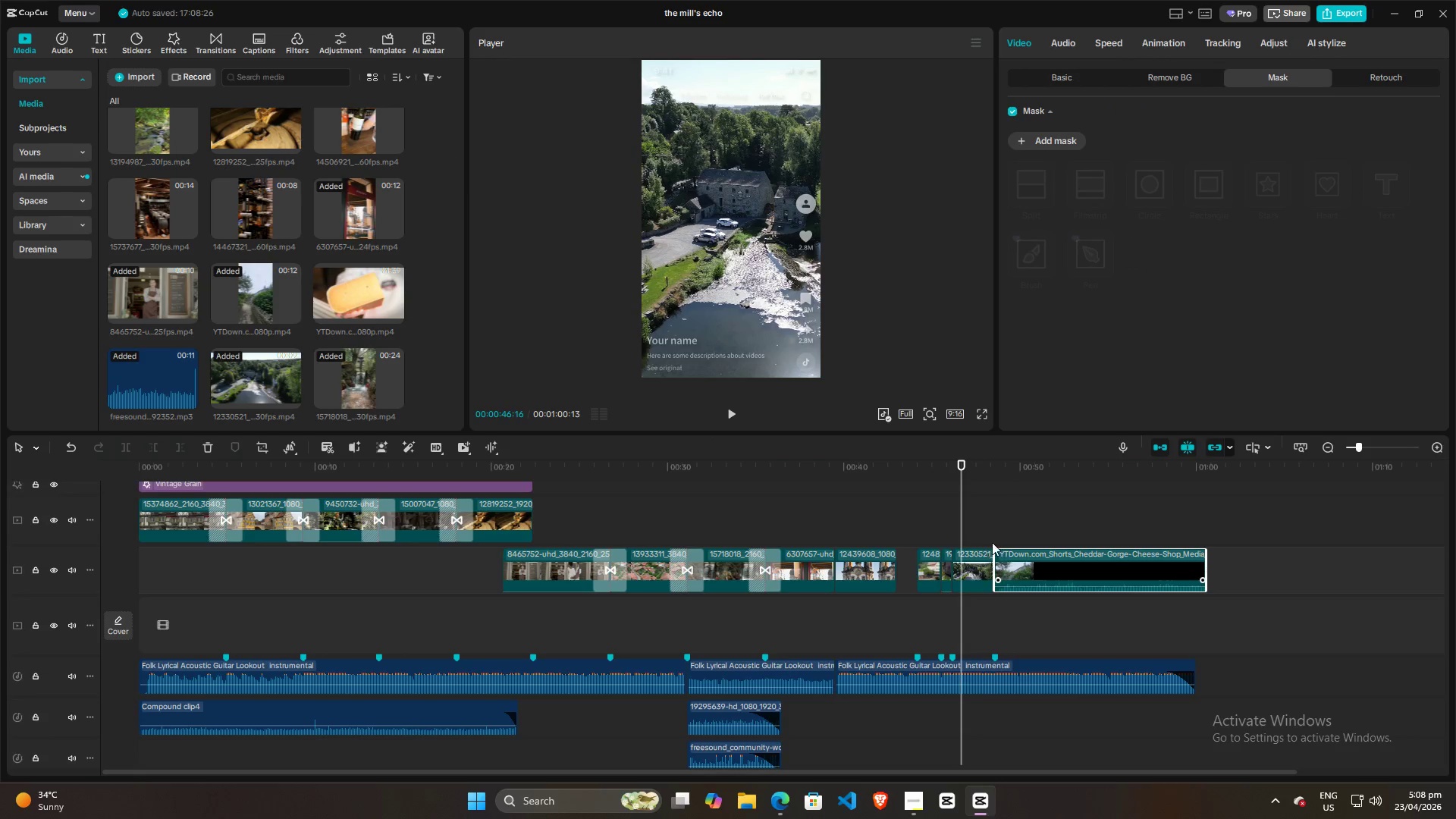 
left_click([990, 526])
 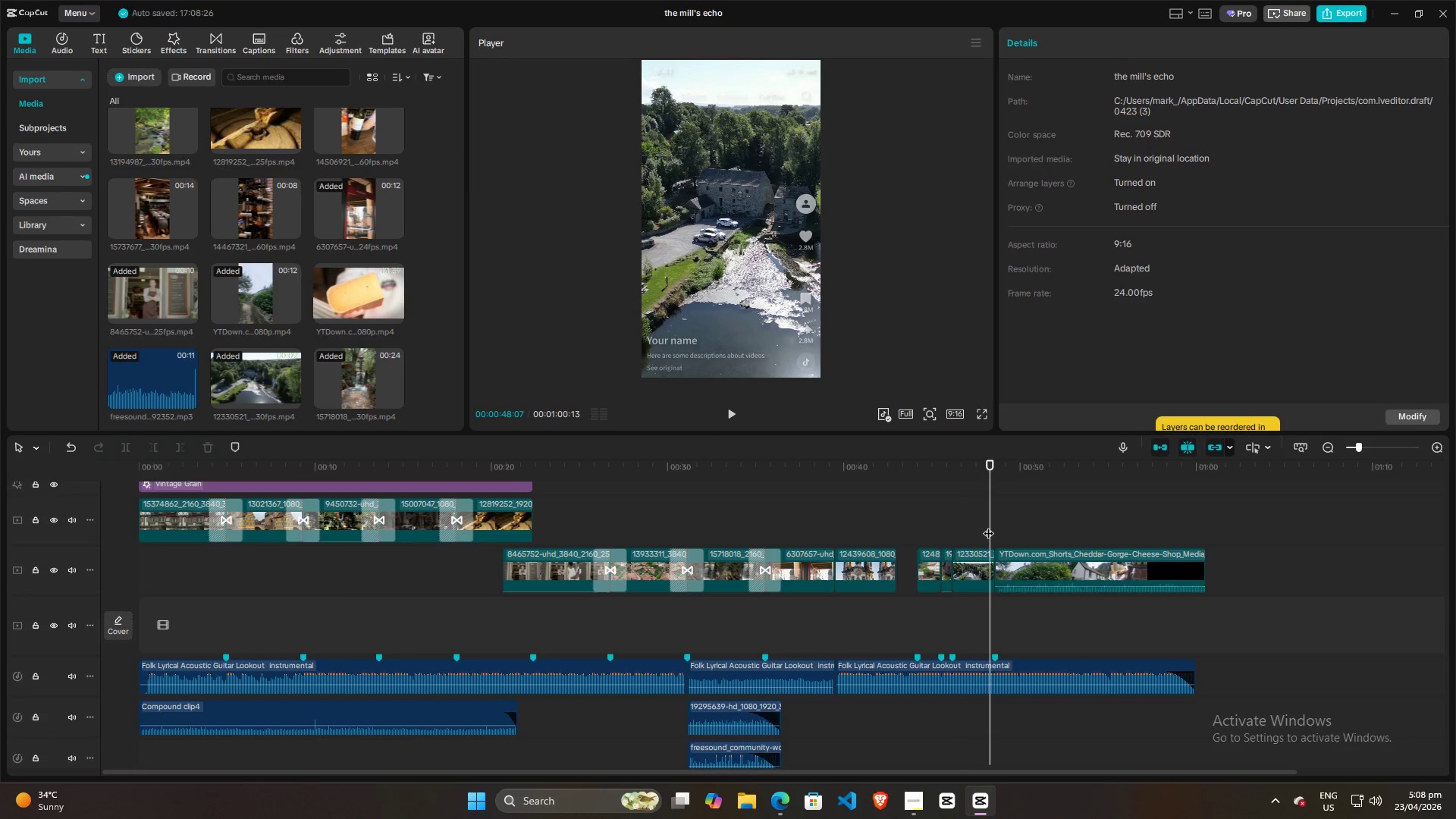 
key(Space)
 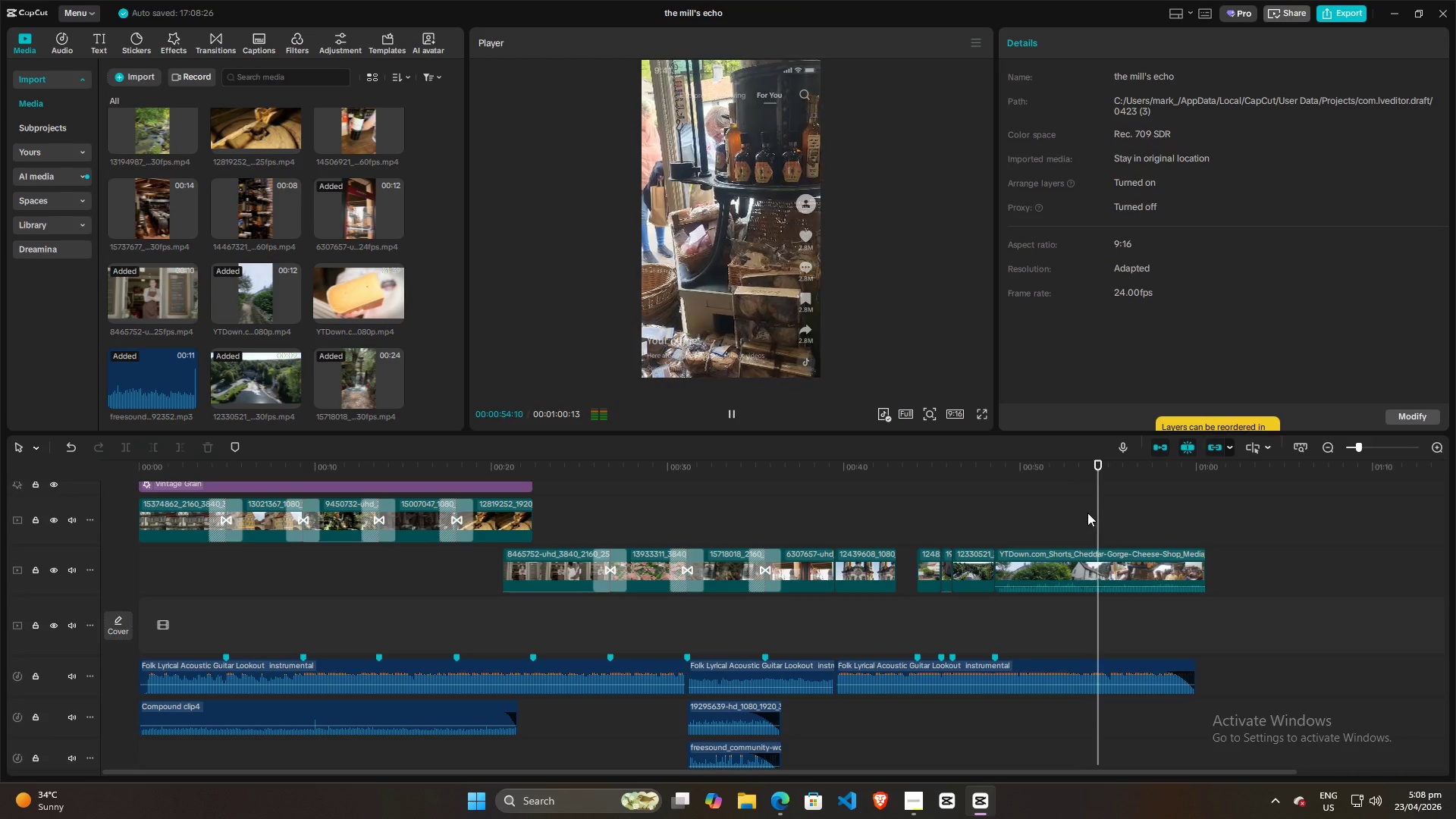 
wait(11.22)
 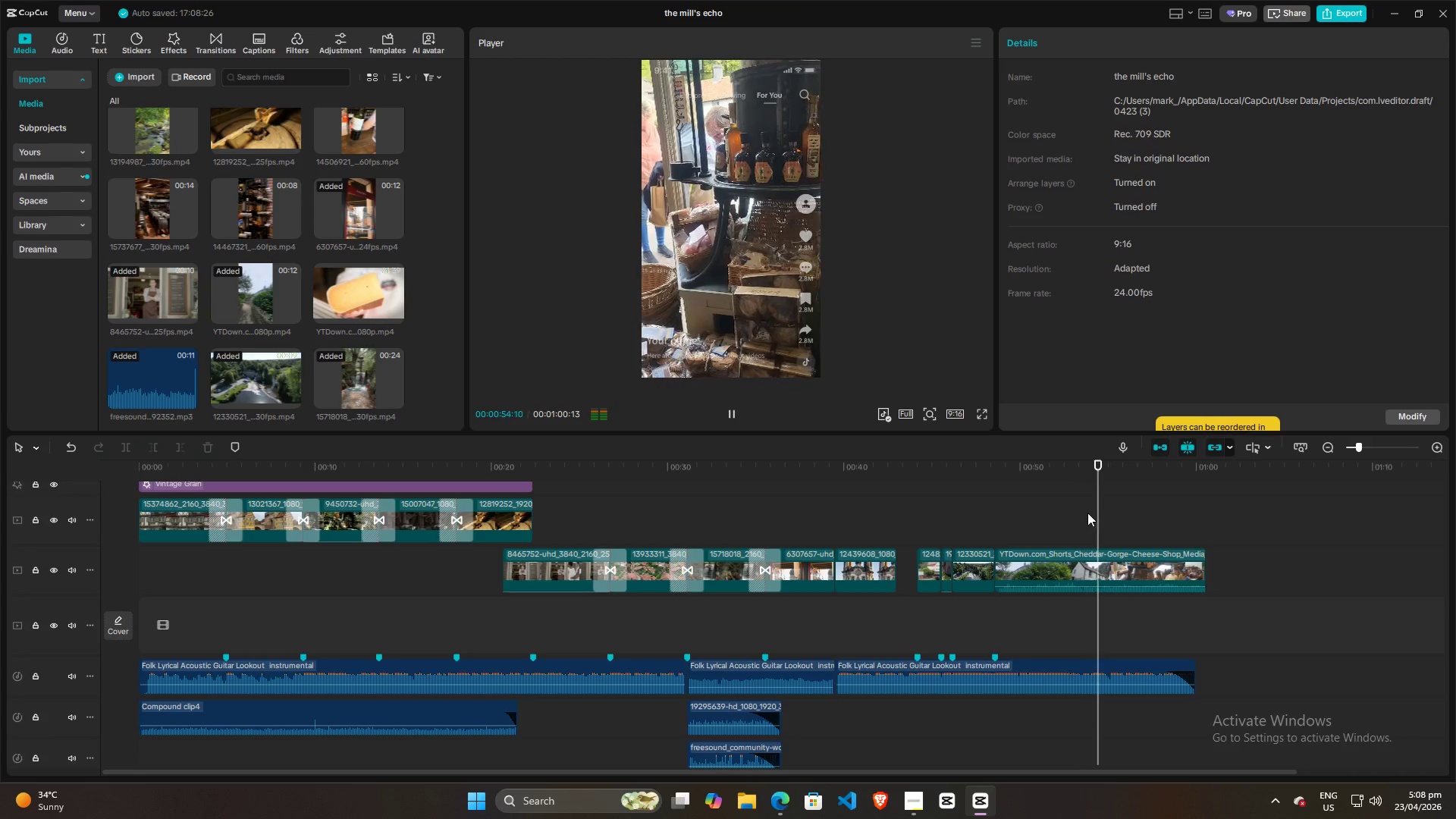 
key(Space)
 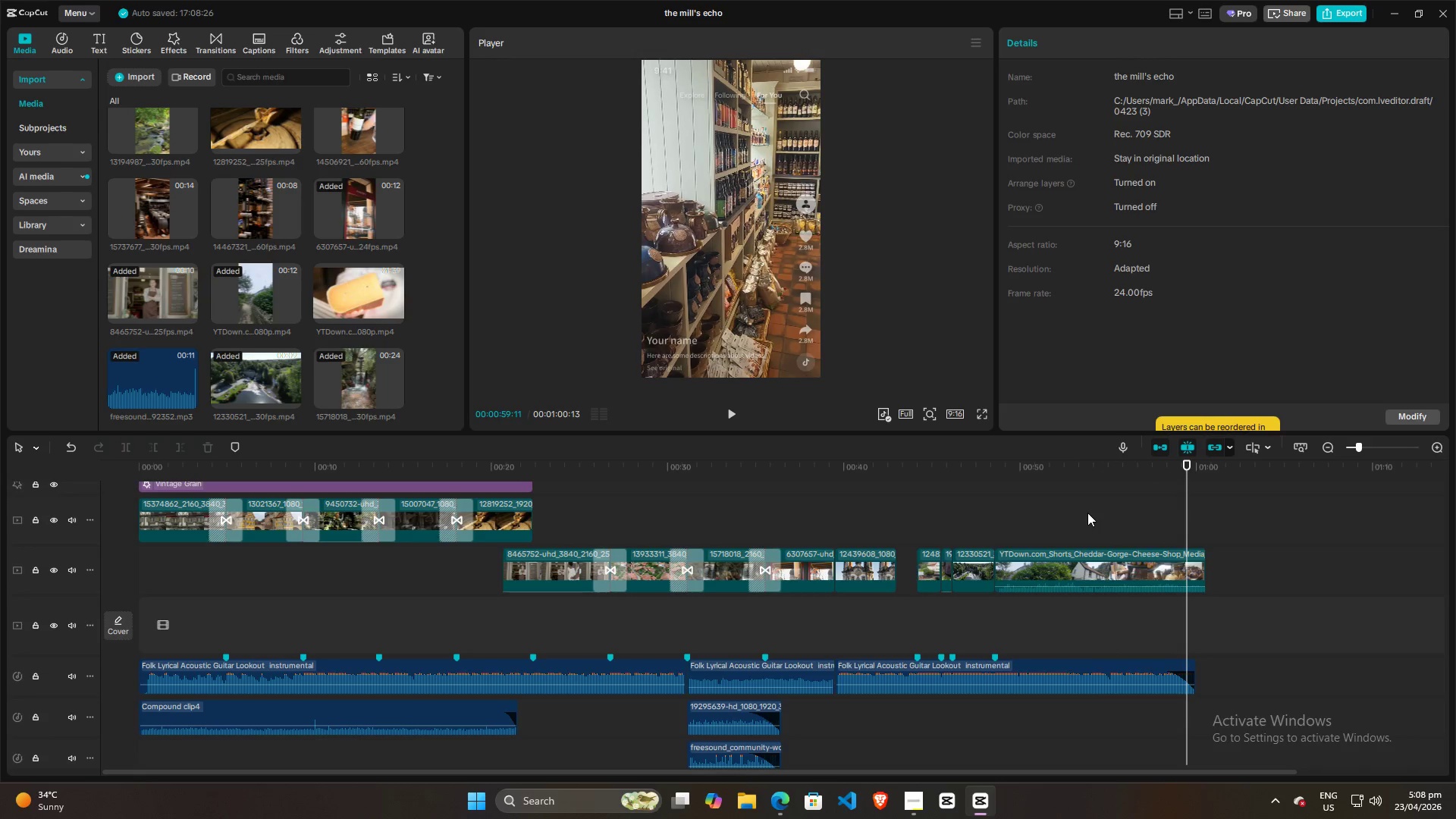 
key(Space)
 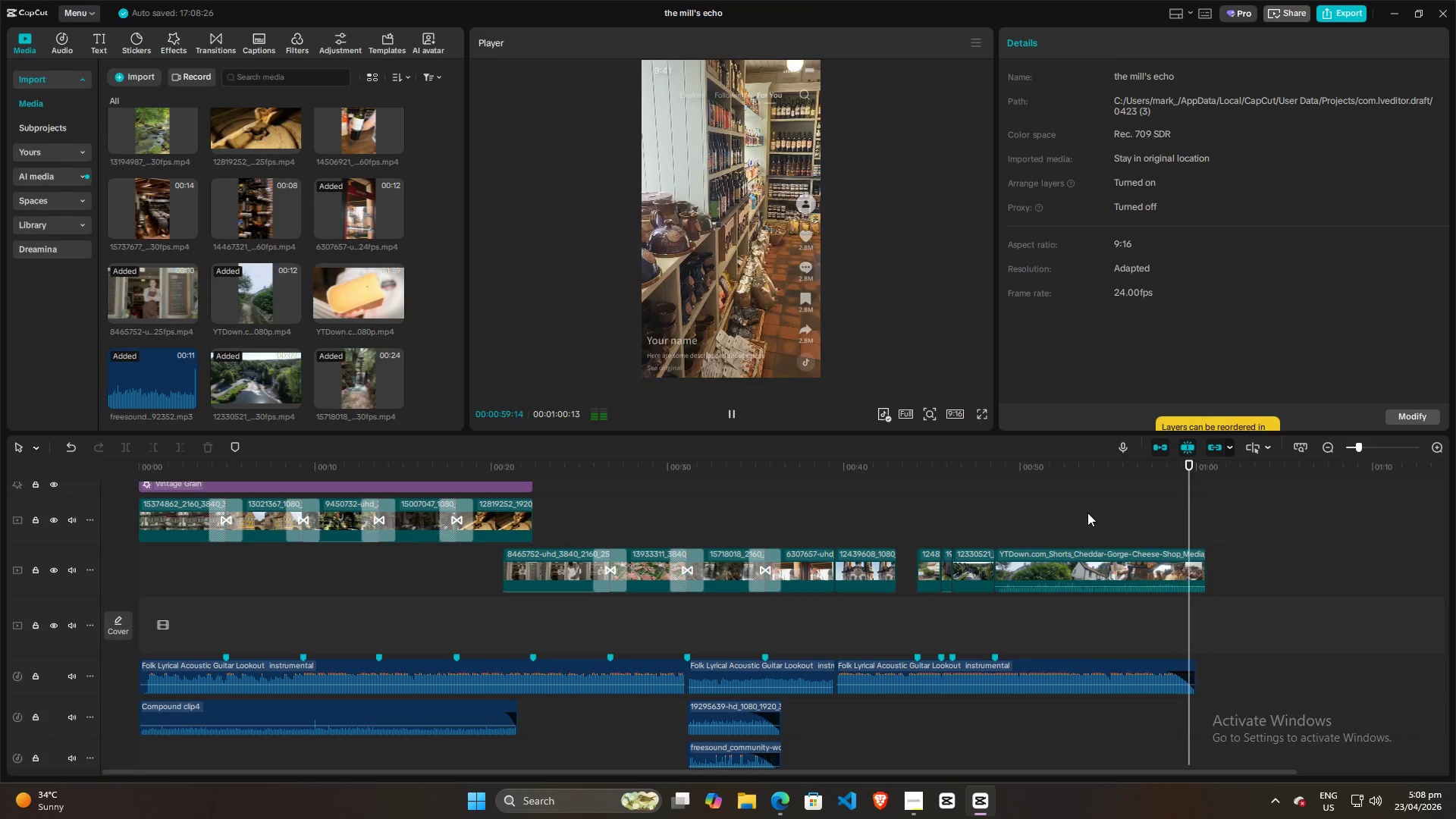 
key(Space)
 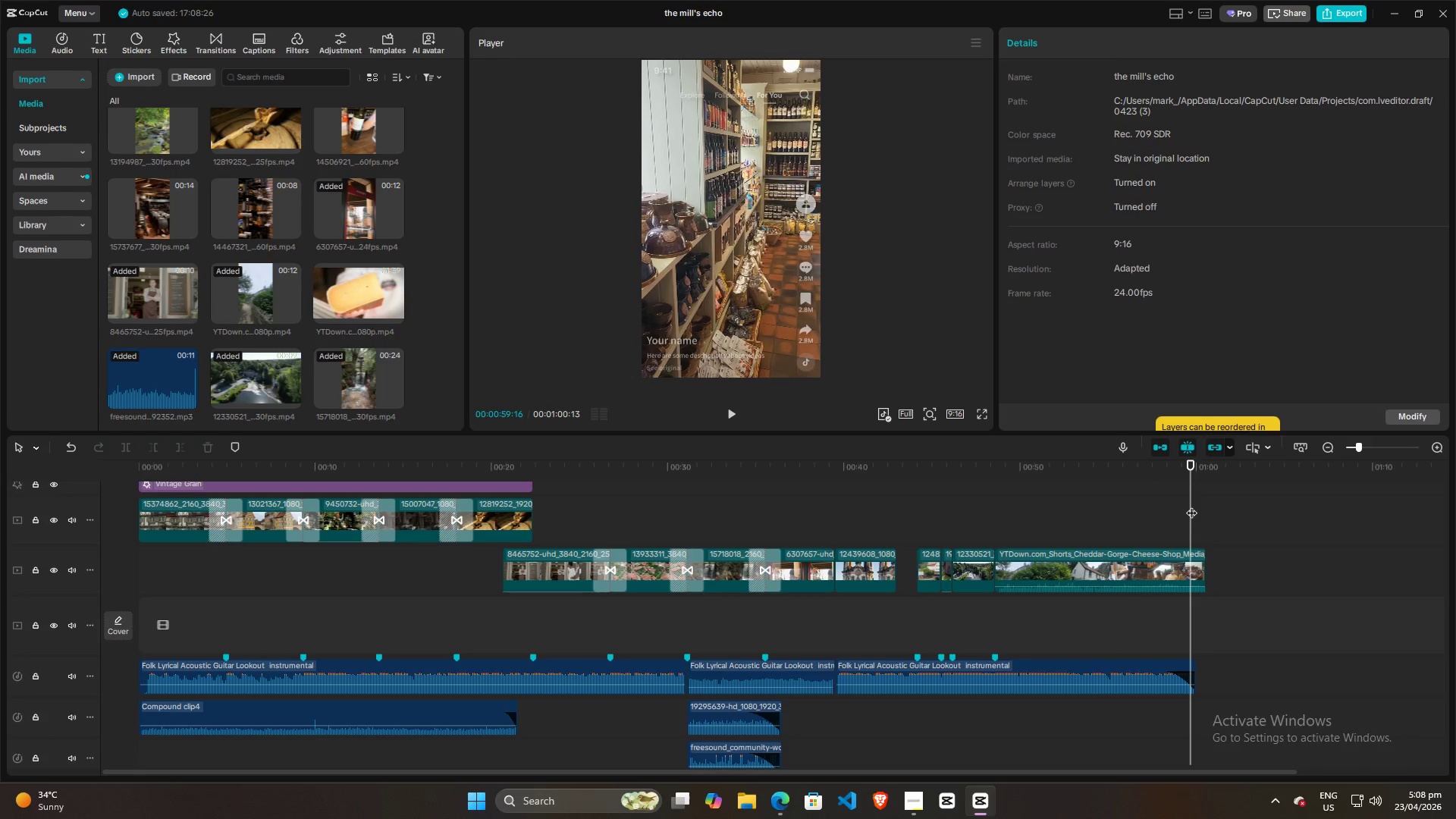 
wait(8.03)
 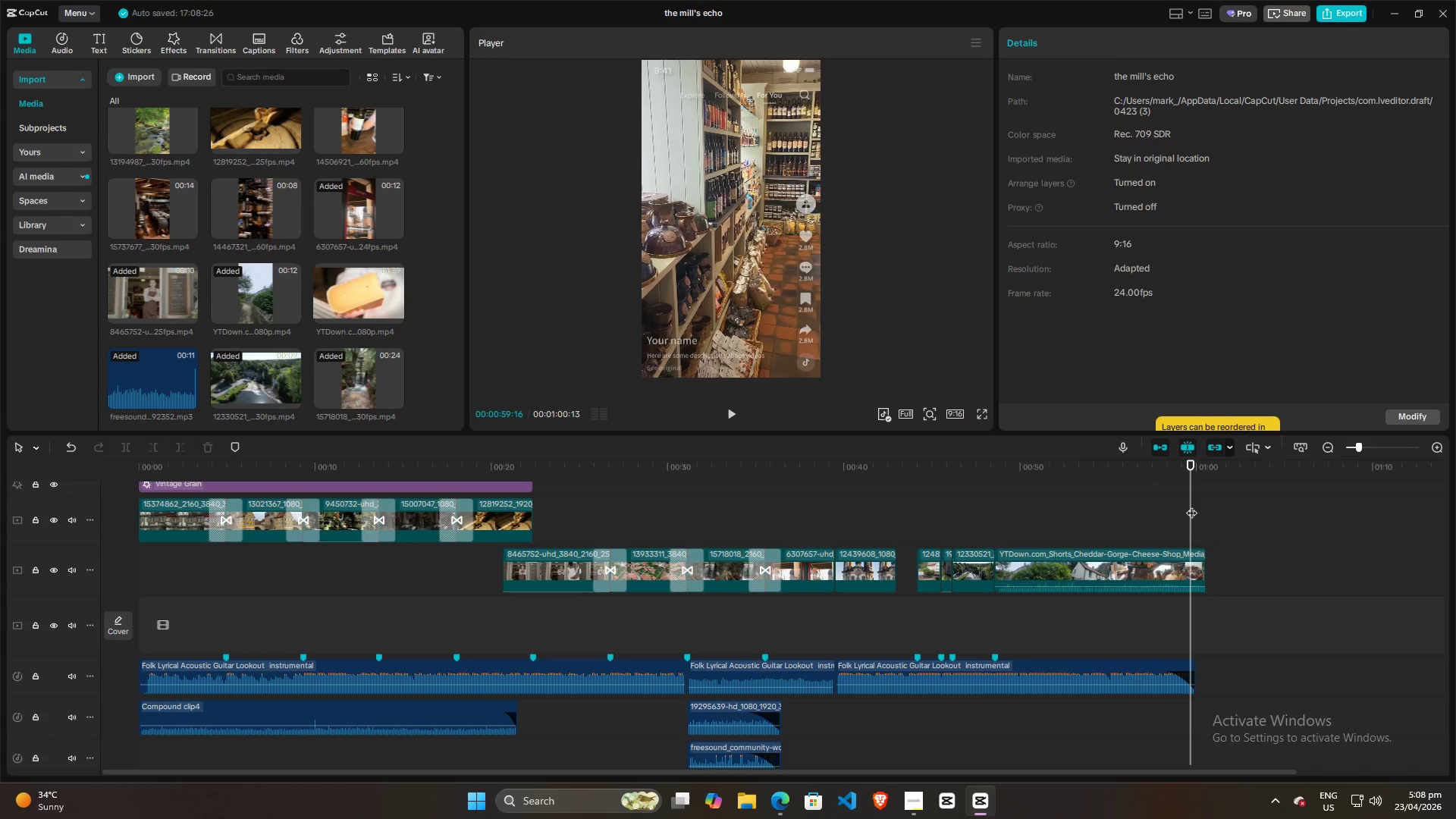 
key(Space)
 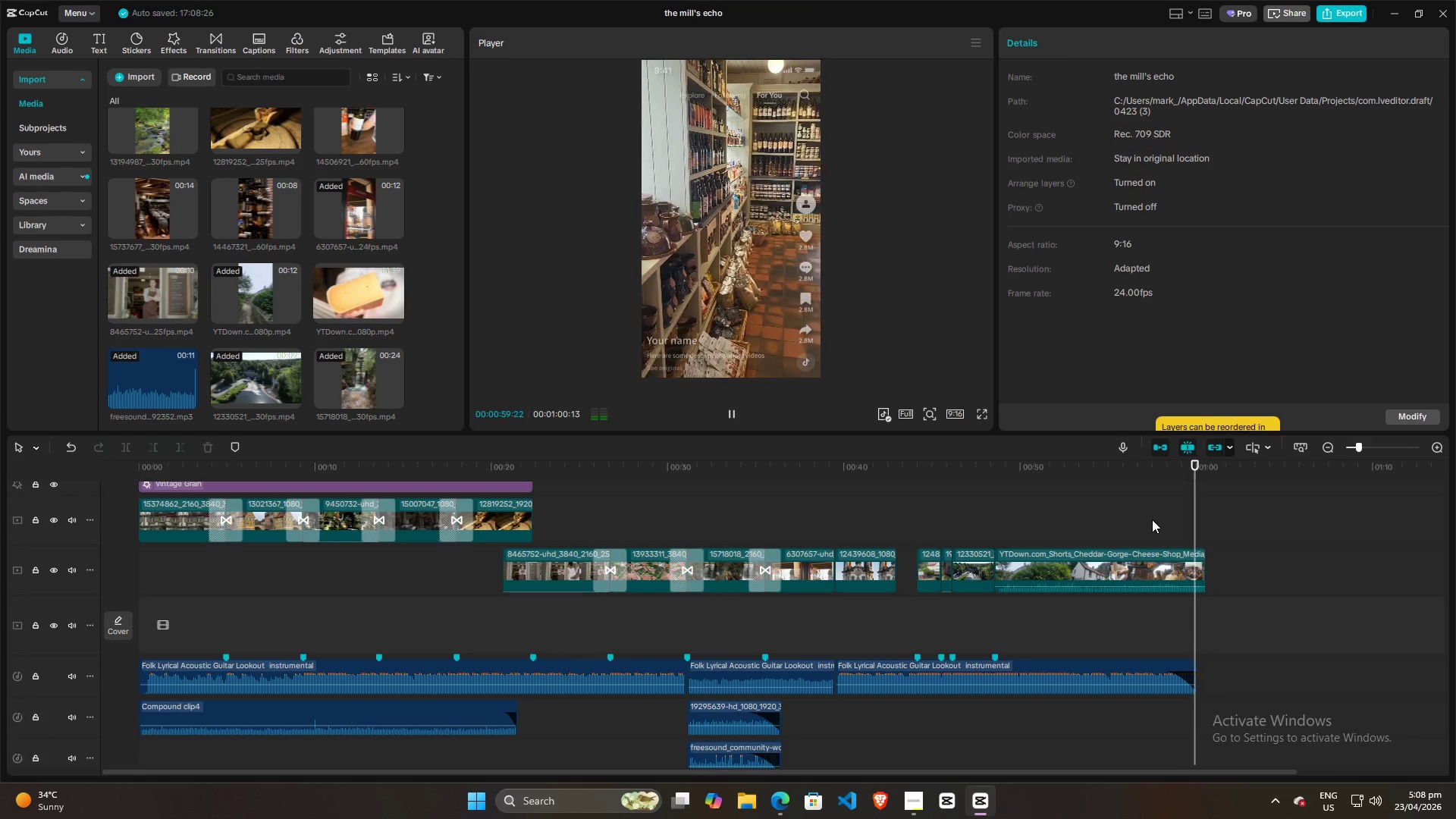 
key(Space)
 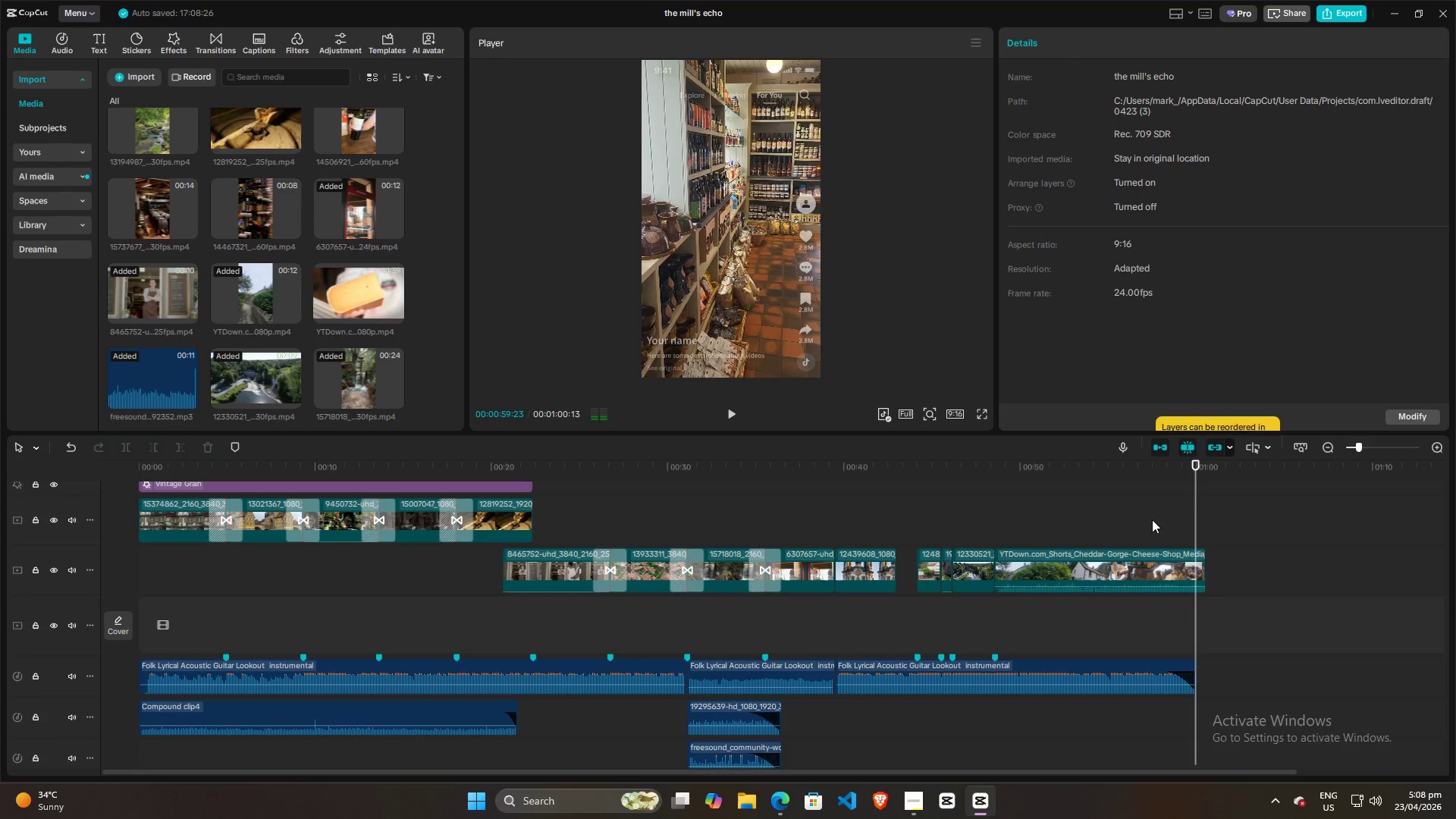 
key(Space)
 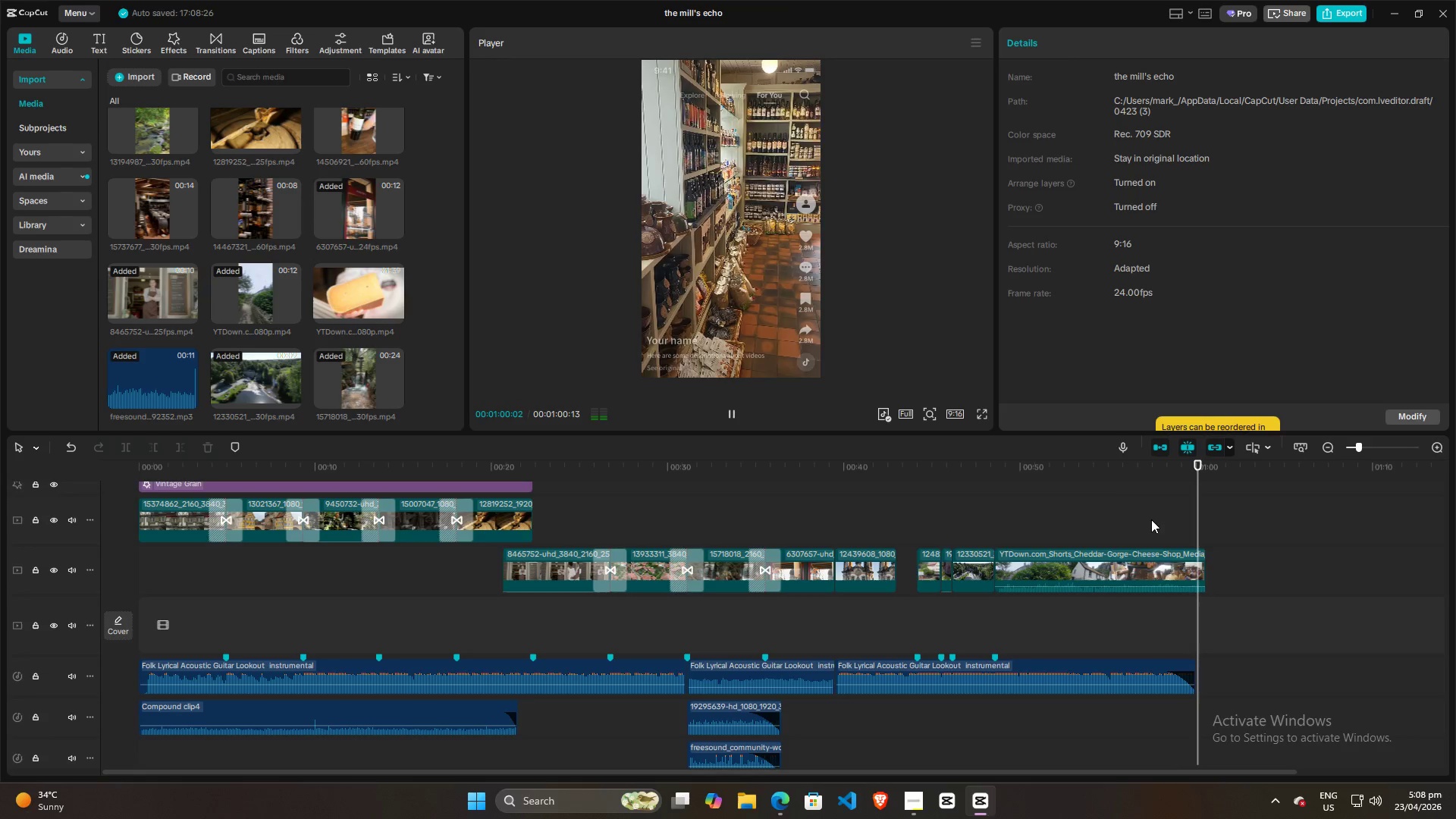 
key(Space)
 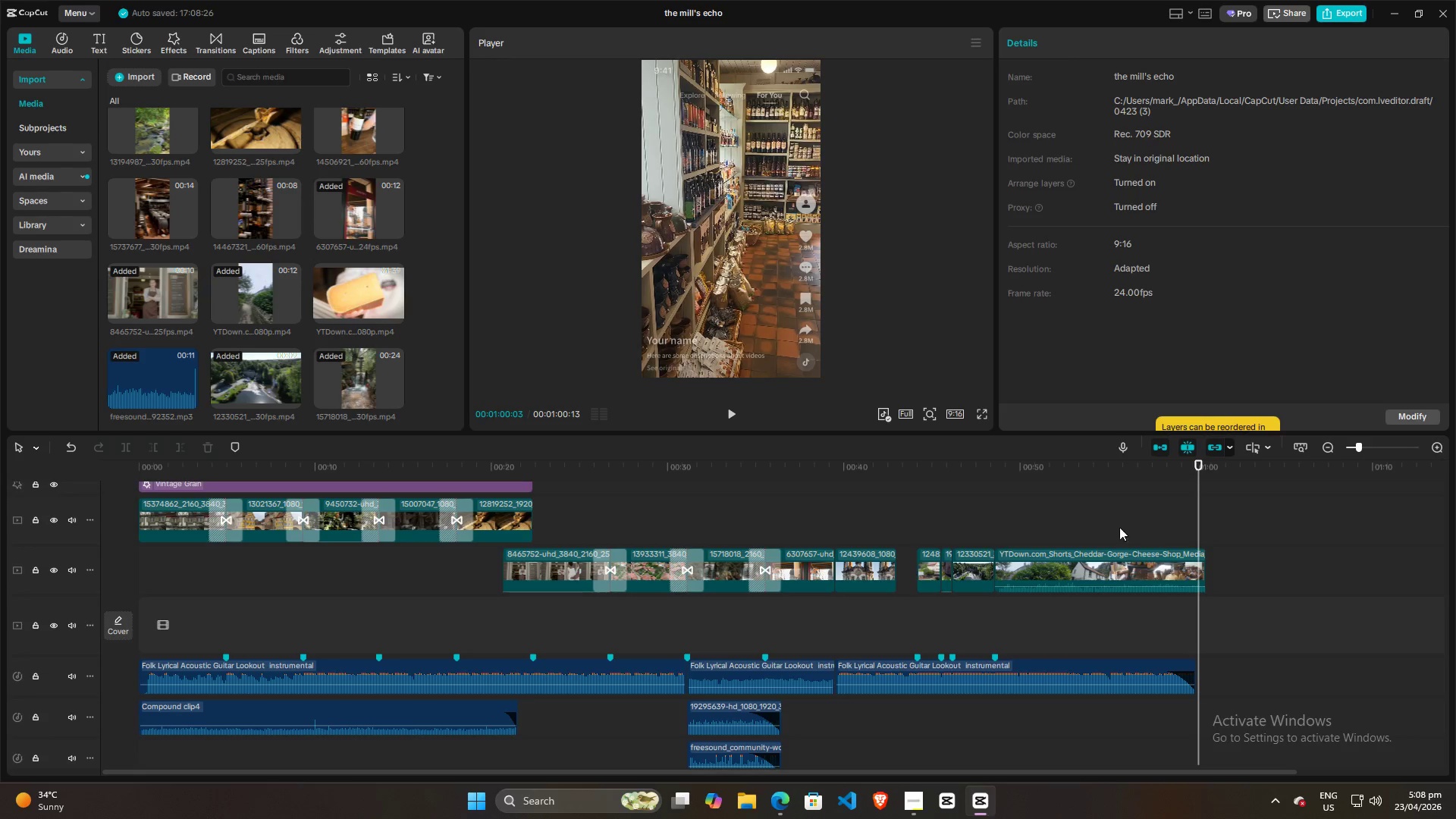 
left_click([1015, 522])
 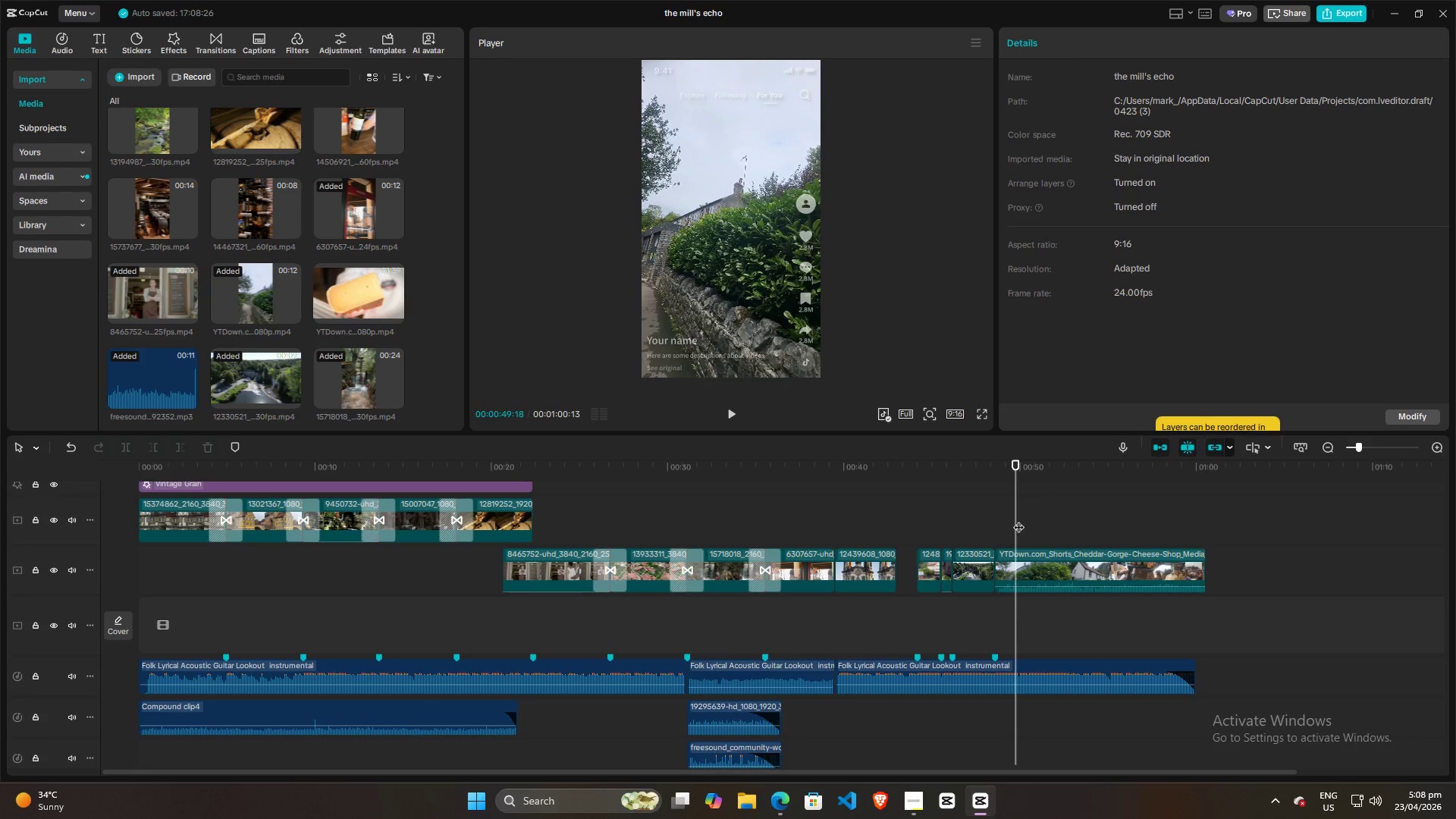 
left_click_drag(start_coordinate=[1018, 519], to_coordinate=[1047, 519])
 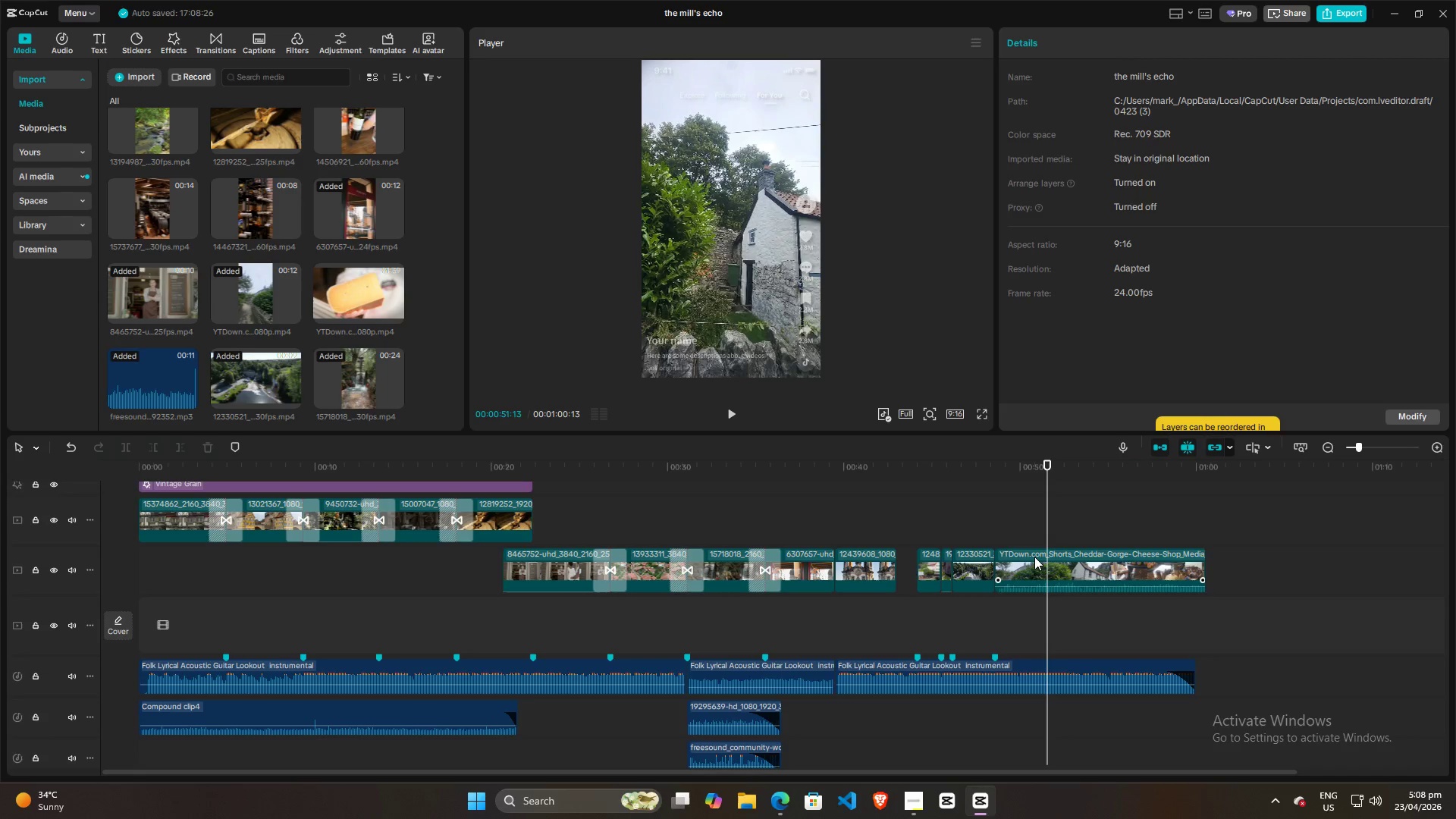 
left_click([1034, 557])
 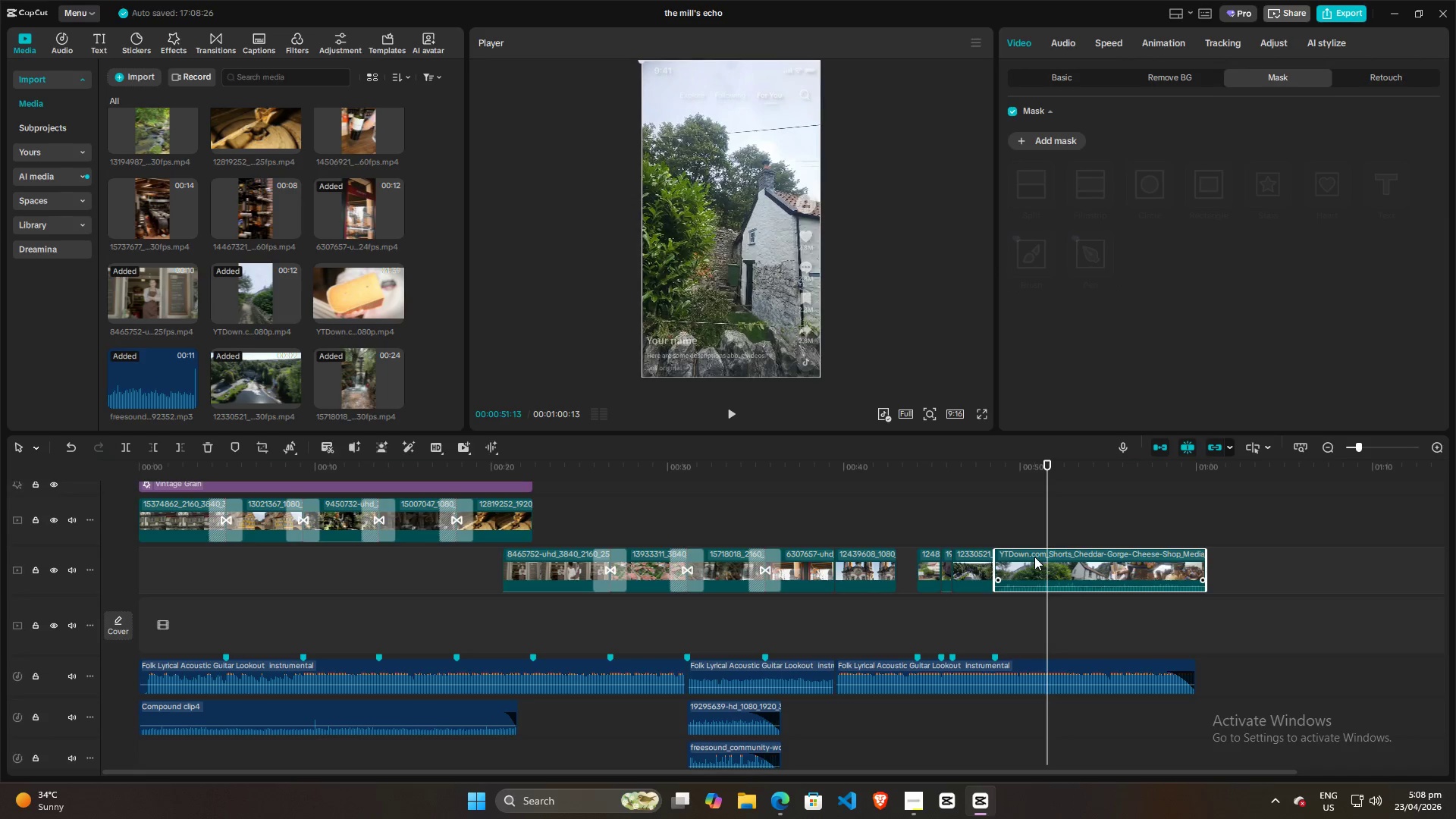 
key(Q)
 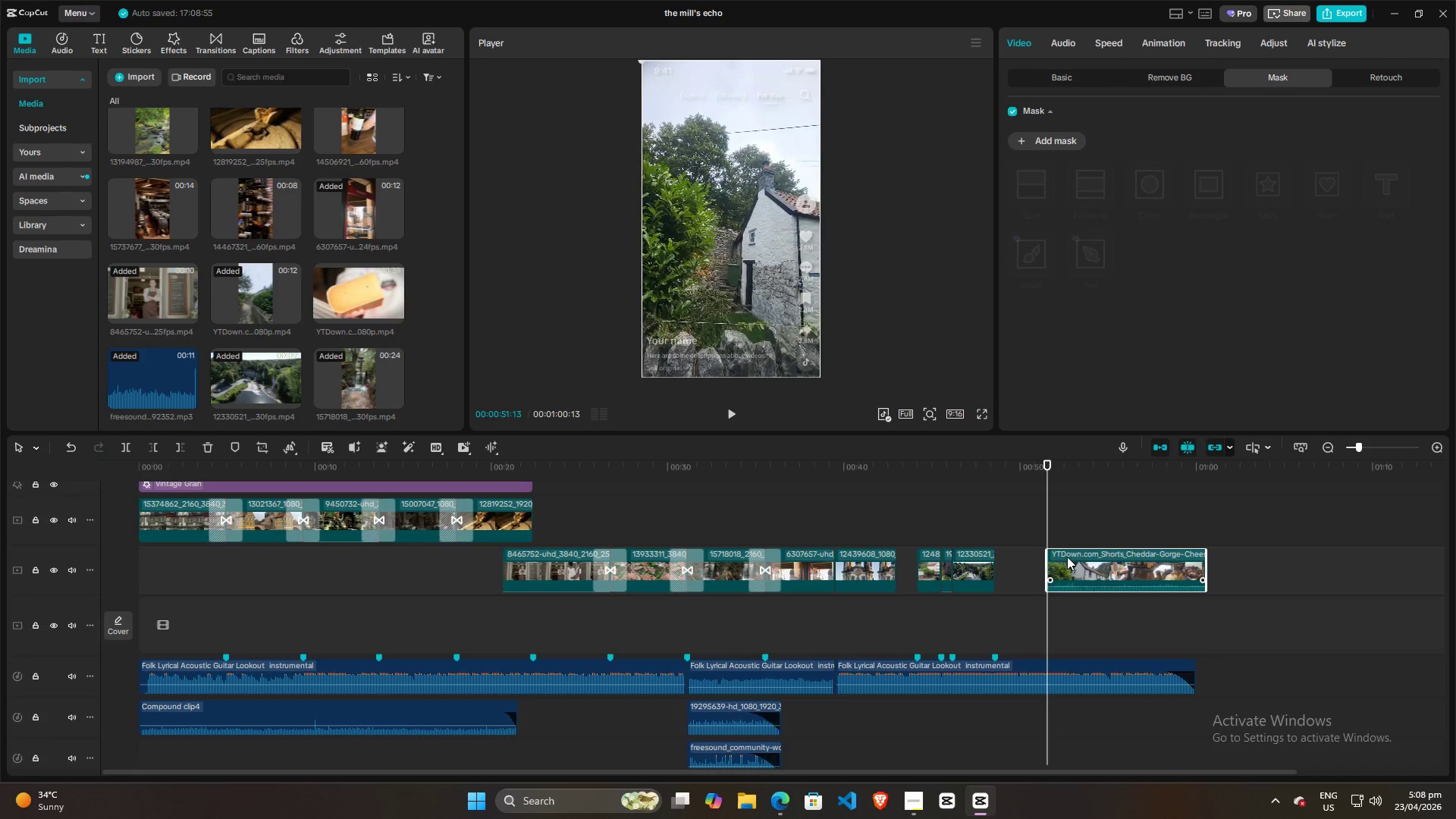 
left_click_drag(start_coordinate=[1067, 557], to_coordinate=[1018, 558])
 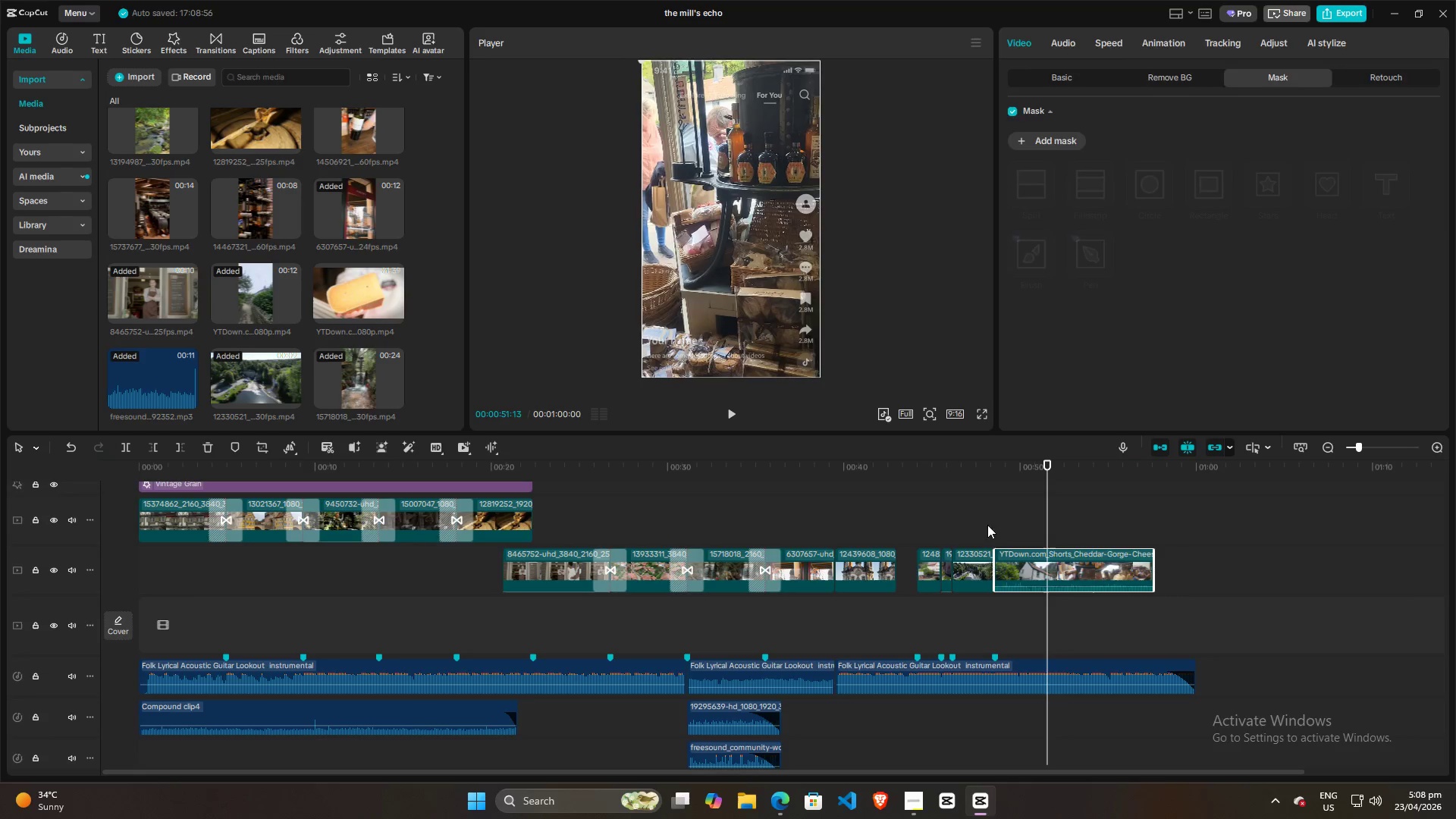 
left_click([984, 519])
 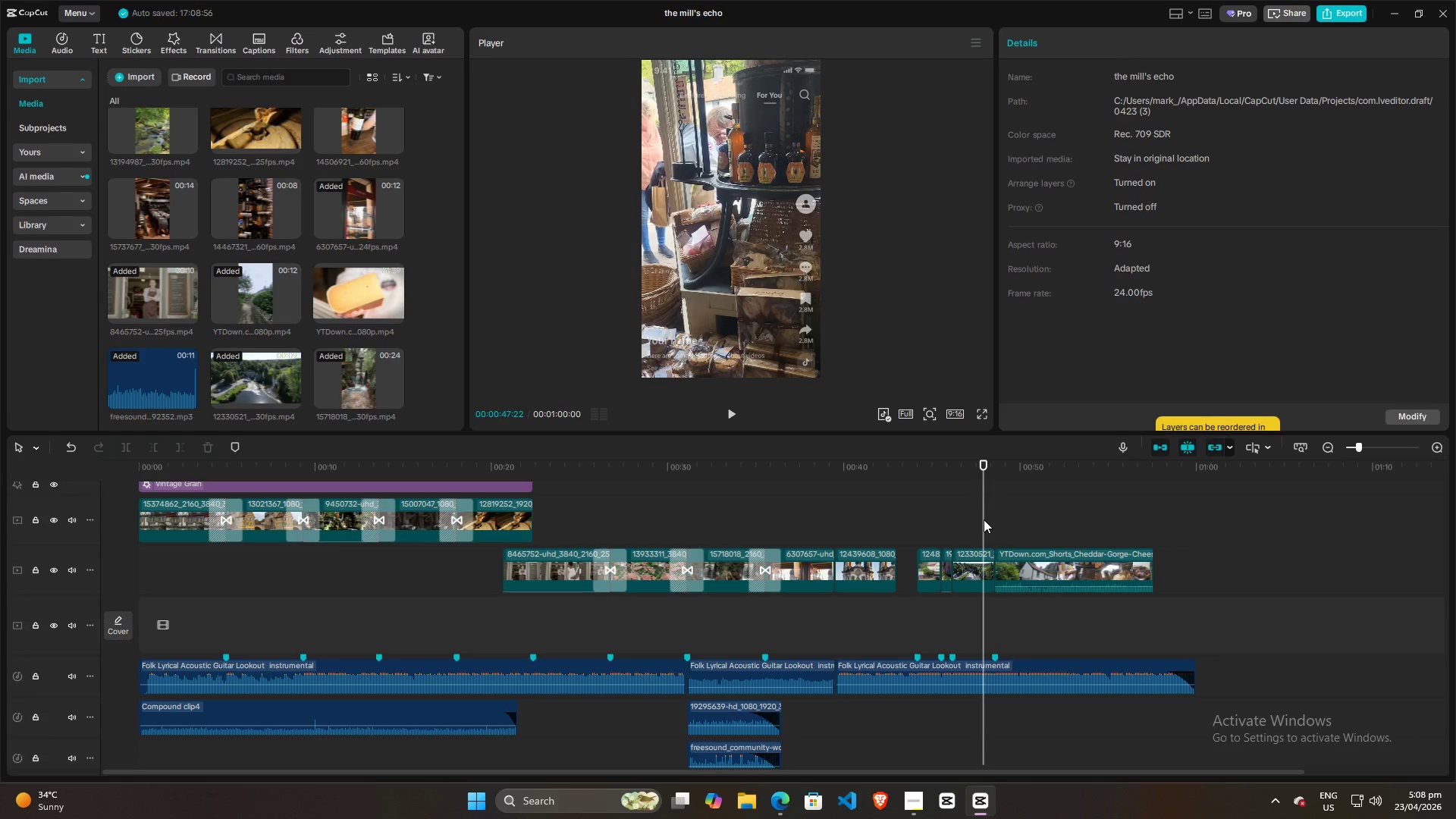 
key(Space)
 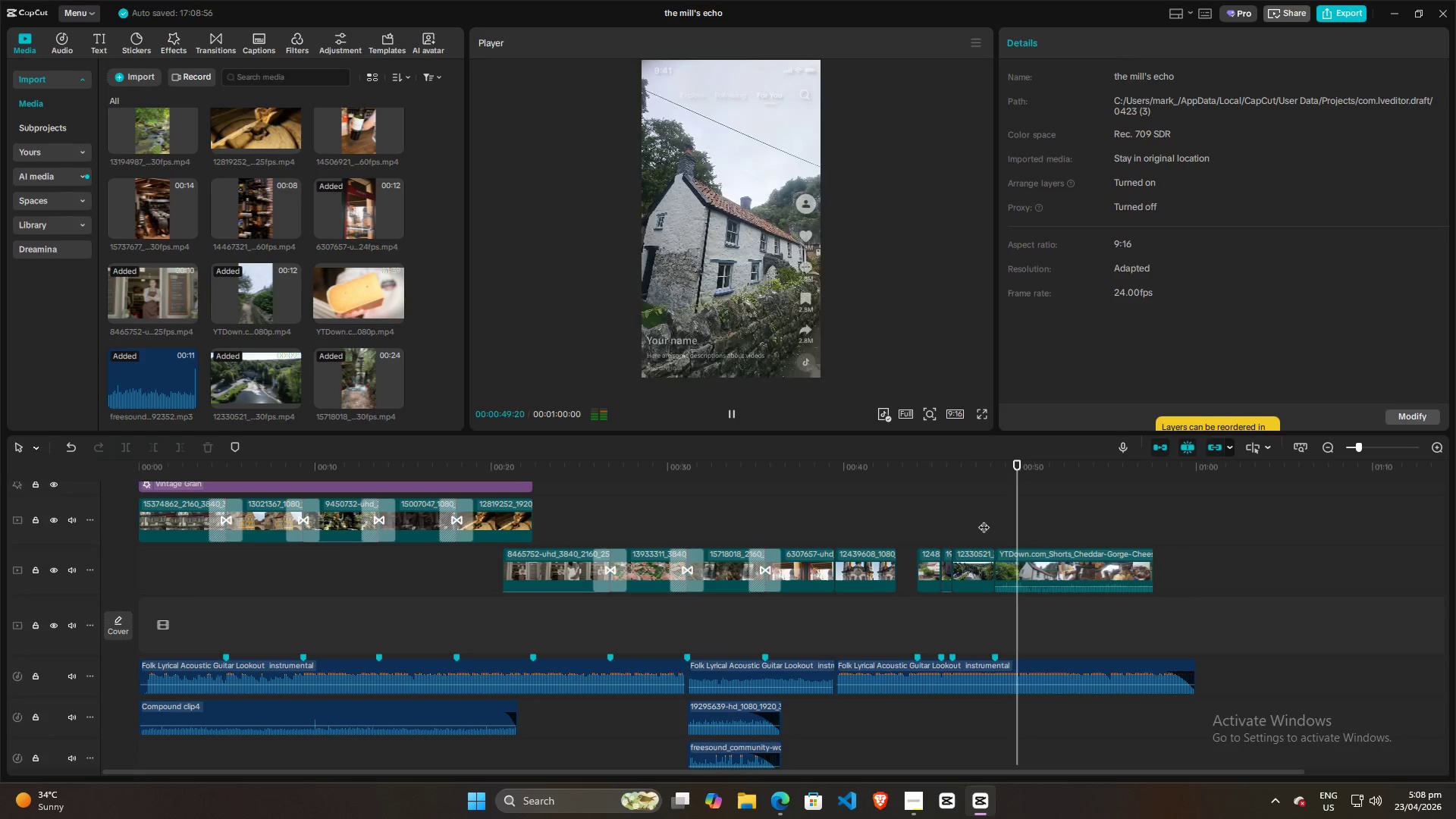 
key(Space)
 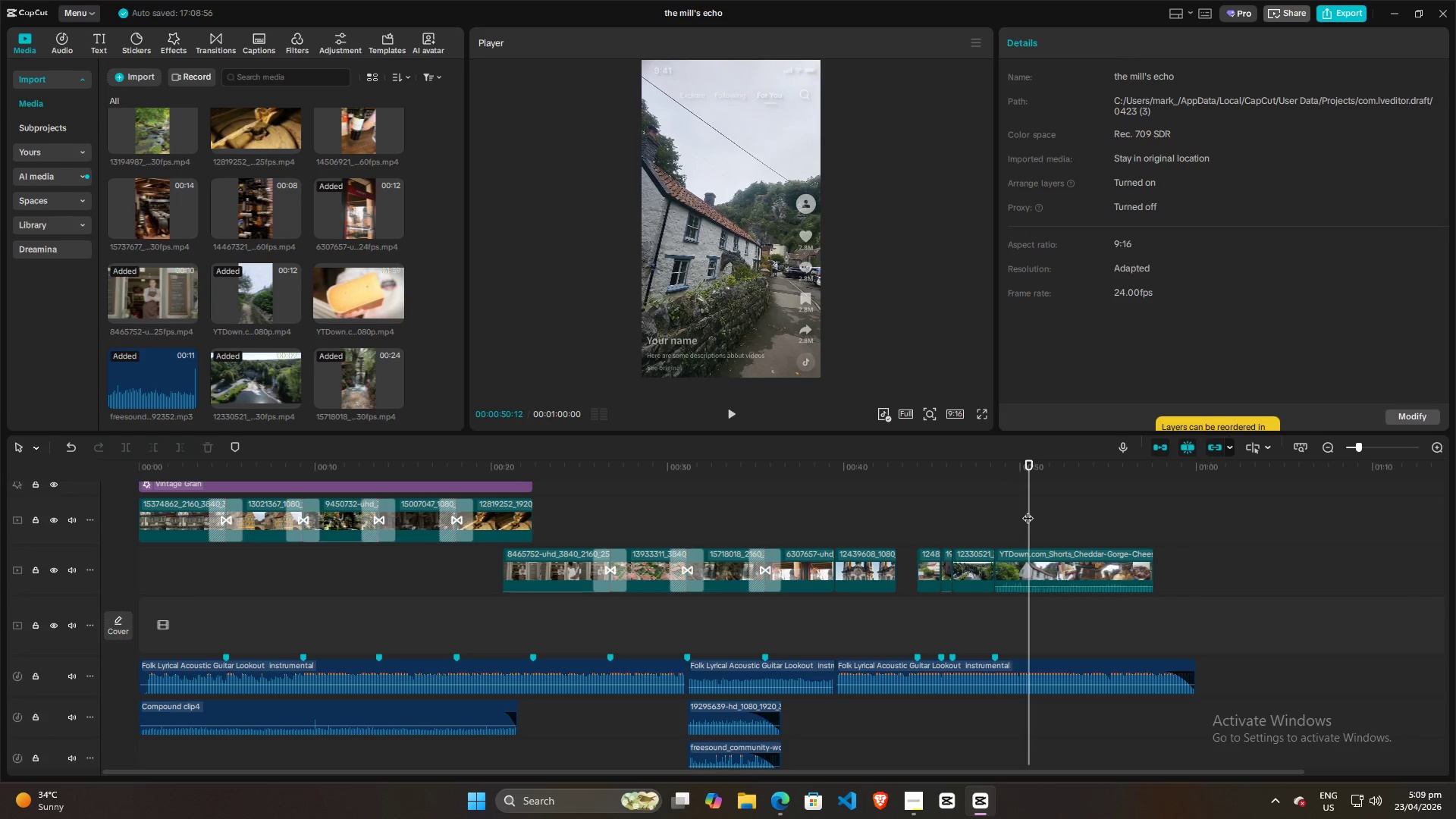 
left_click([999, 513])
 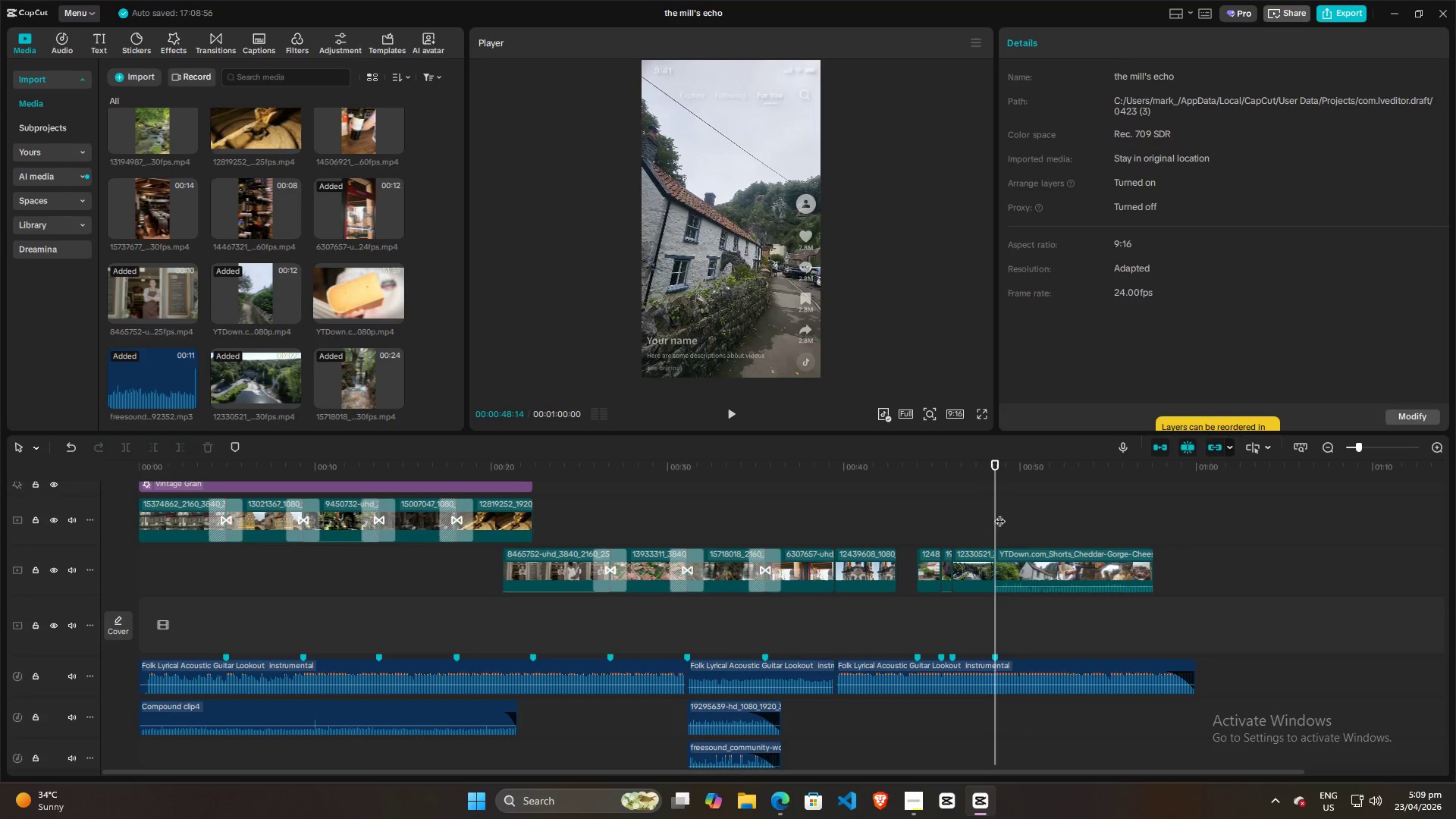 
key(Space)
 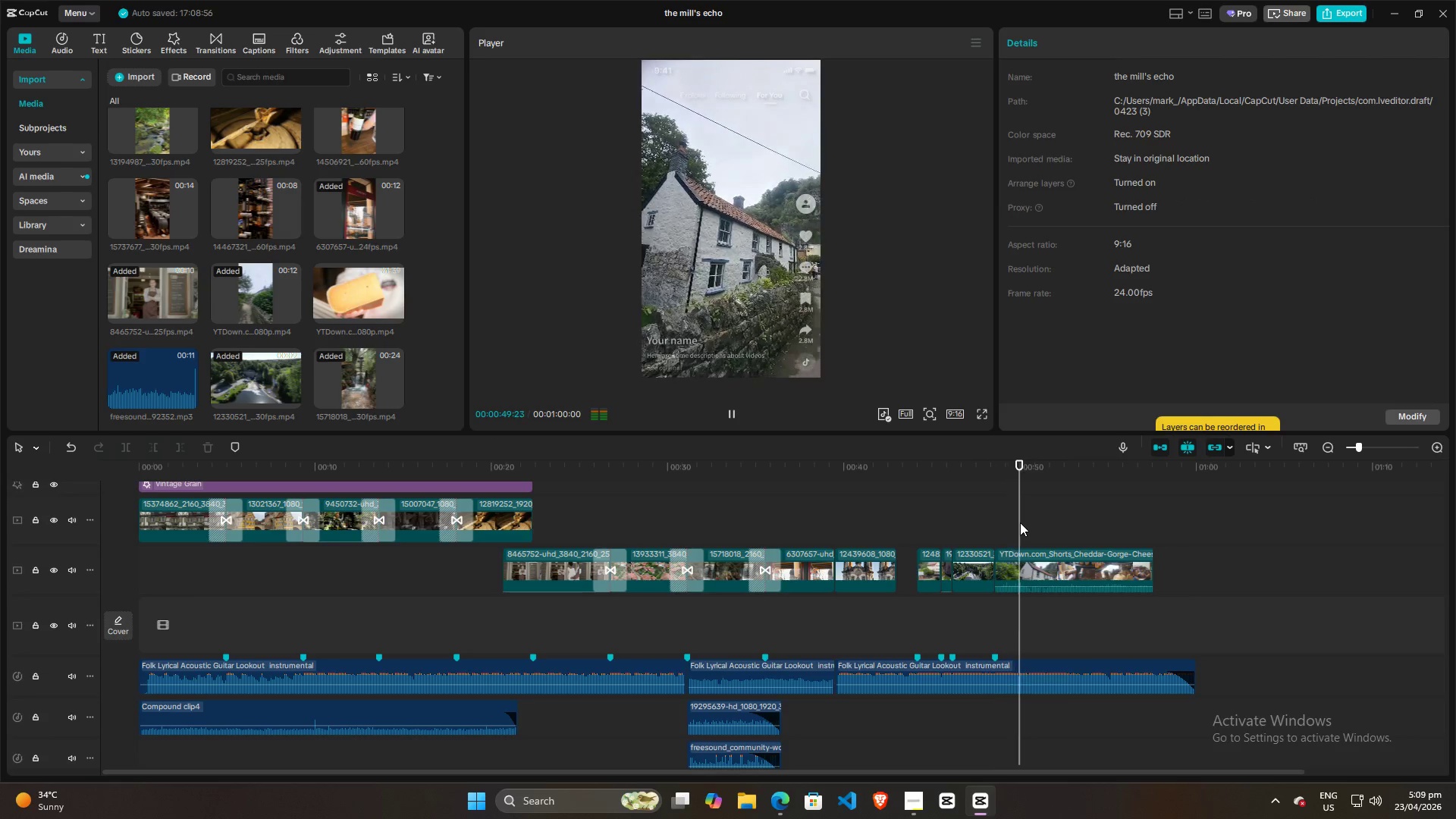 
key(Space)
 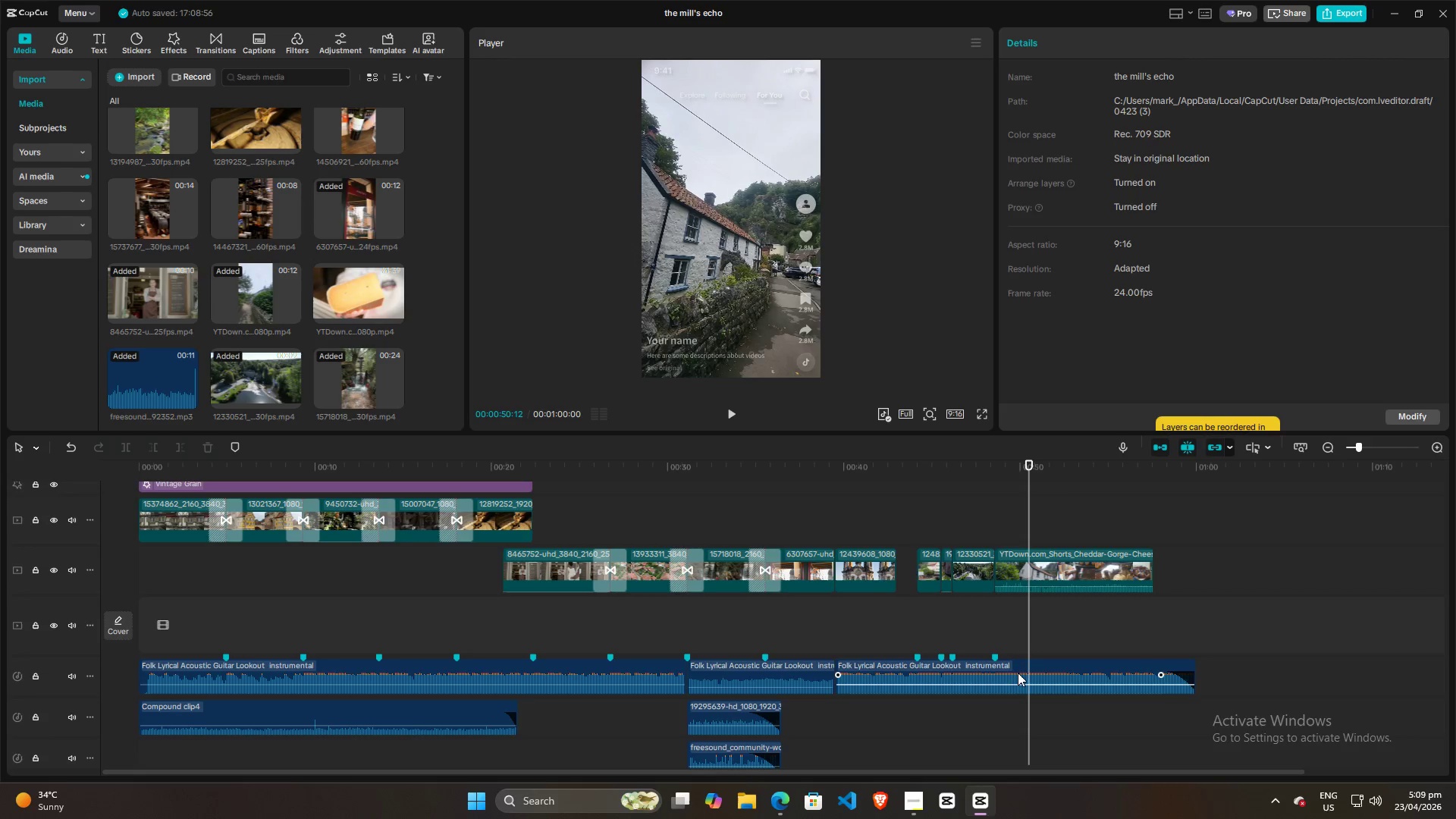 
left_click([1018, 666])
 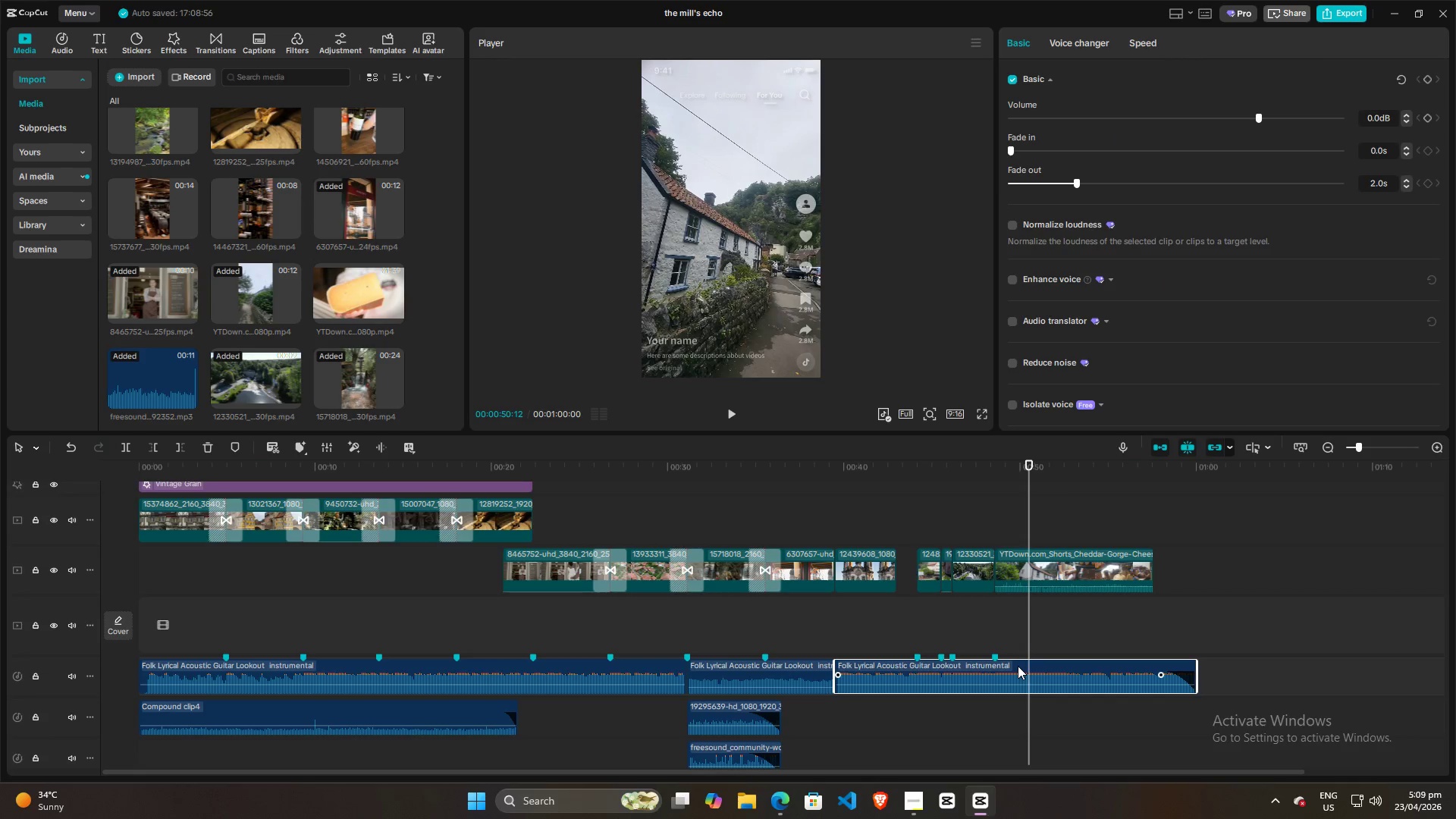 
key(M)
 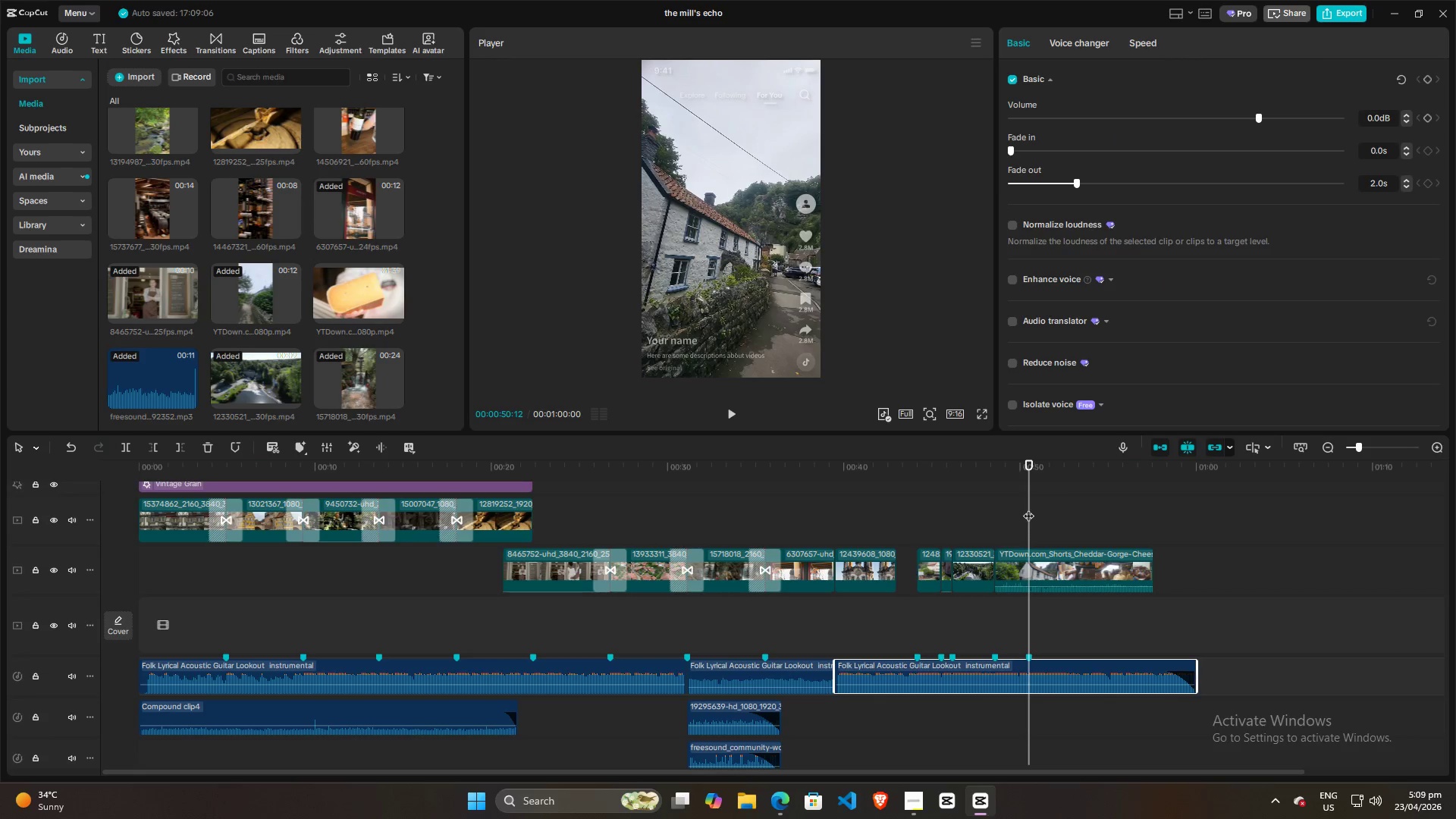 
left_click_drag(start_coordinate=[1029, 507], to_coordinate=[1040, 508])
 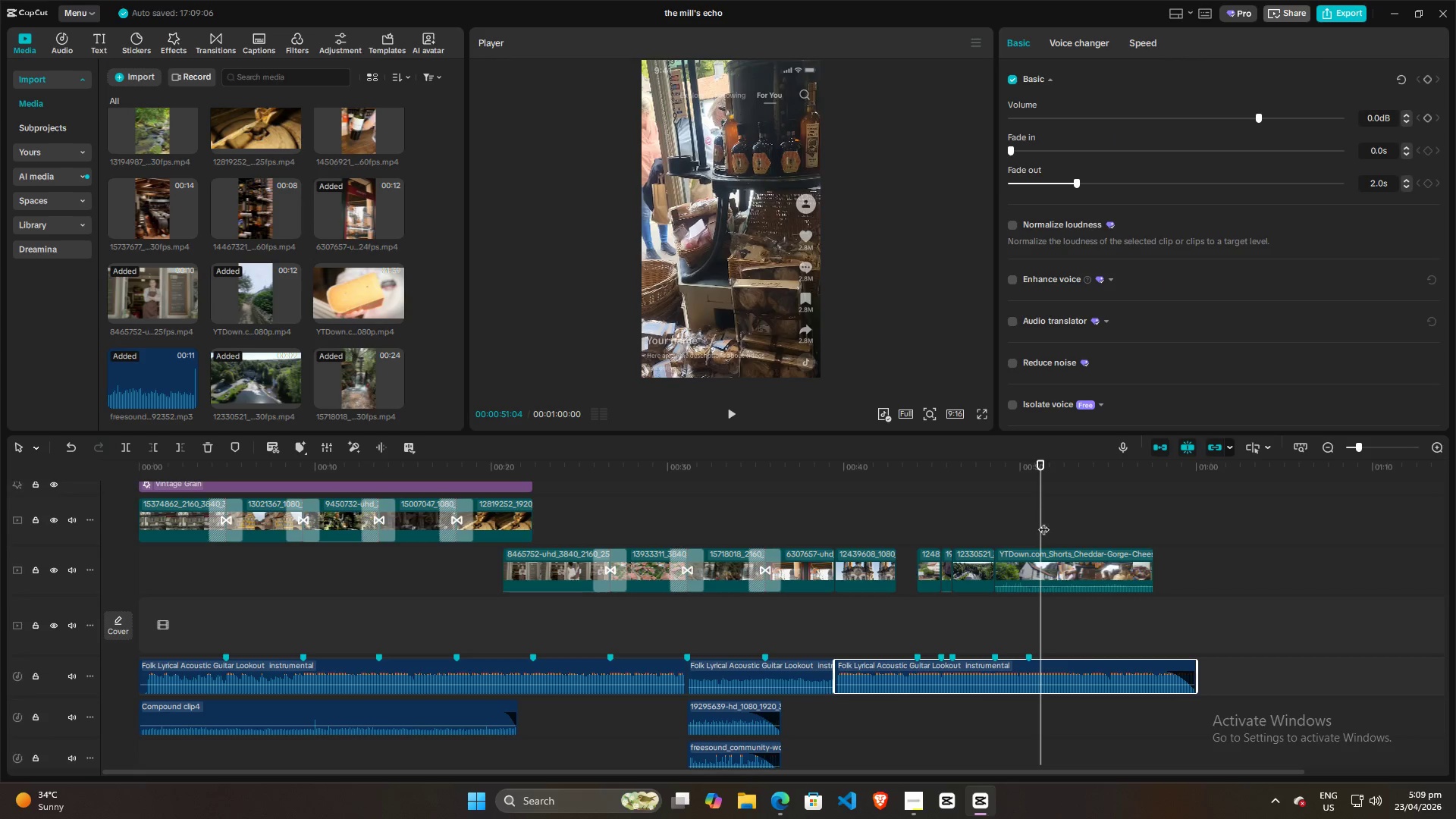 
hold_key(key=ControlLeft, duration=1.5)
 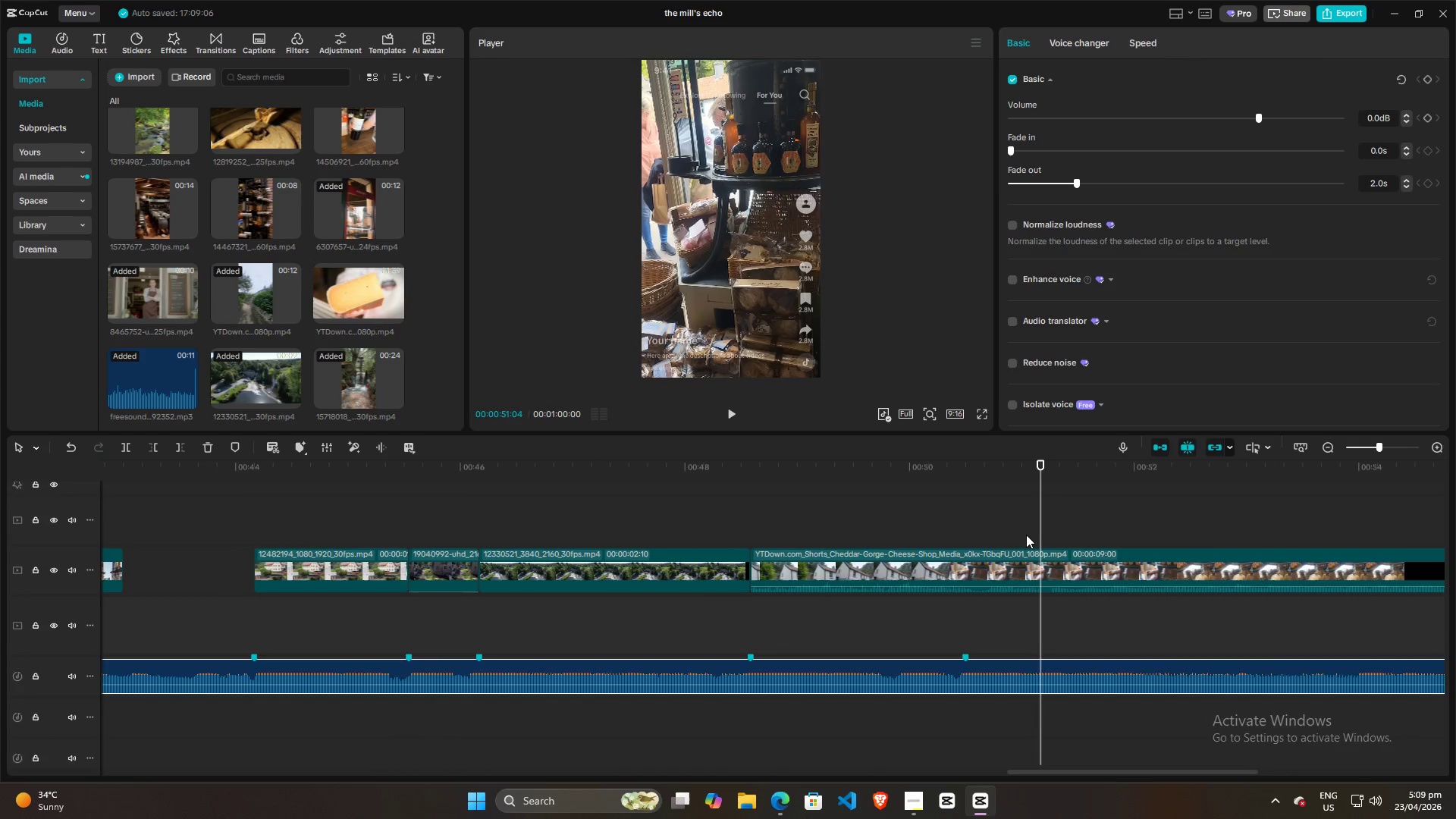 
key(Control+ControlLeft)
 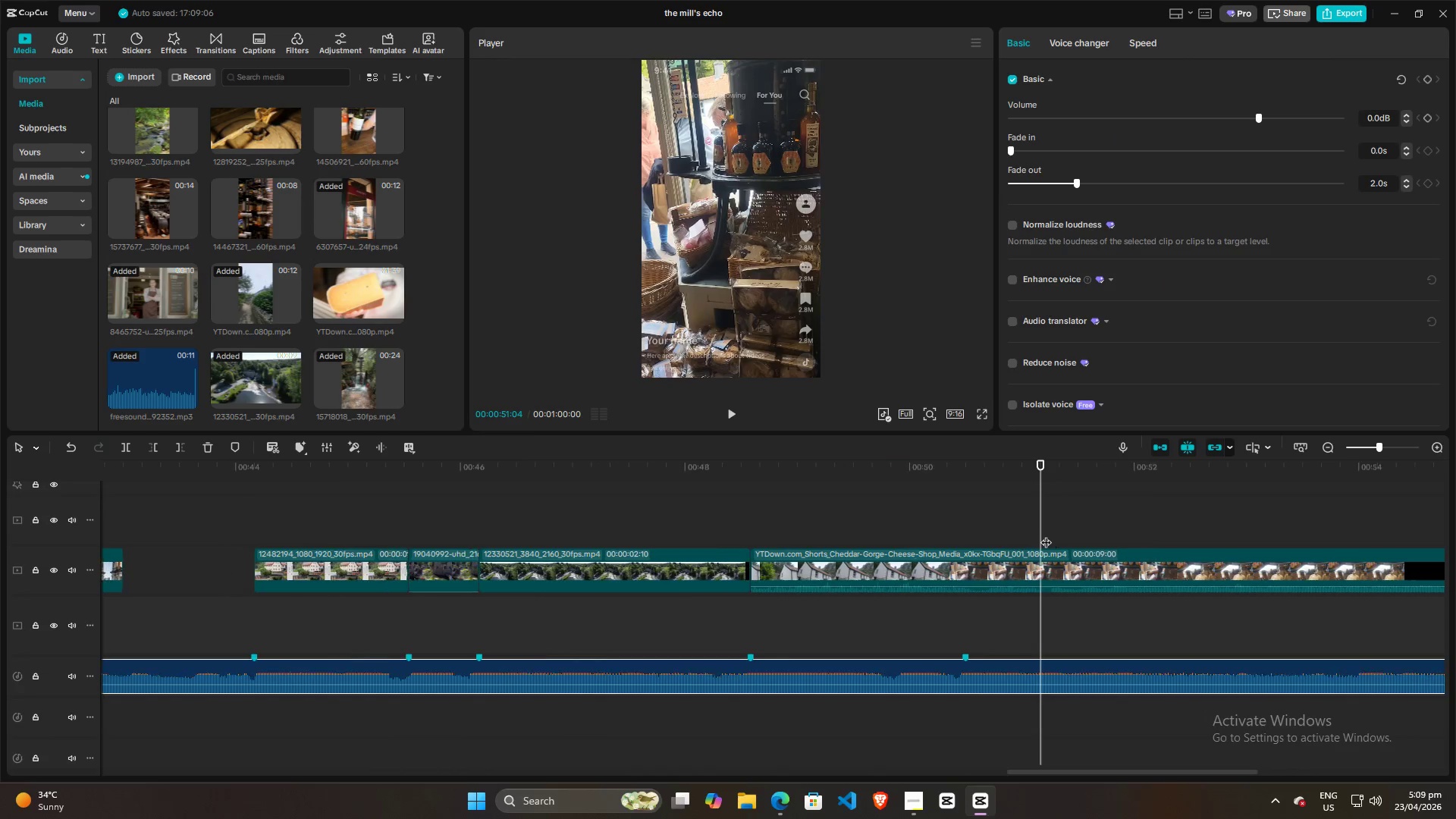 
key(Control+ControlLeft)
 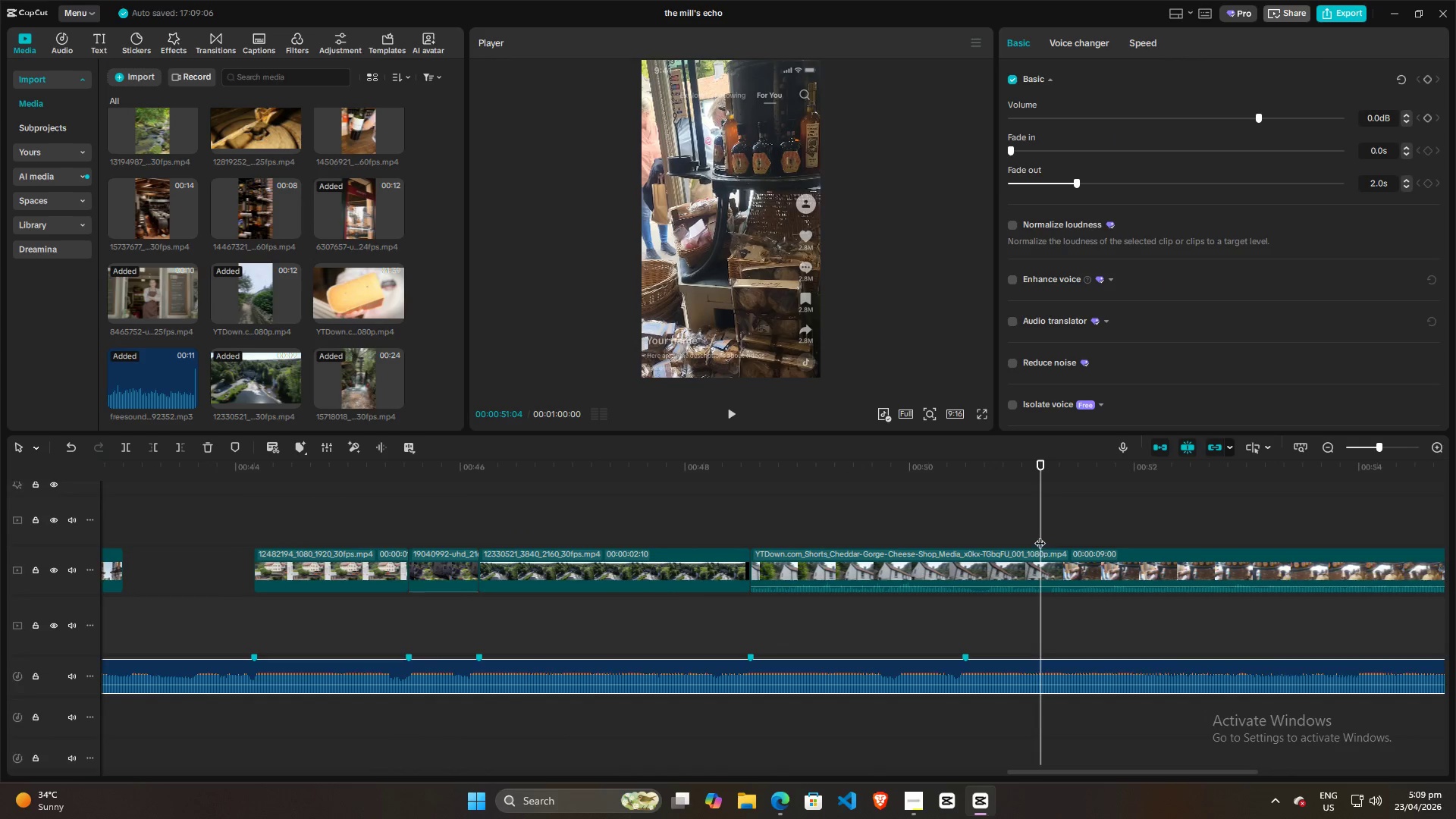 
scroll: coordinate [1049, 535], scroll_direction: up, amount: 31.0
 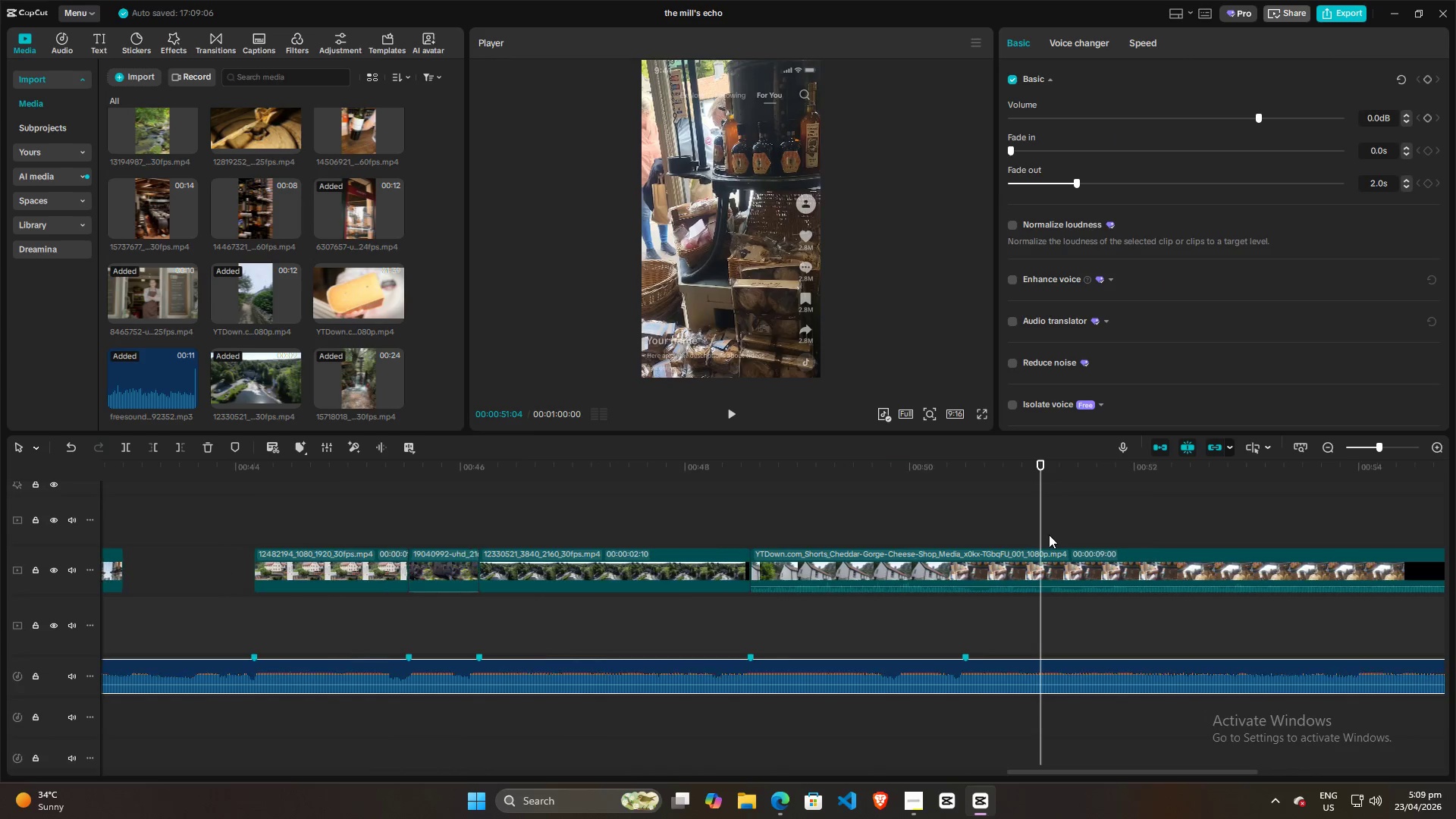 
left_click_drag(start_coordinate=[1040, 532], to_coordinate=[1034, 532])
 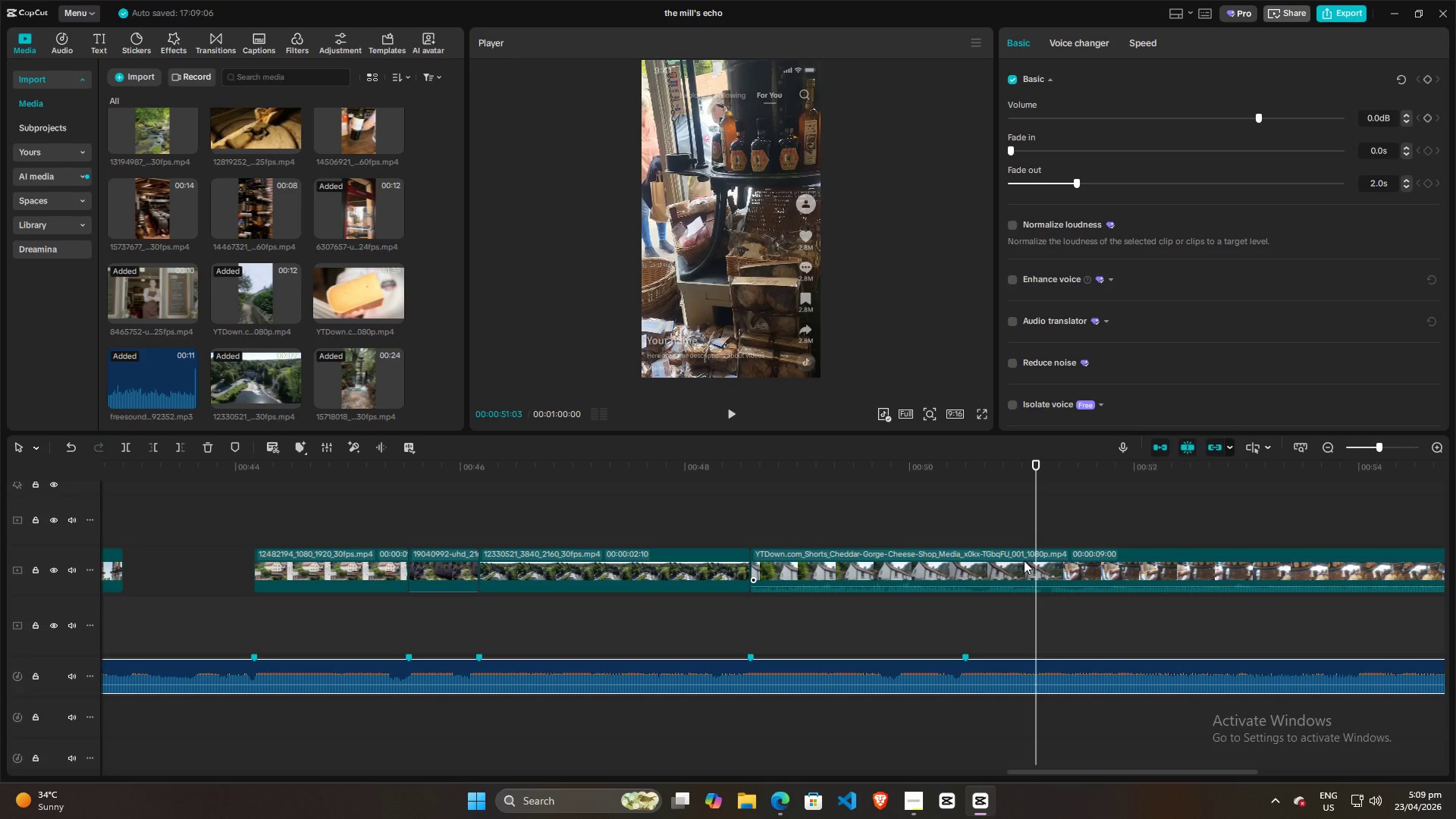 
left_click([1016, 560])
 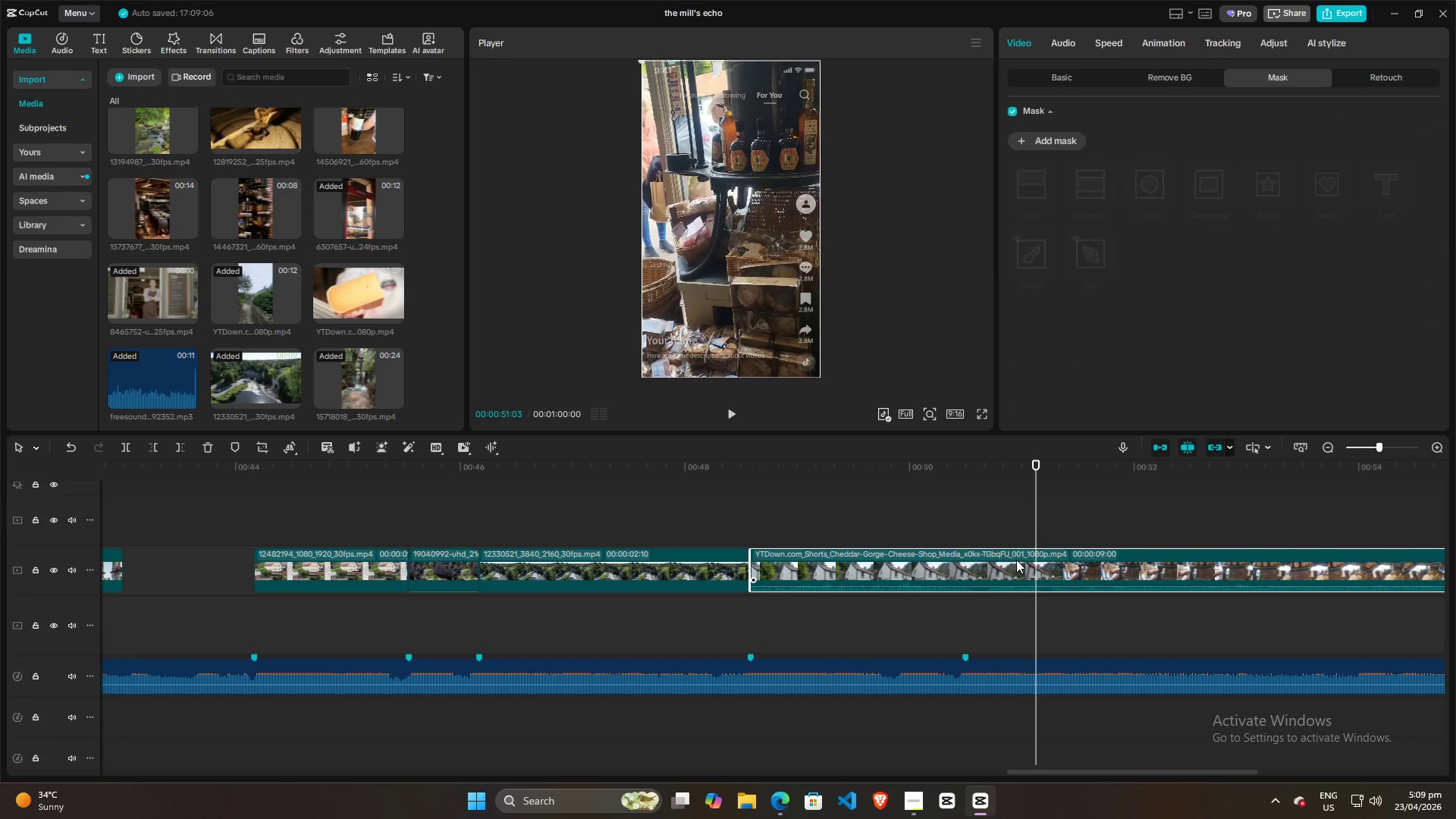 
key(M)
 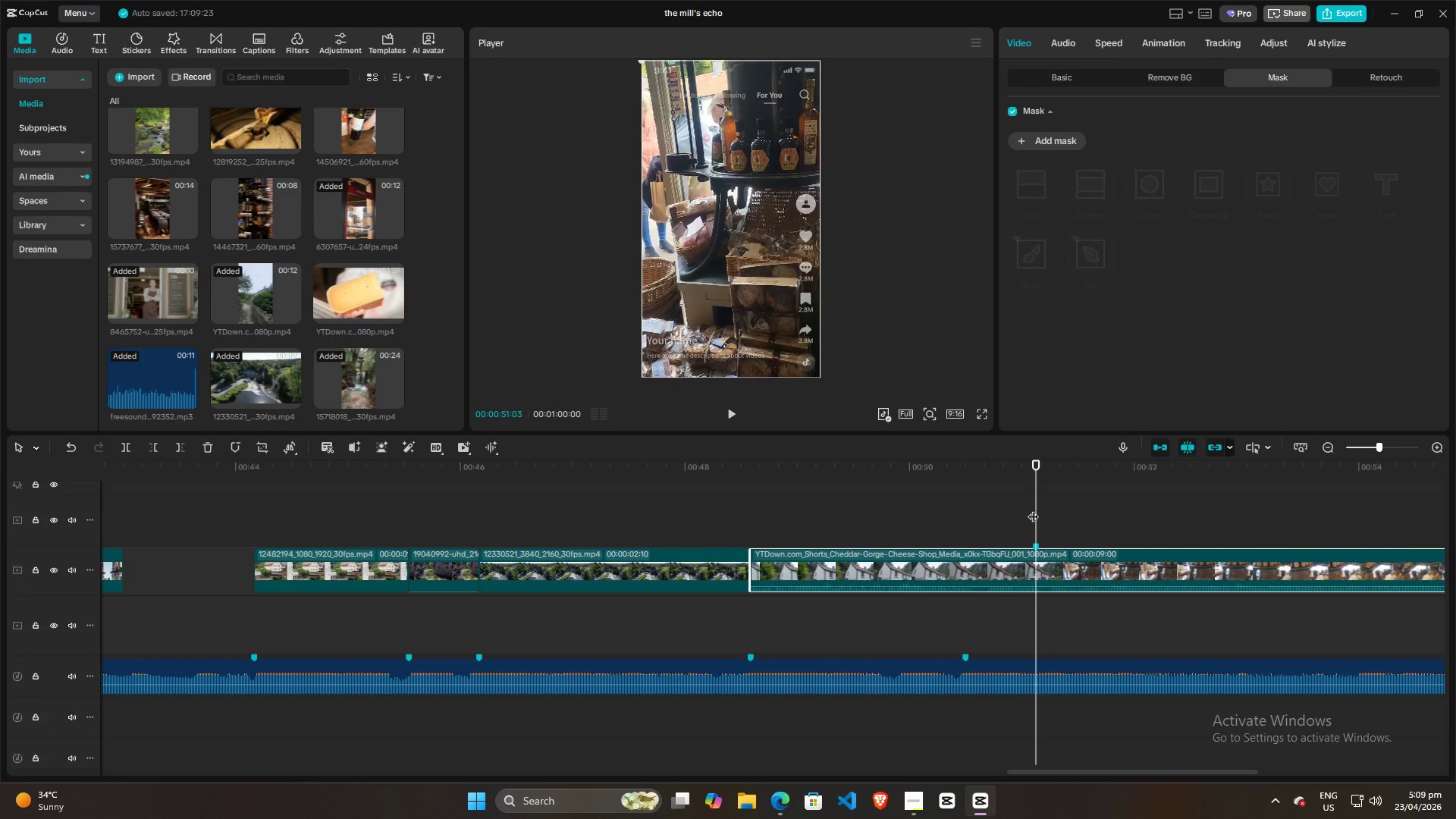 
left_click_drag(start_coordinate=[1035, 509], to_coordinate=[808, 515])
 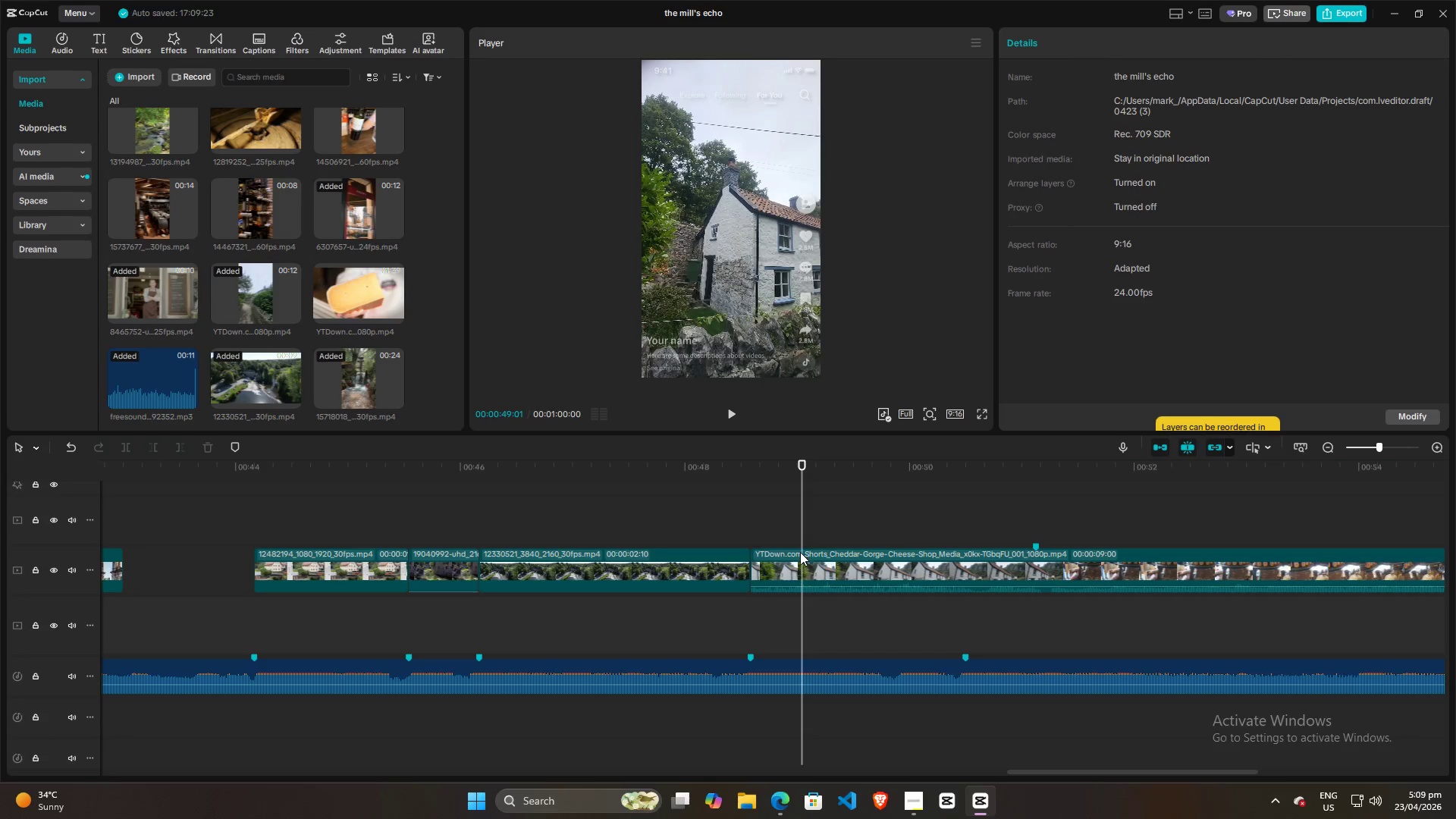 
double_click([799, 557])
 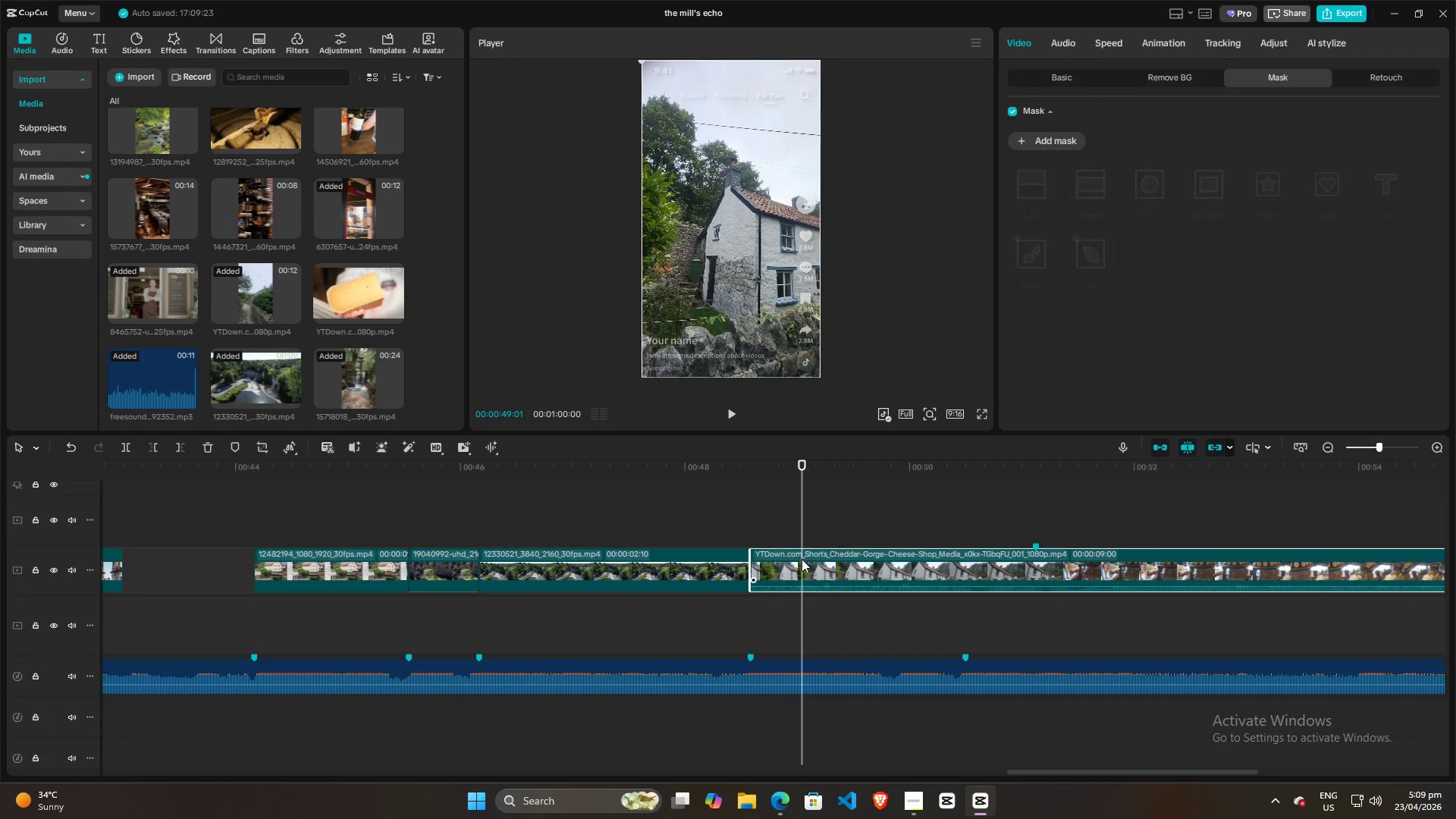 
key(Q)
 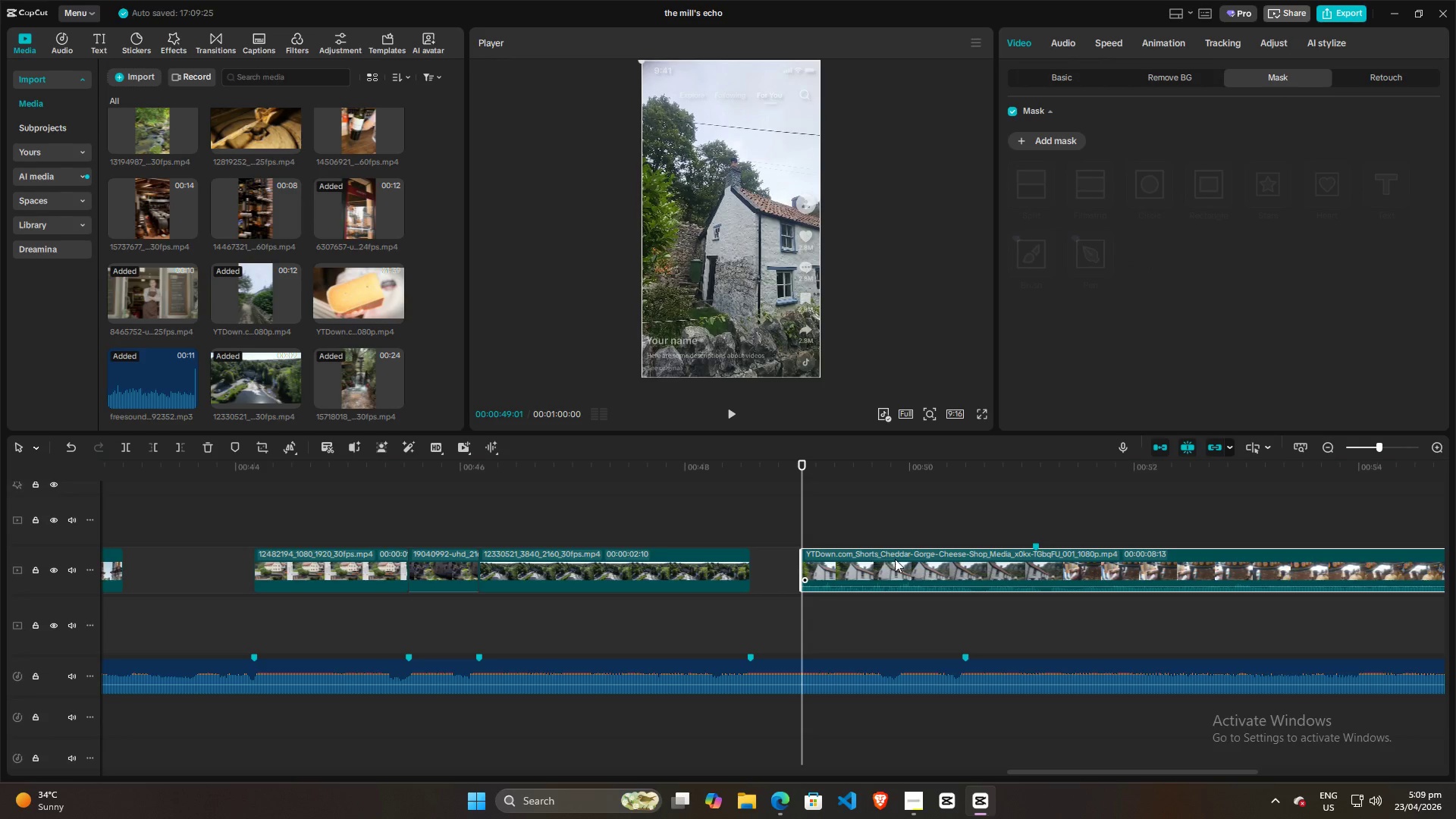 
left_click_drag(start_coordinate=[895, 559], to_coordinate=[827, 532])
 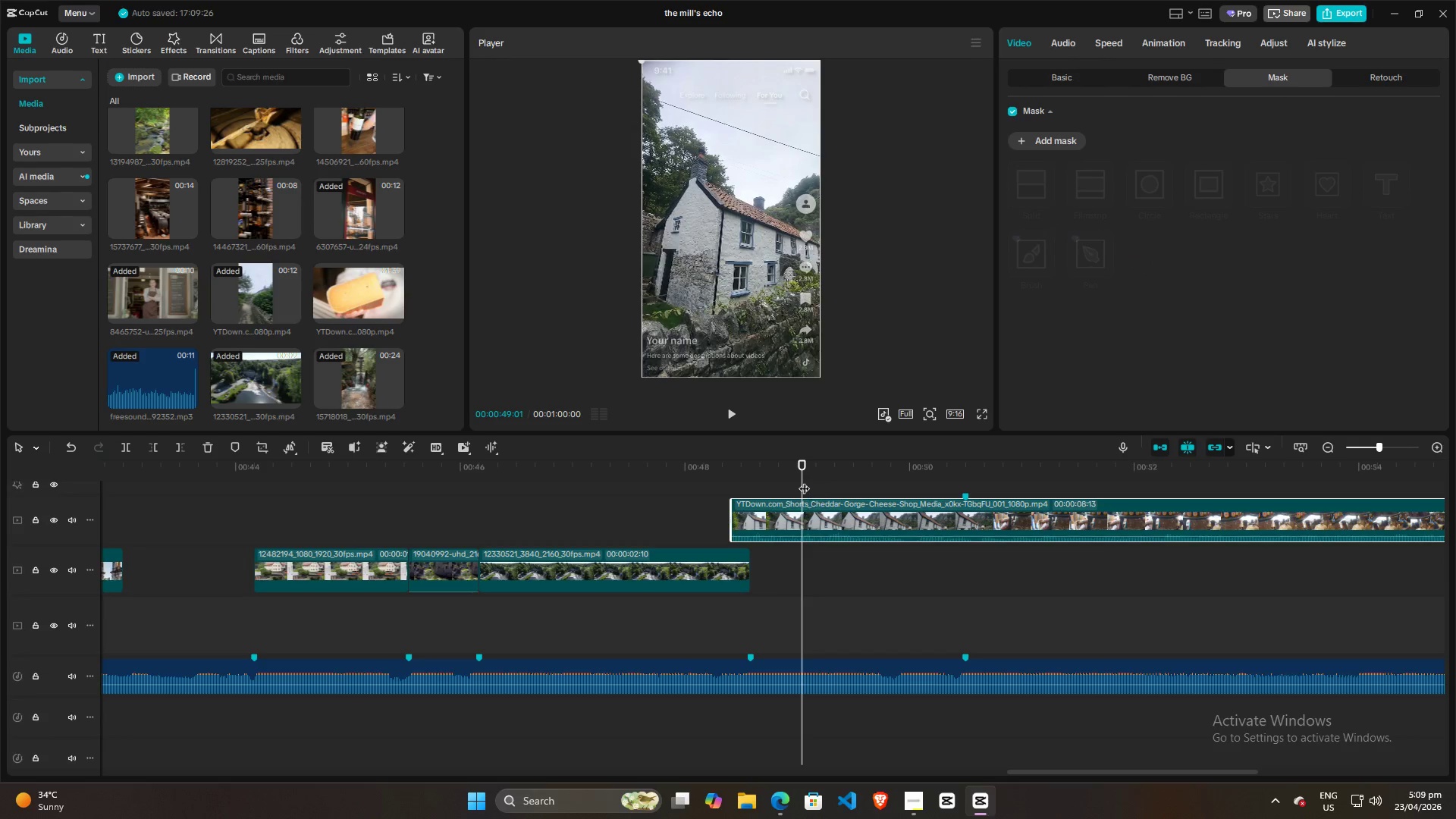 
left_click_drag(start_coordinate=[804, 481], to_coordinate=[964, 512])
 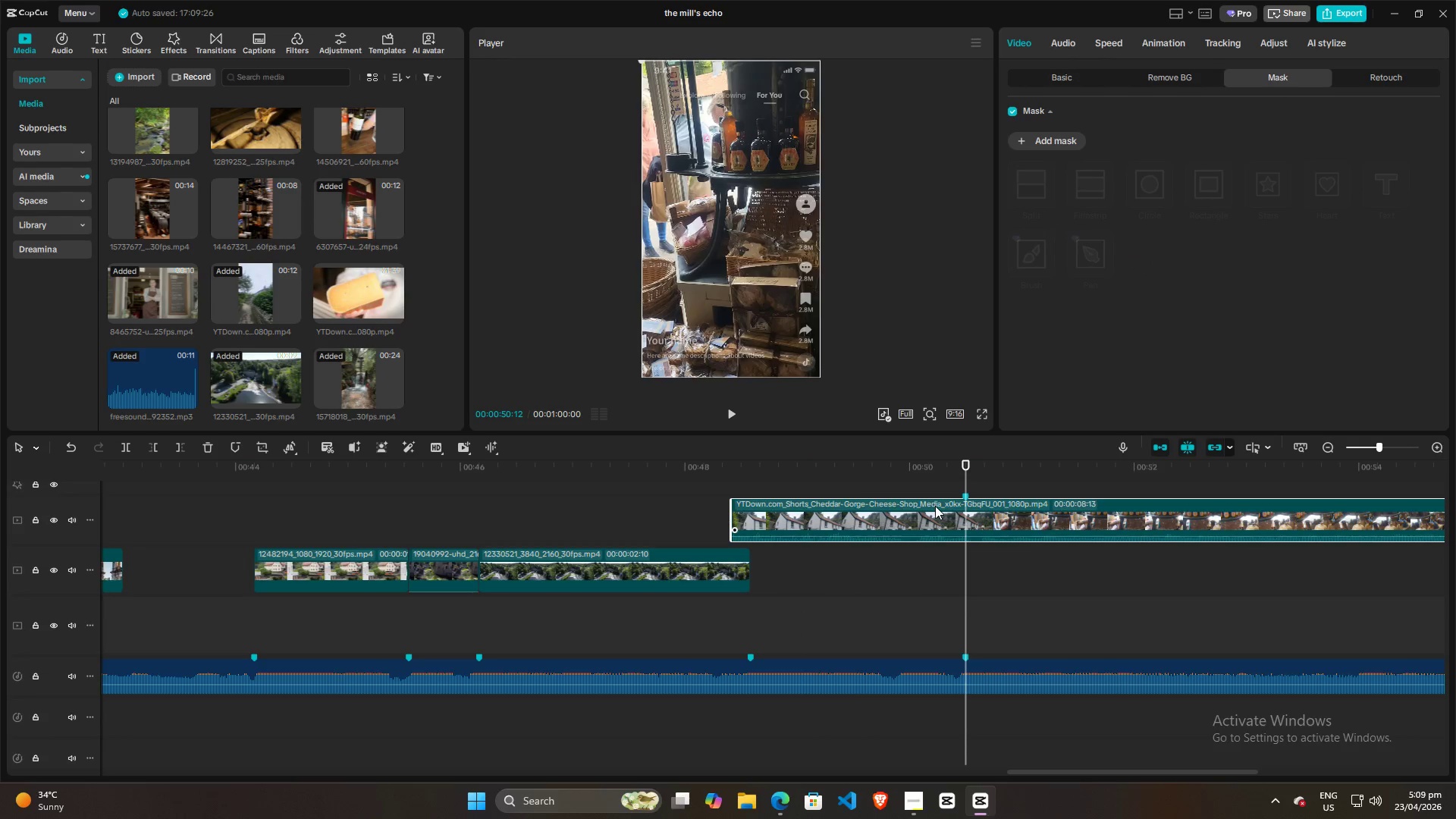 
left_click_drag(start_coordinate=[935, 506], to_coordinate=[935, 510])
 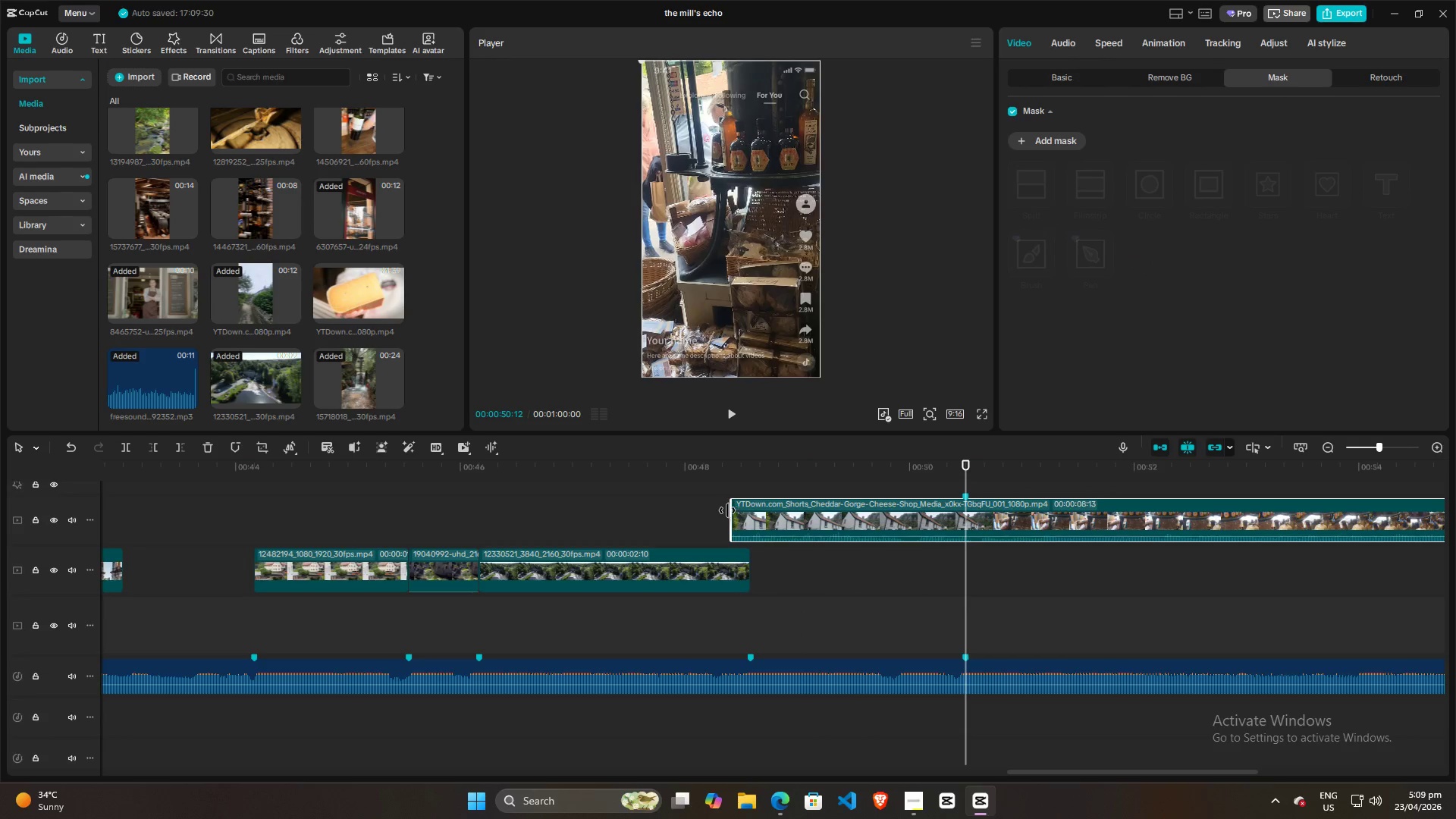 
left_click_drag(start_coordinate=[729, 511], to_coordinate=[748, 515])
 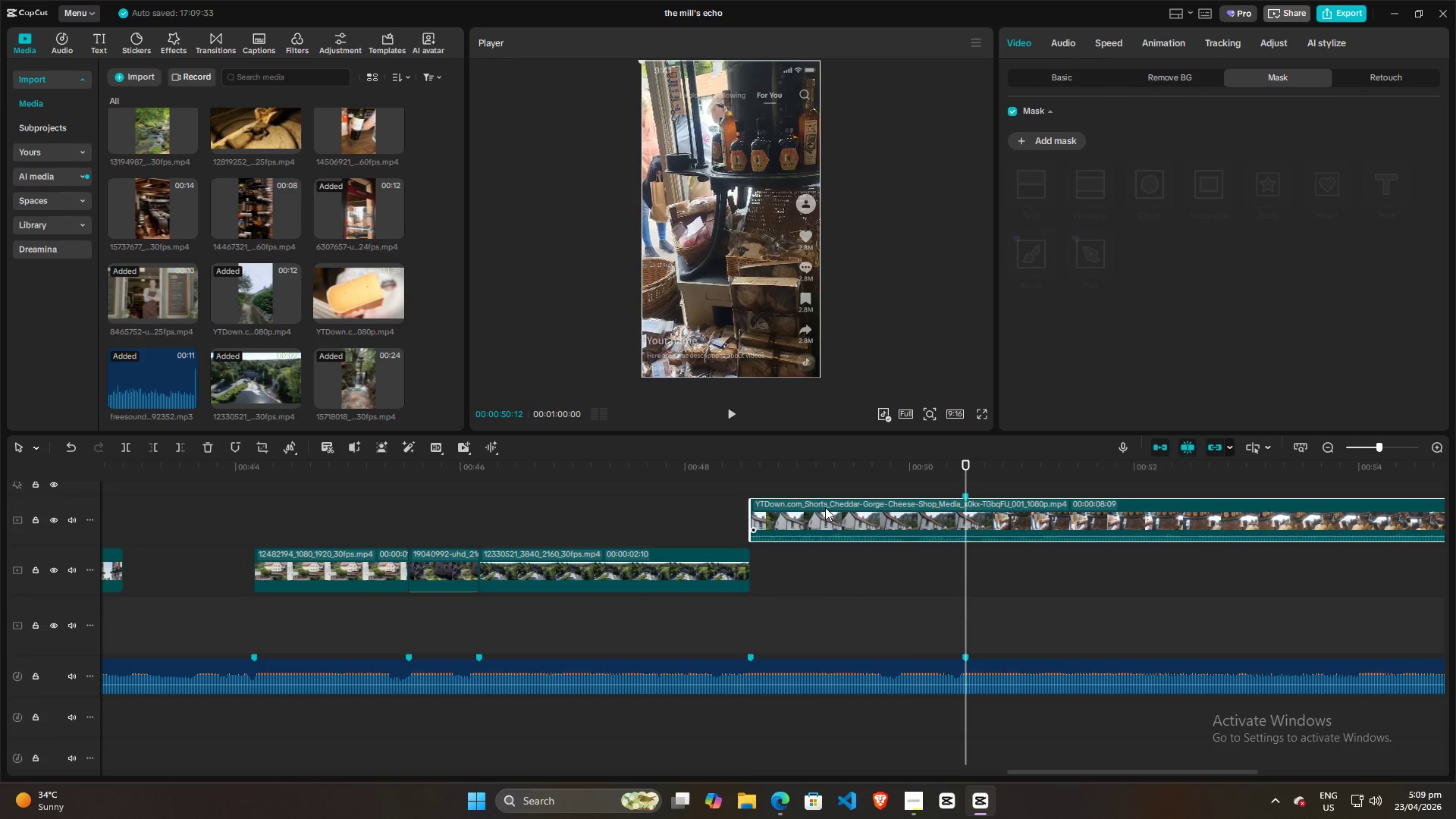 
left_click_drag(start_coordinate=[825, 507], to_coordinate=[826, 558])
 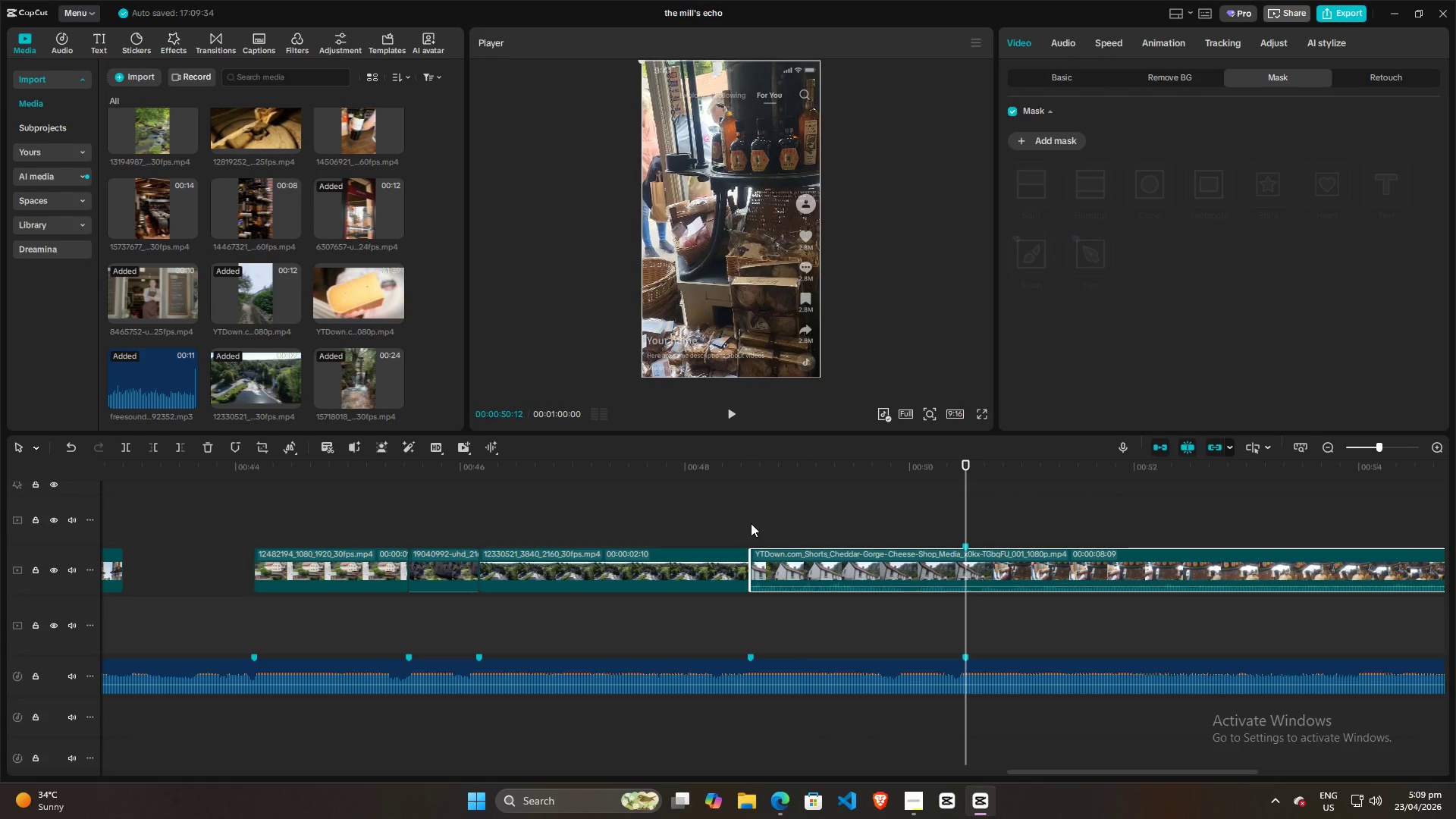 
left_click([742, 521])
 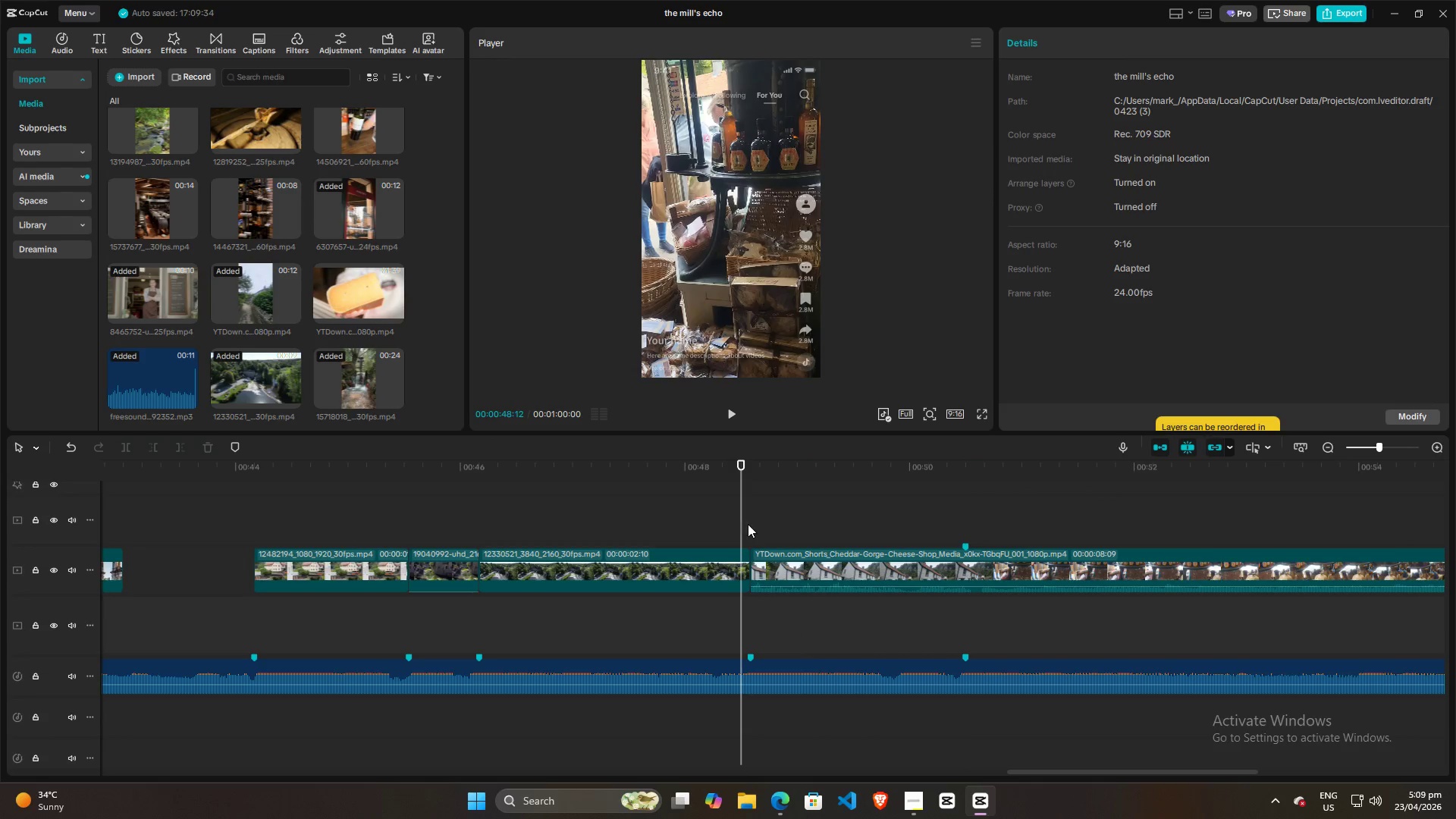 
hold_key(key=ControlLeft, duration=0.62)
scroll: coordinate [751, 525], scroll_direction: down, amount: 9.0
 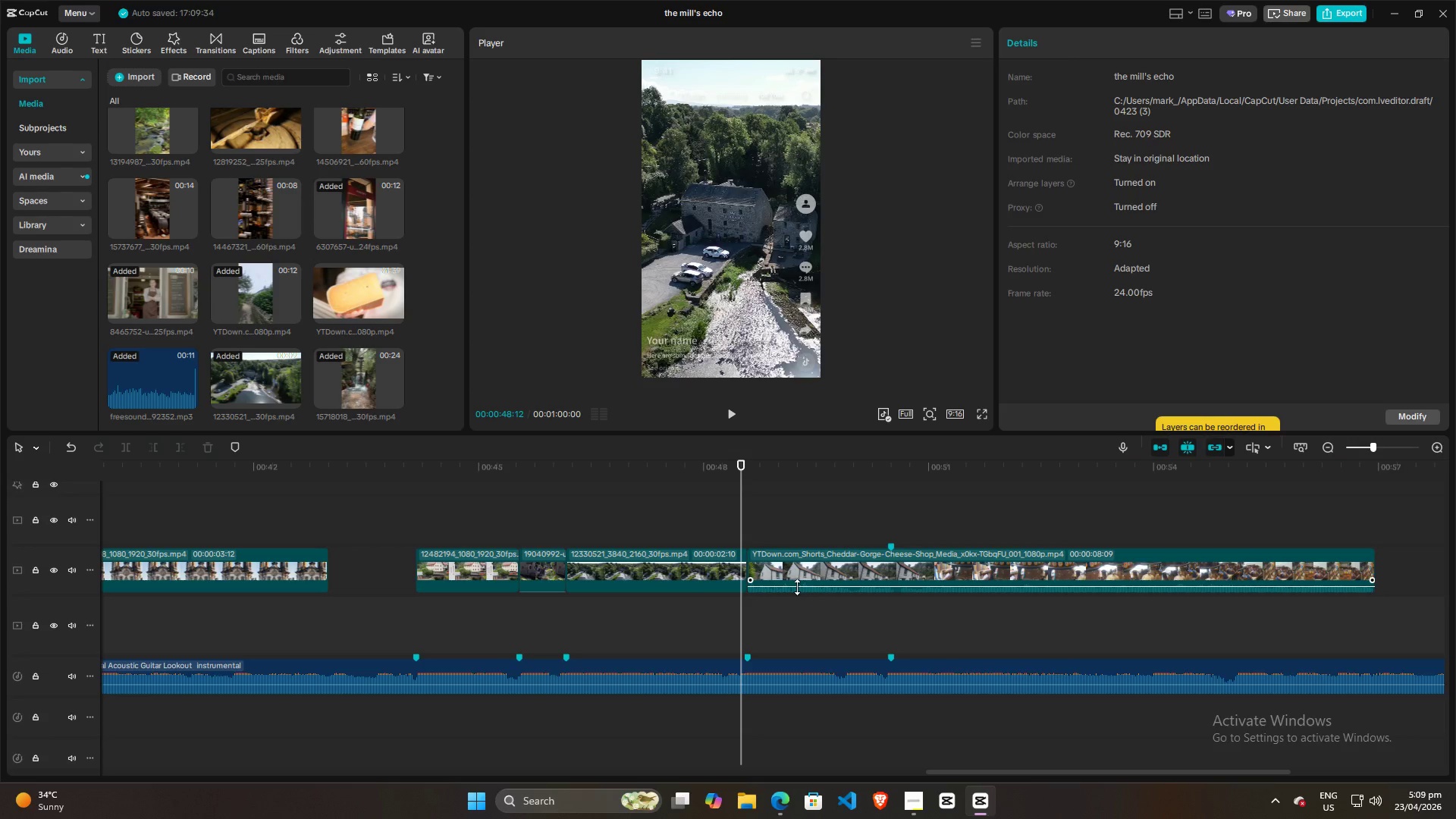 
left_click_drag(start_coordinate=[798, 588], to_coordinate=[798, 606])
 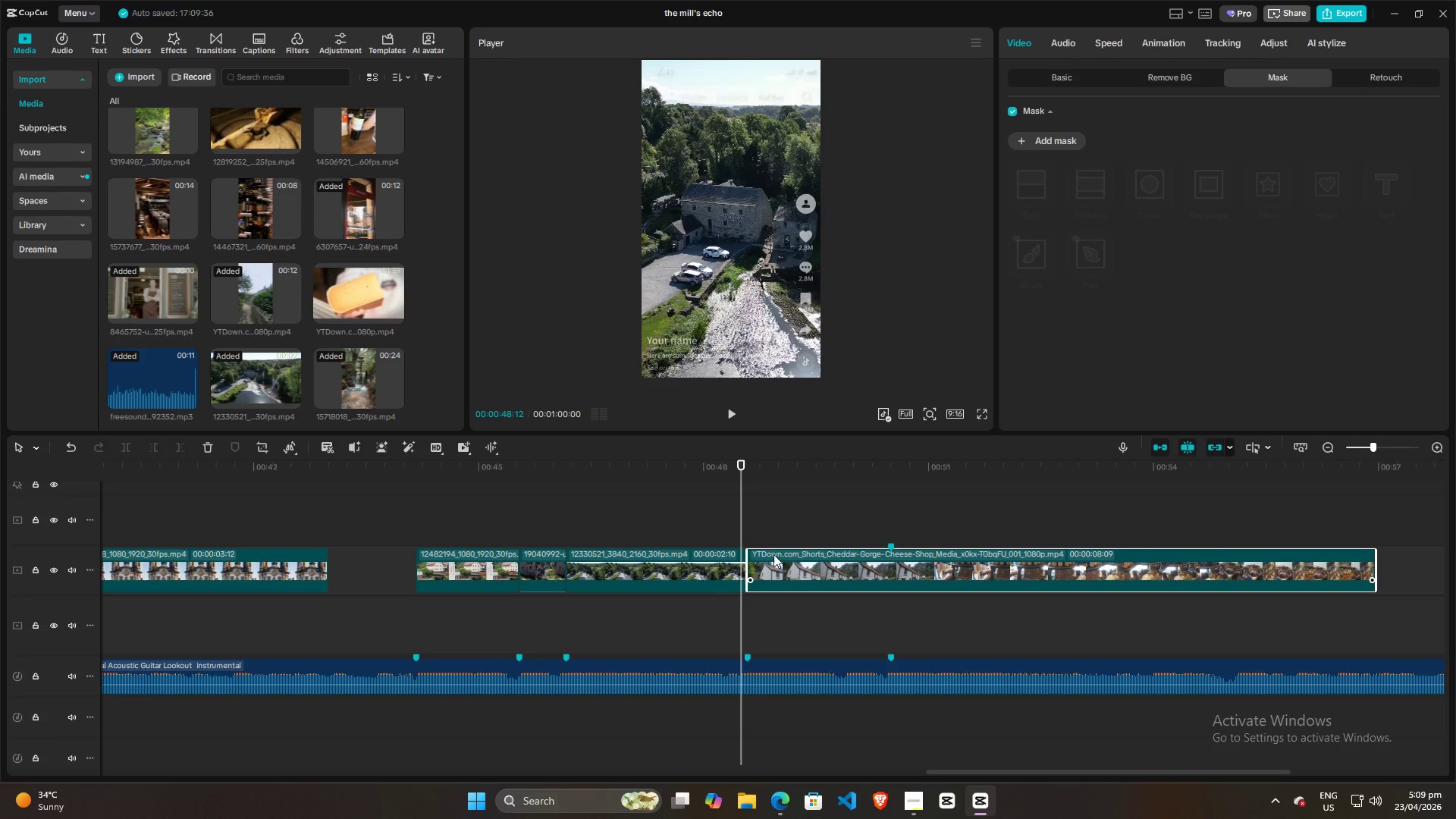 
key(Space)
 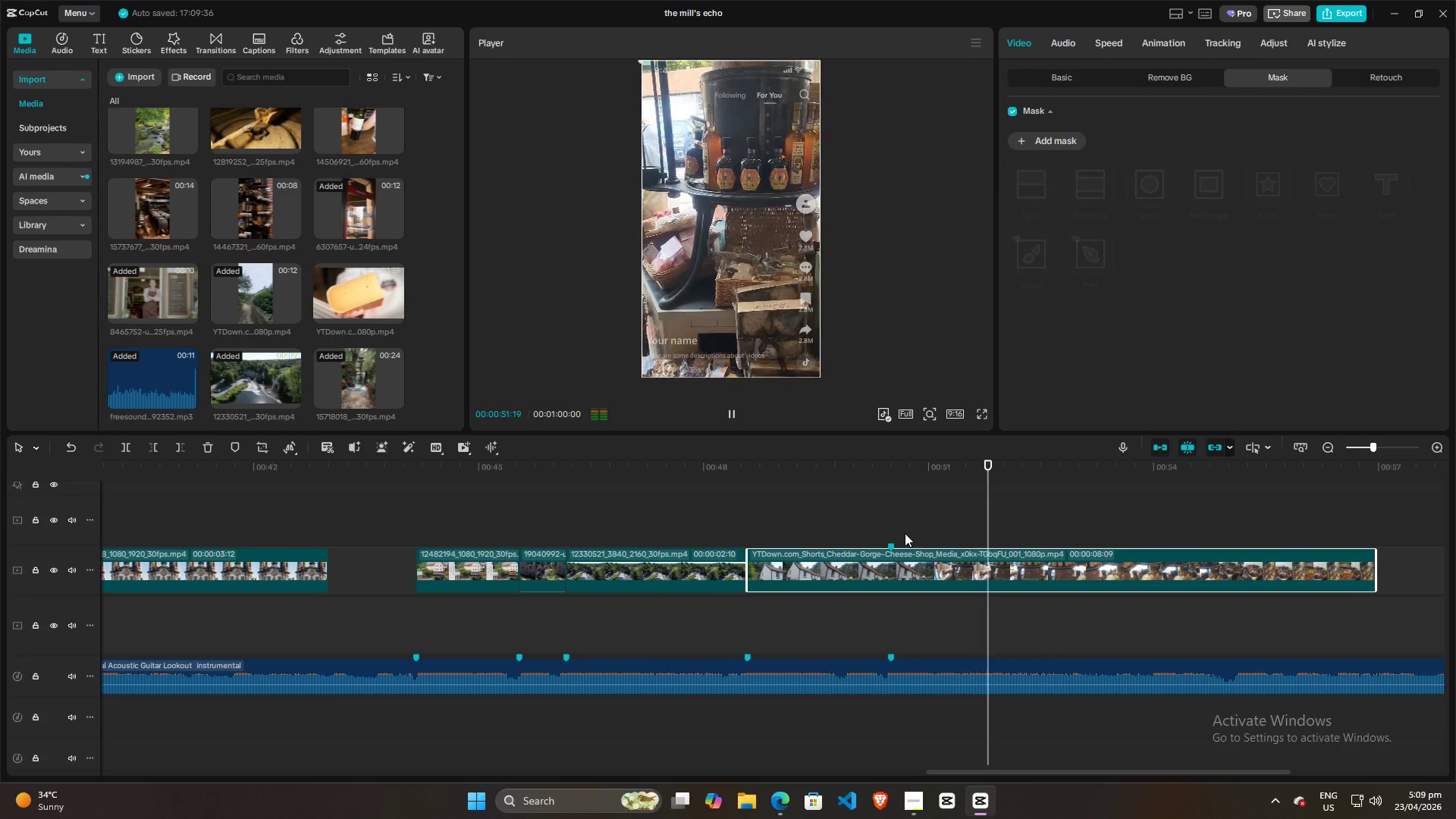 
key(Space)
 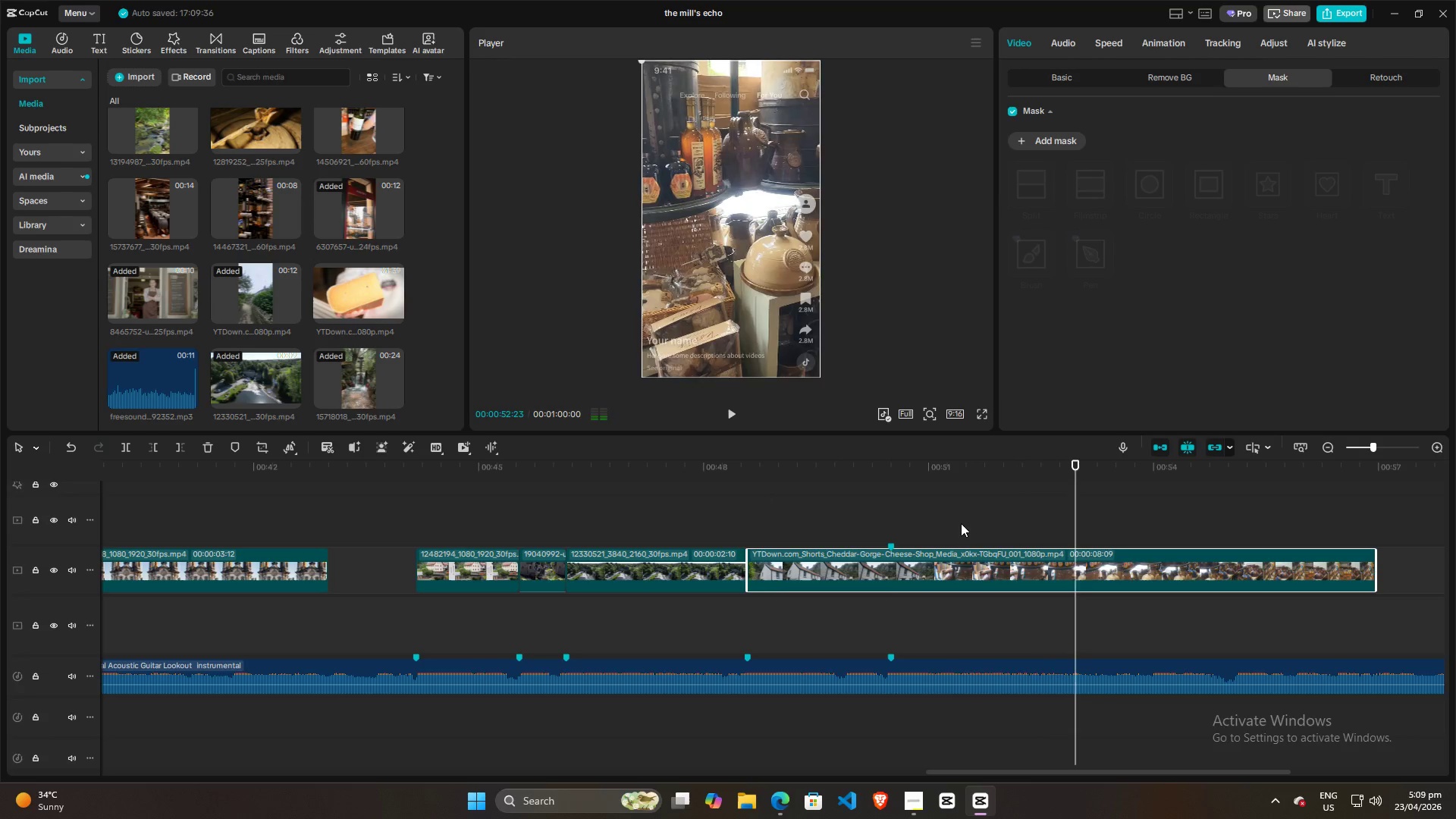 
key(Space)
 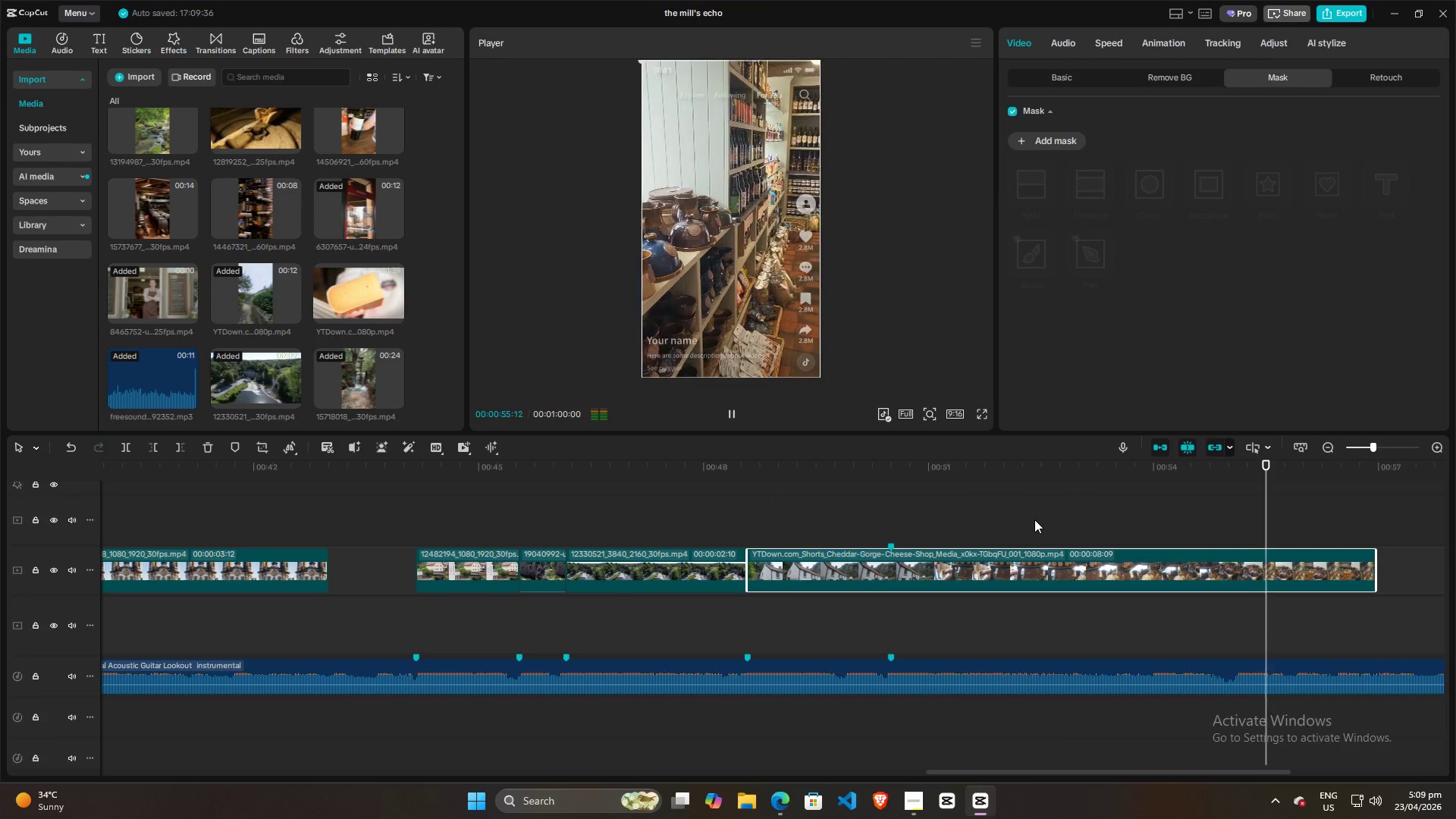 
key(Space)
 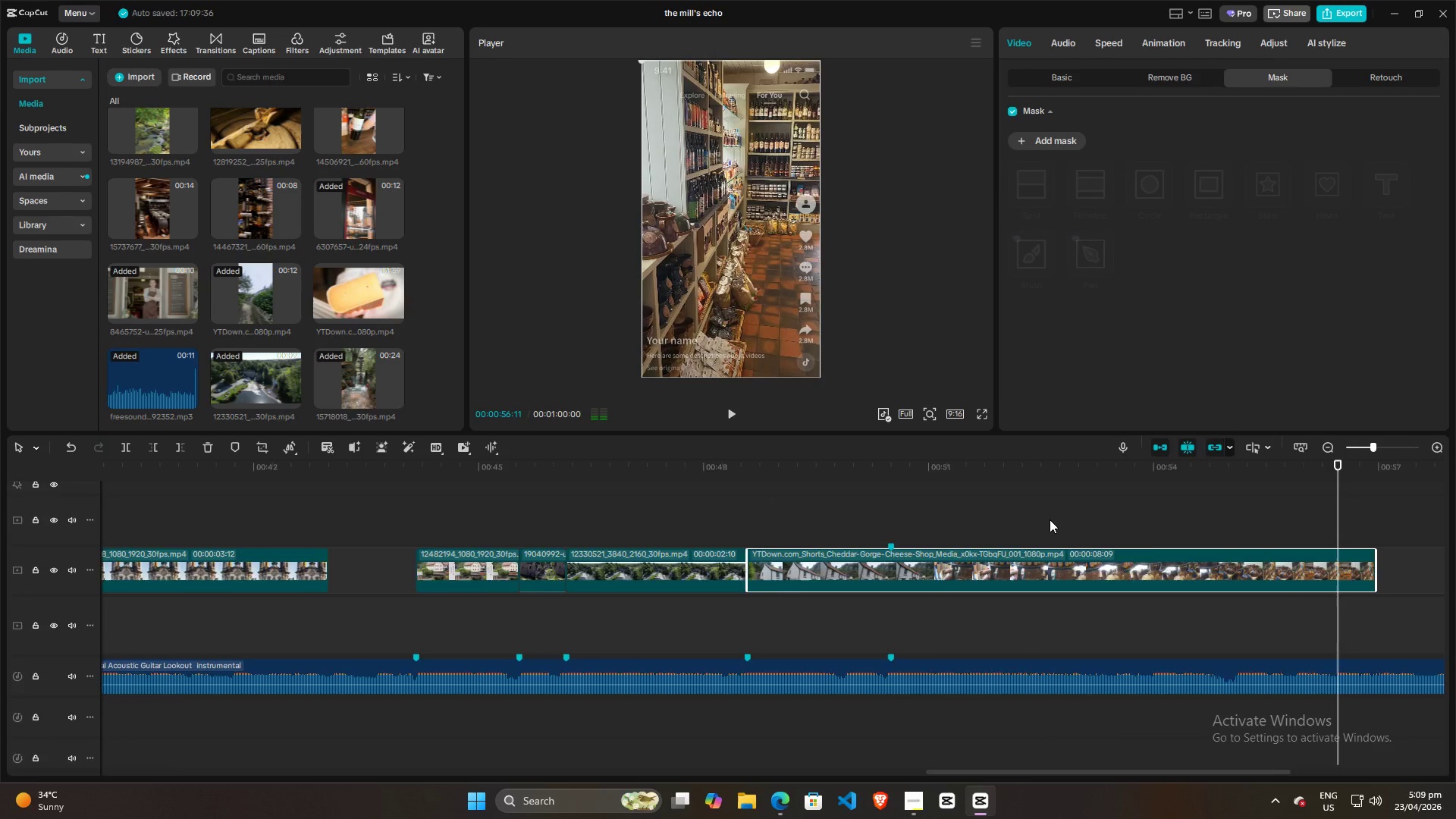 
hold_key(key=ControlLeft, duration=1.08)
 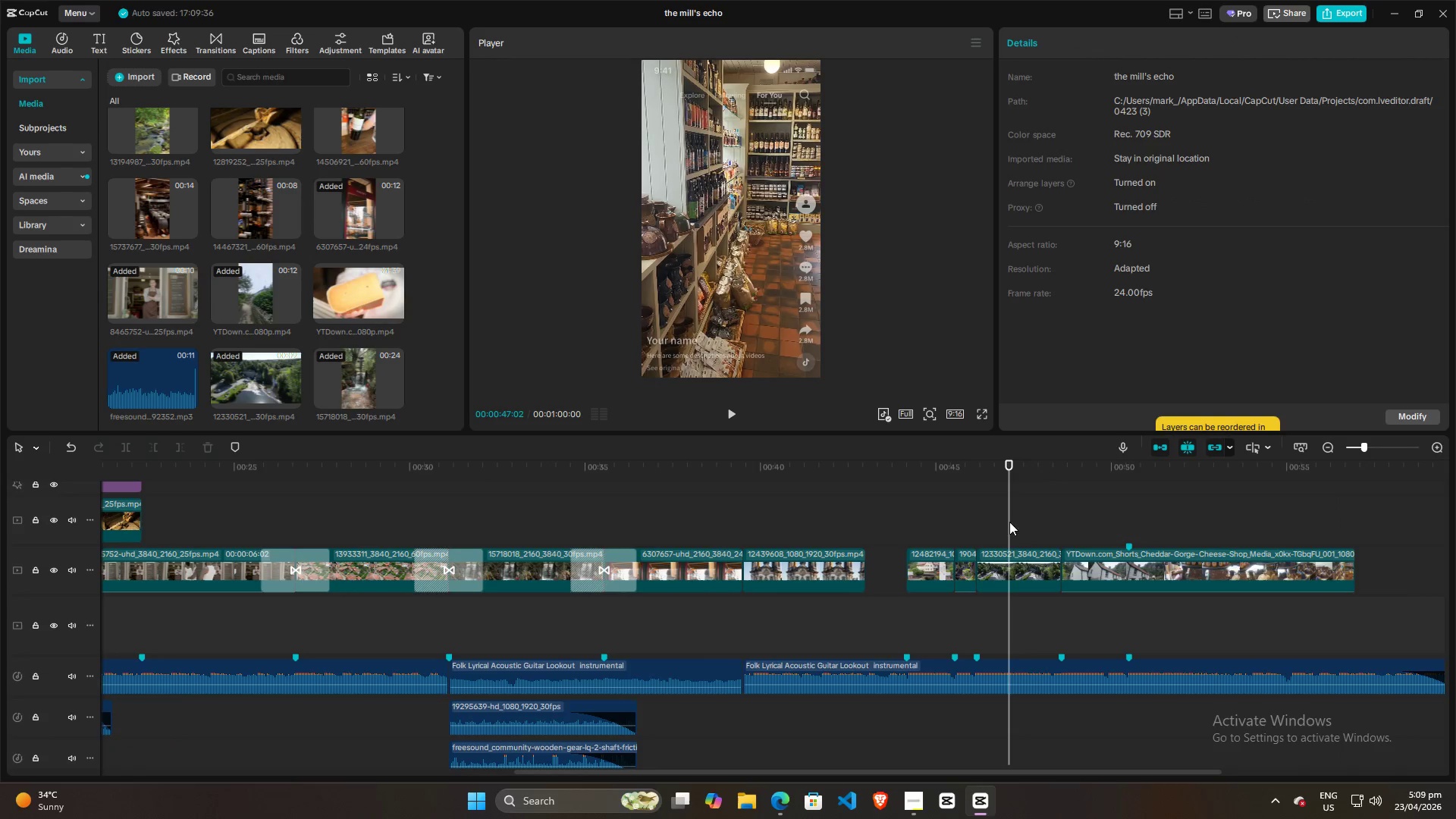 
left_click([1009, 522])
 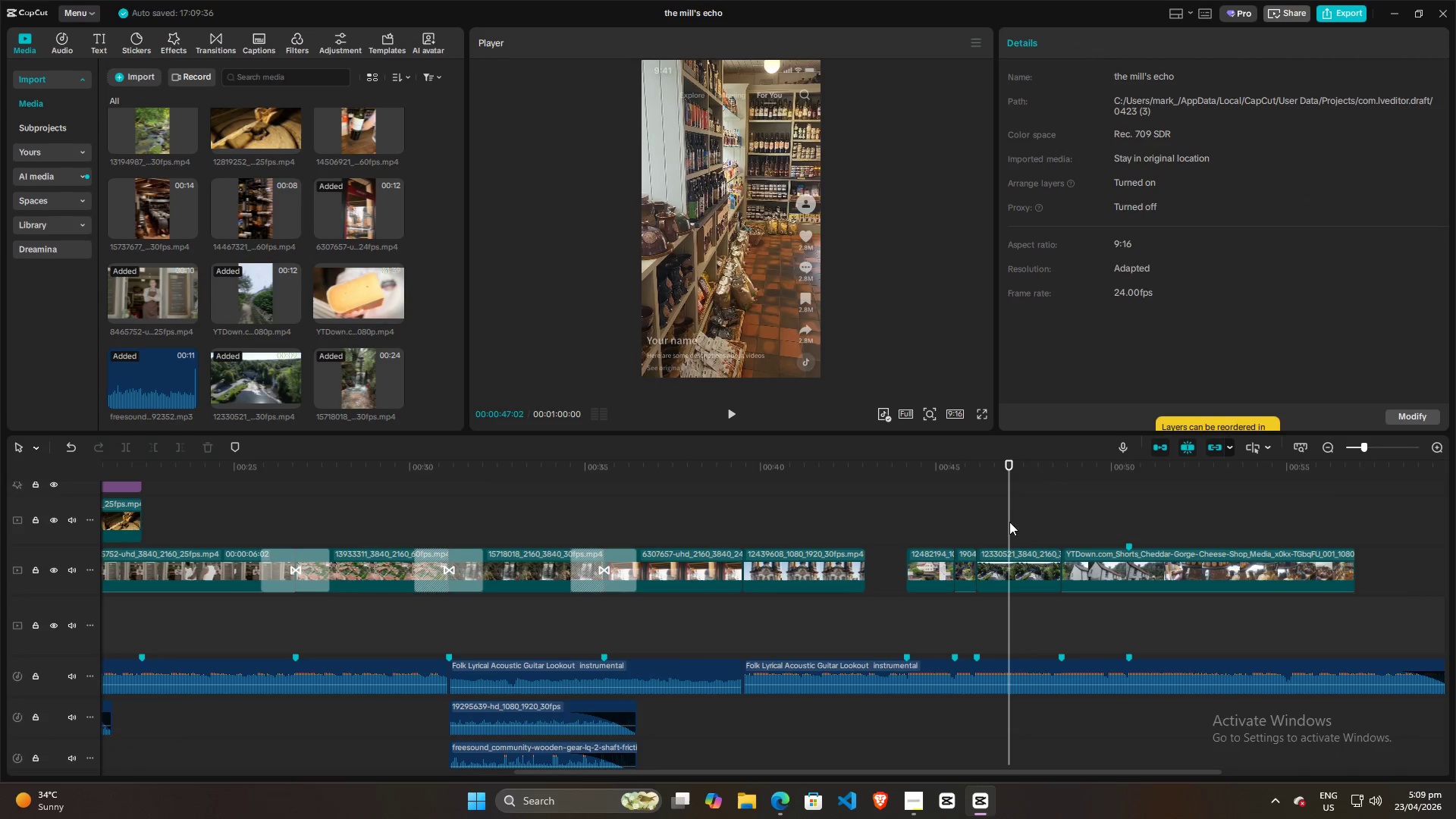 
scroll: coordinate [1050, 519], scroll_direction: down, amount: 13.0
 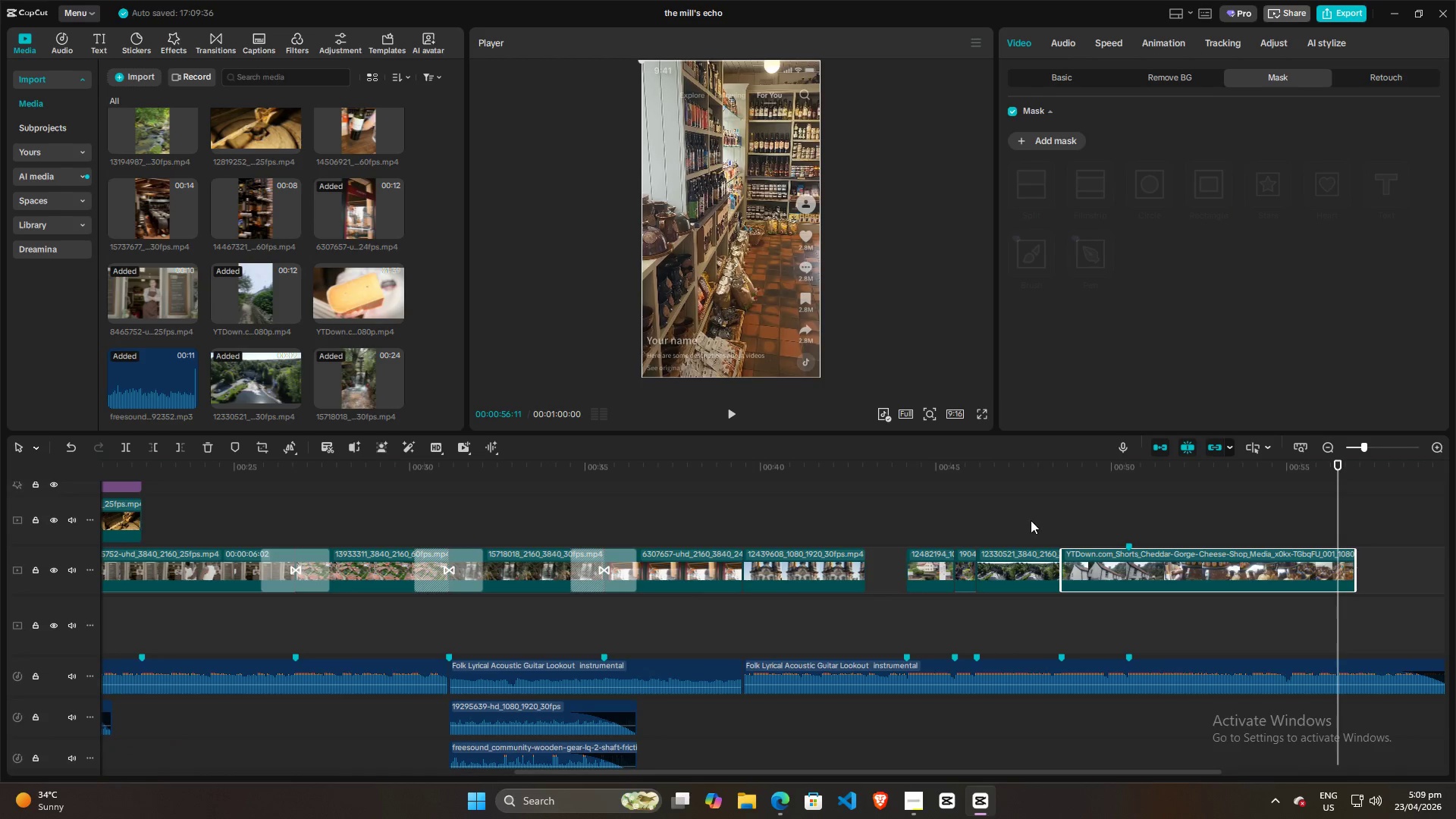 
key(Space)
 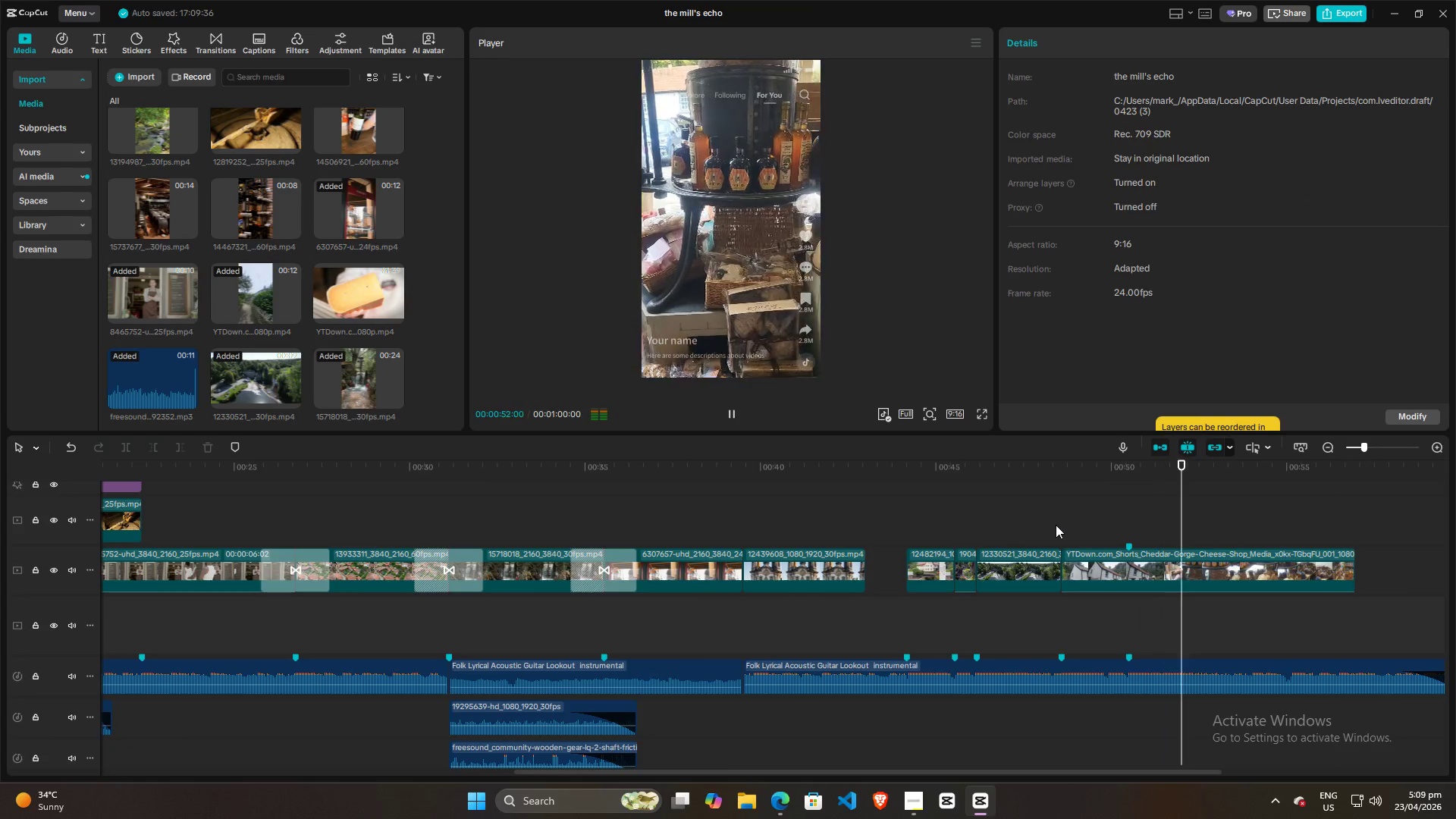 
wait(7.25)
 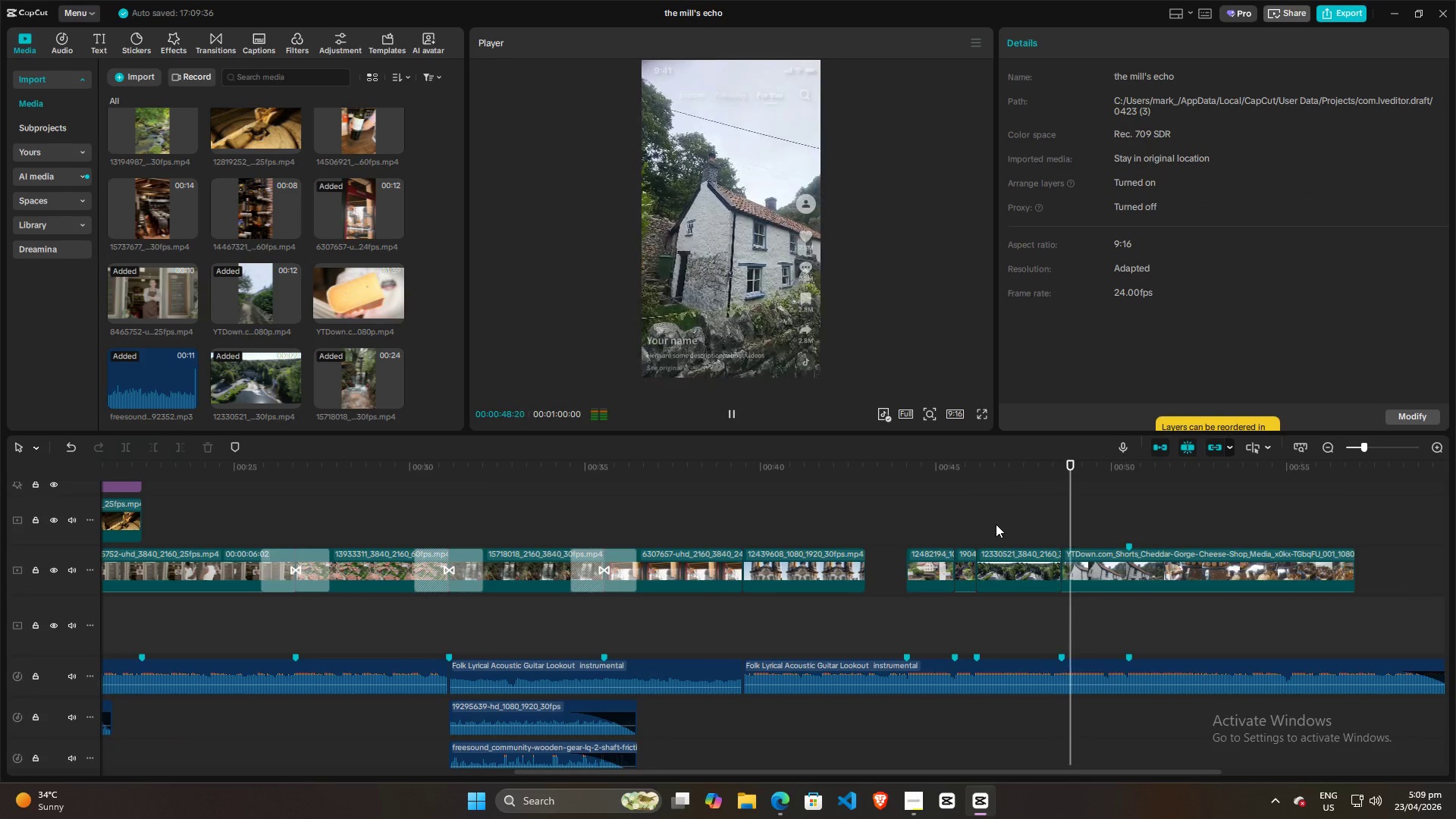 
key(Space)
 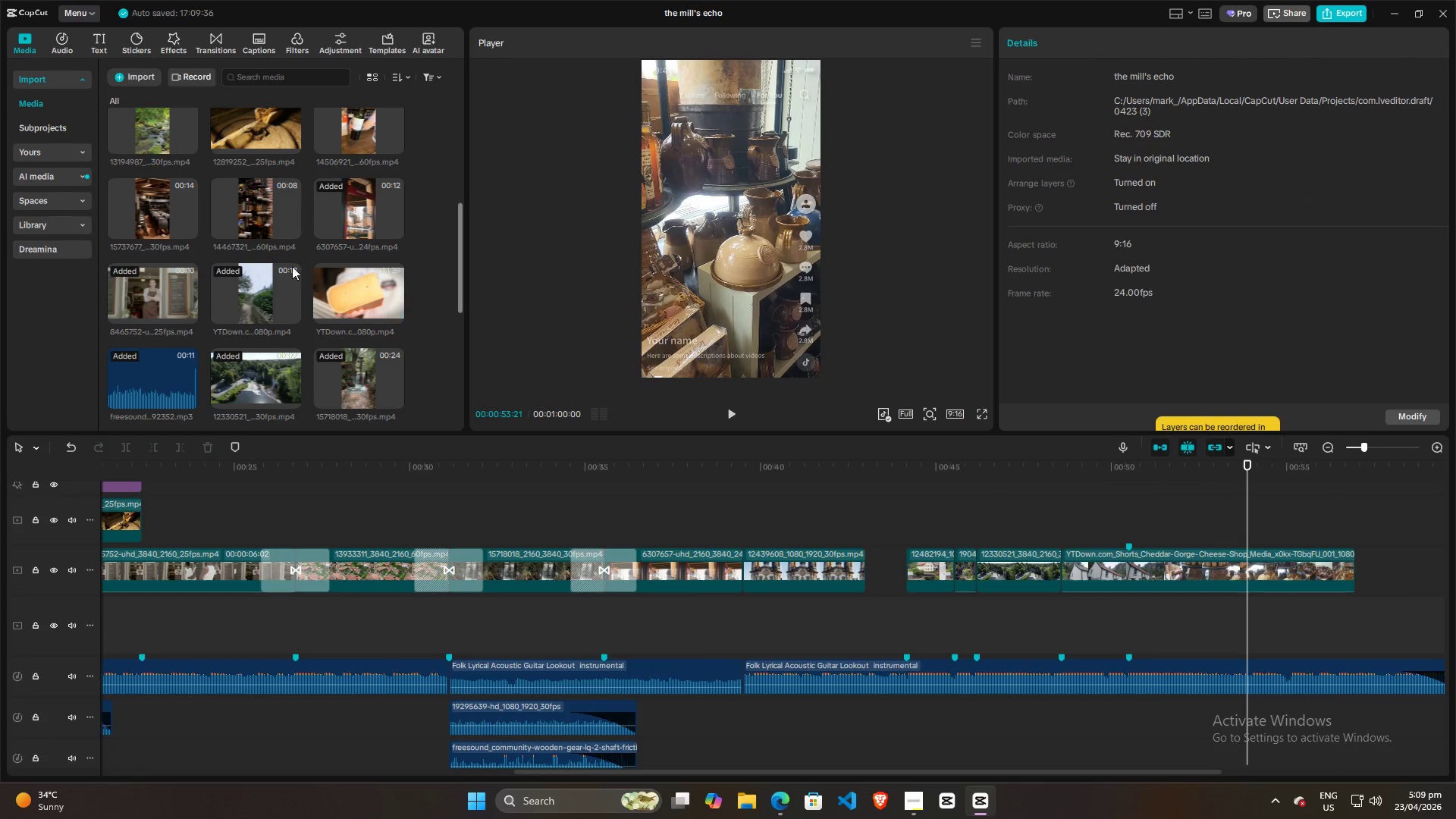 
scroll: coordinate [360, 310], scroll_direction: up, amount: 2.0
 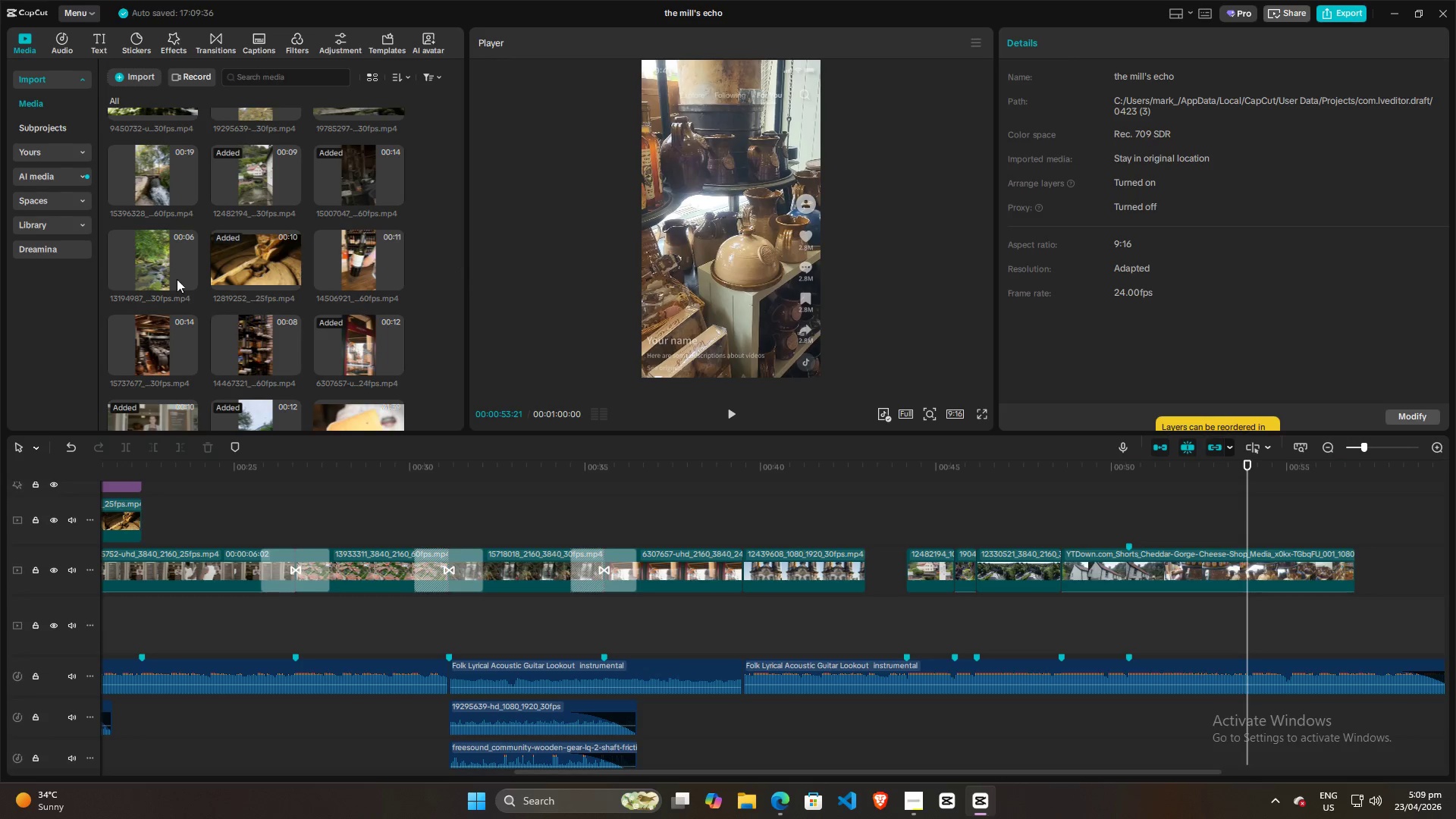 
left_click([155, 259])
 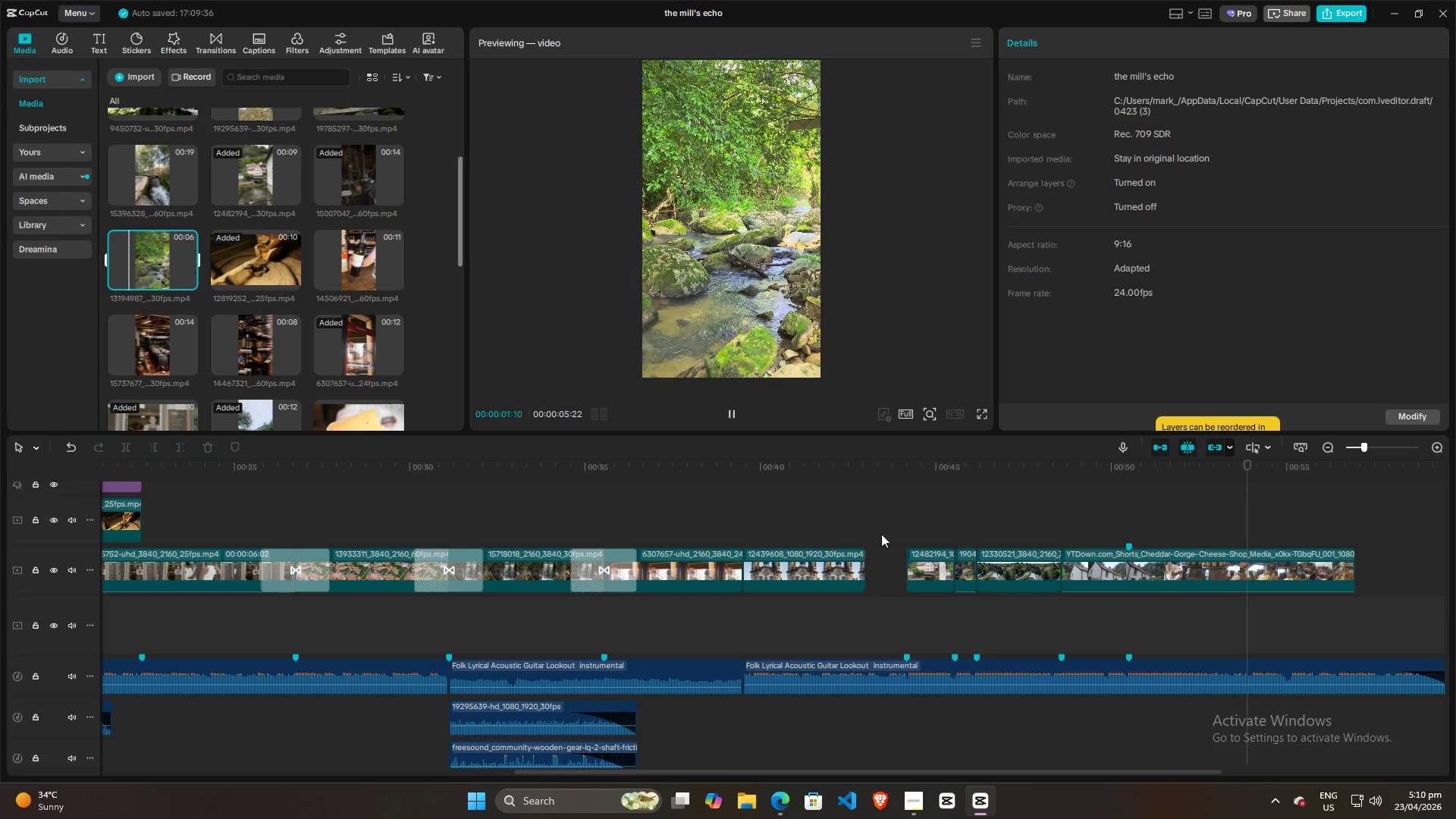 
left_click([1056, 525])
 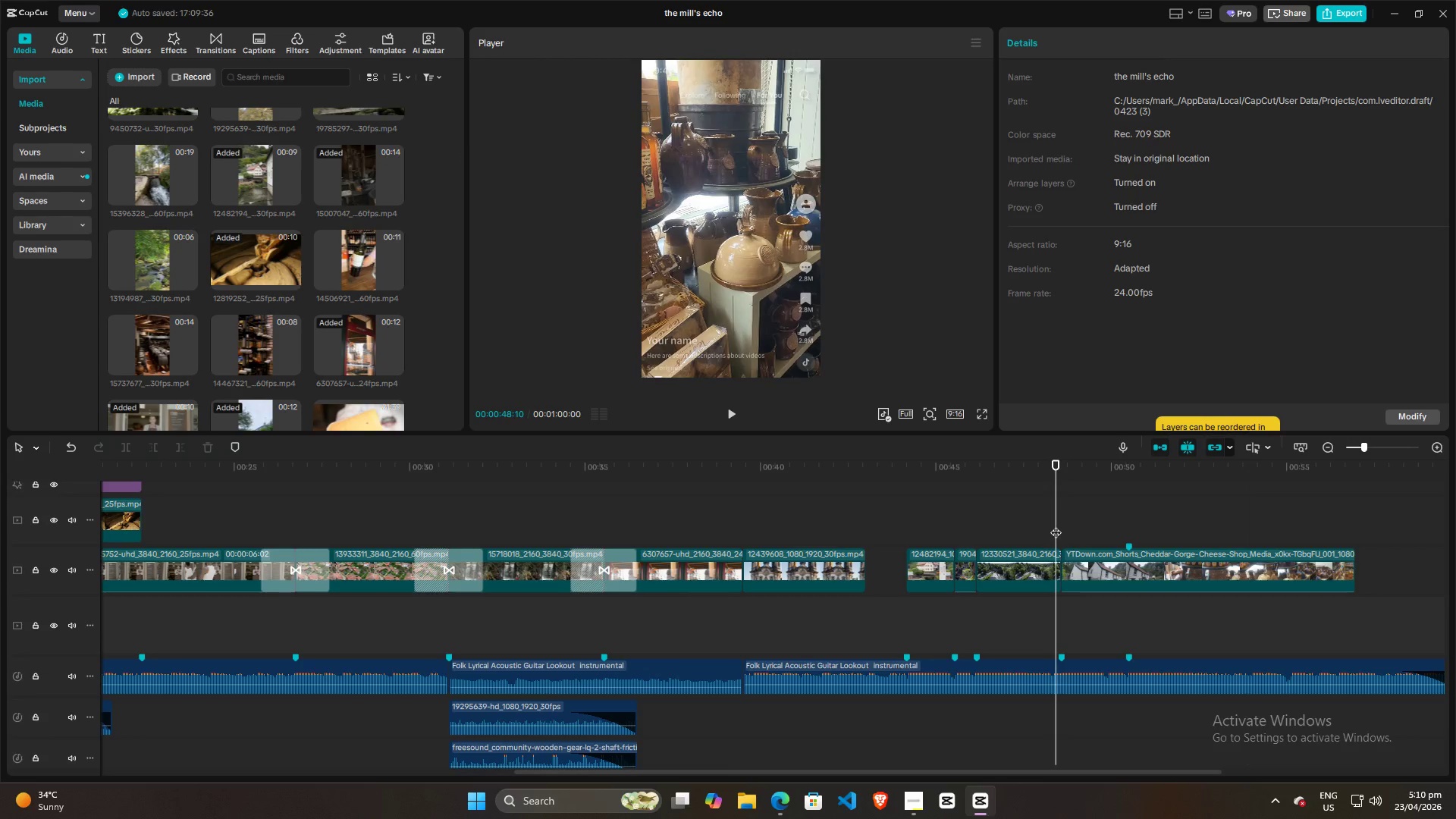 
key(Space)
 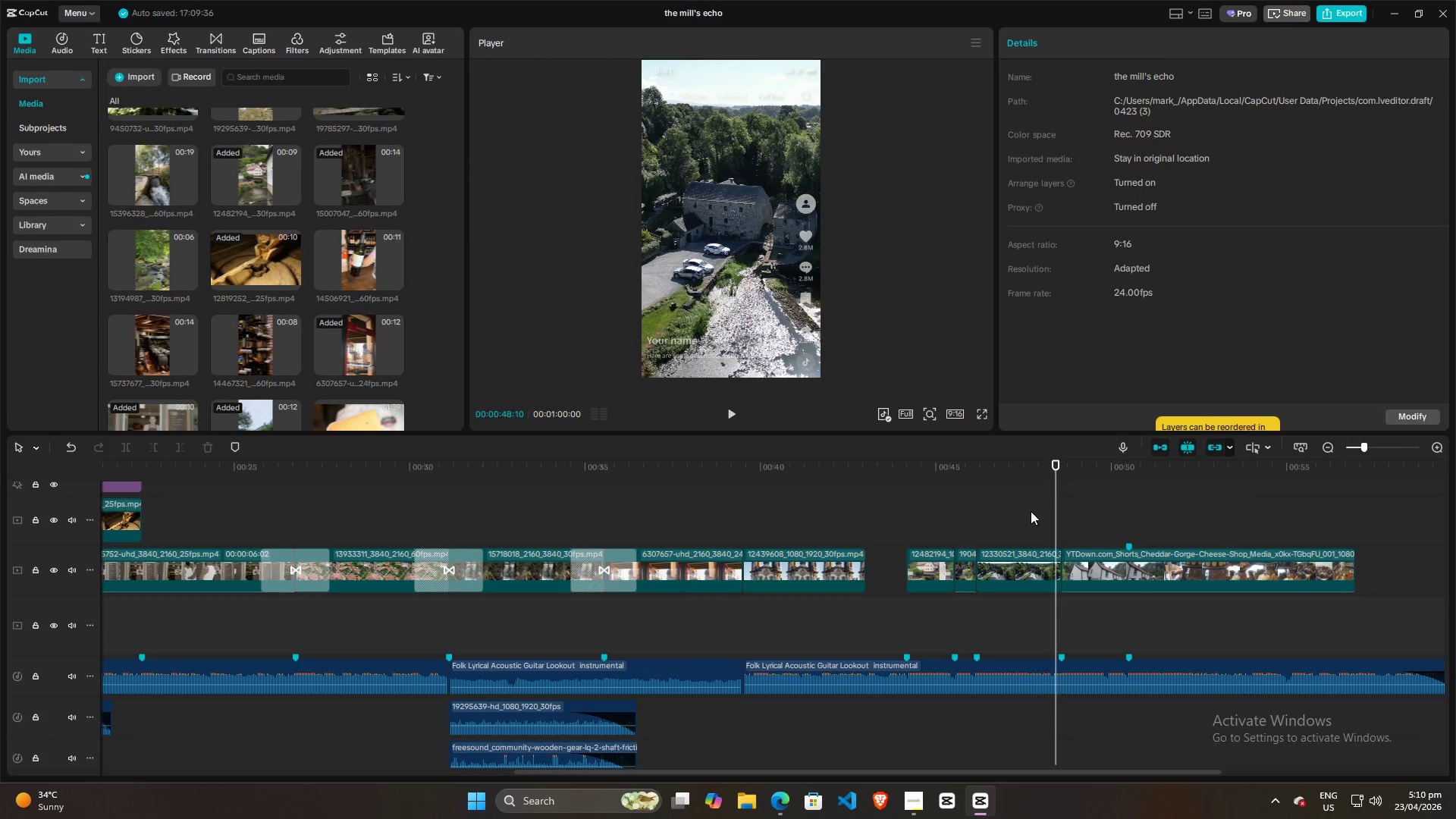 
key(Space)
 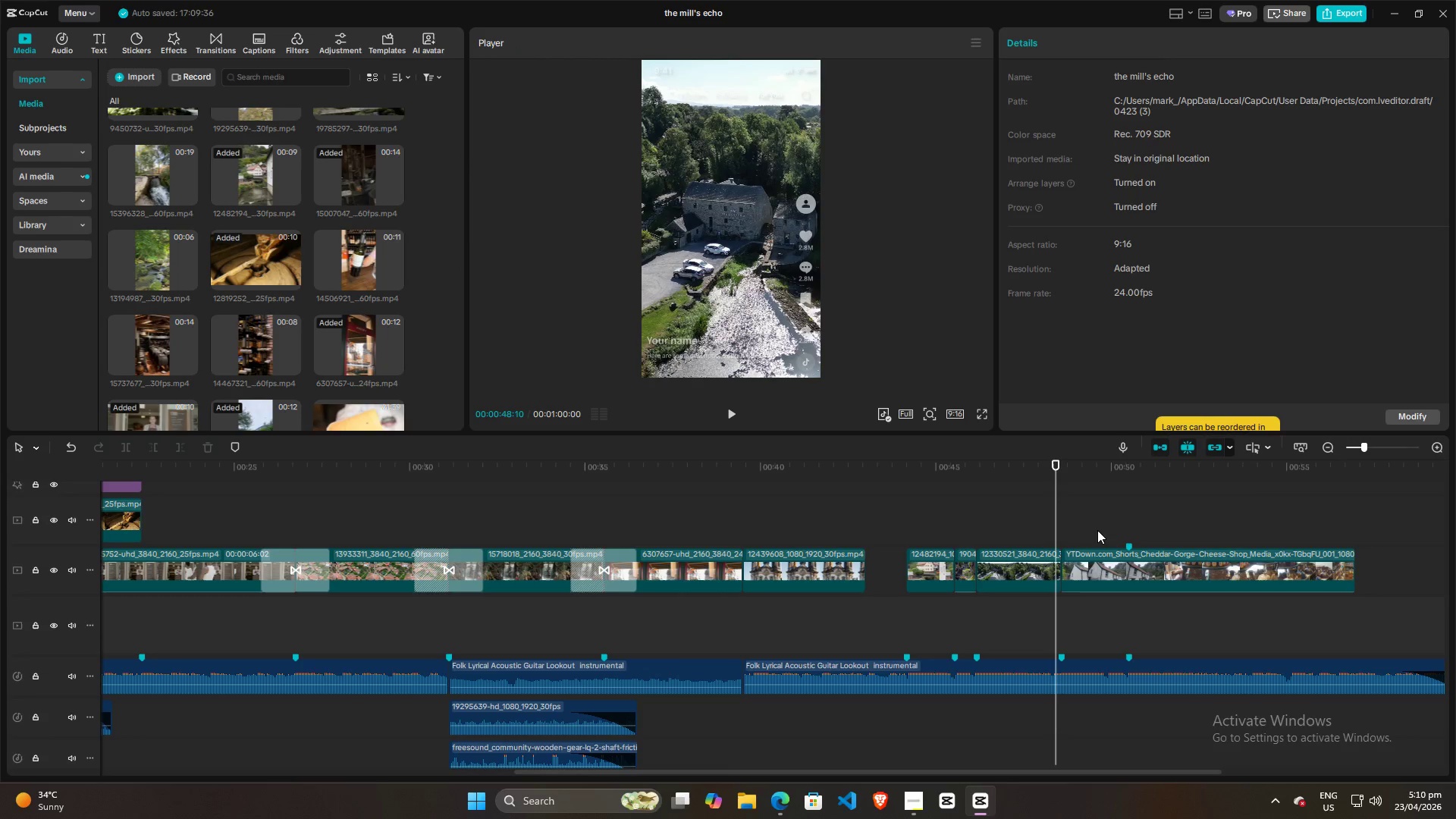 
key(Space)
 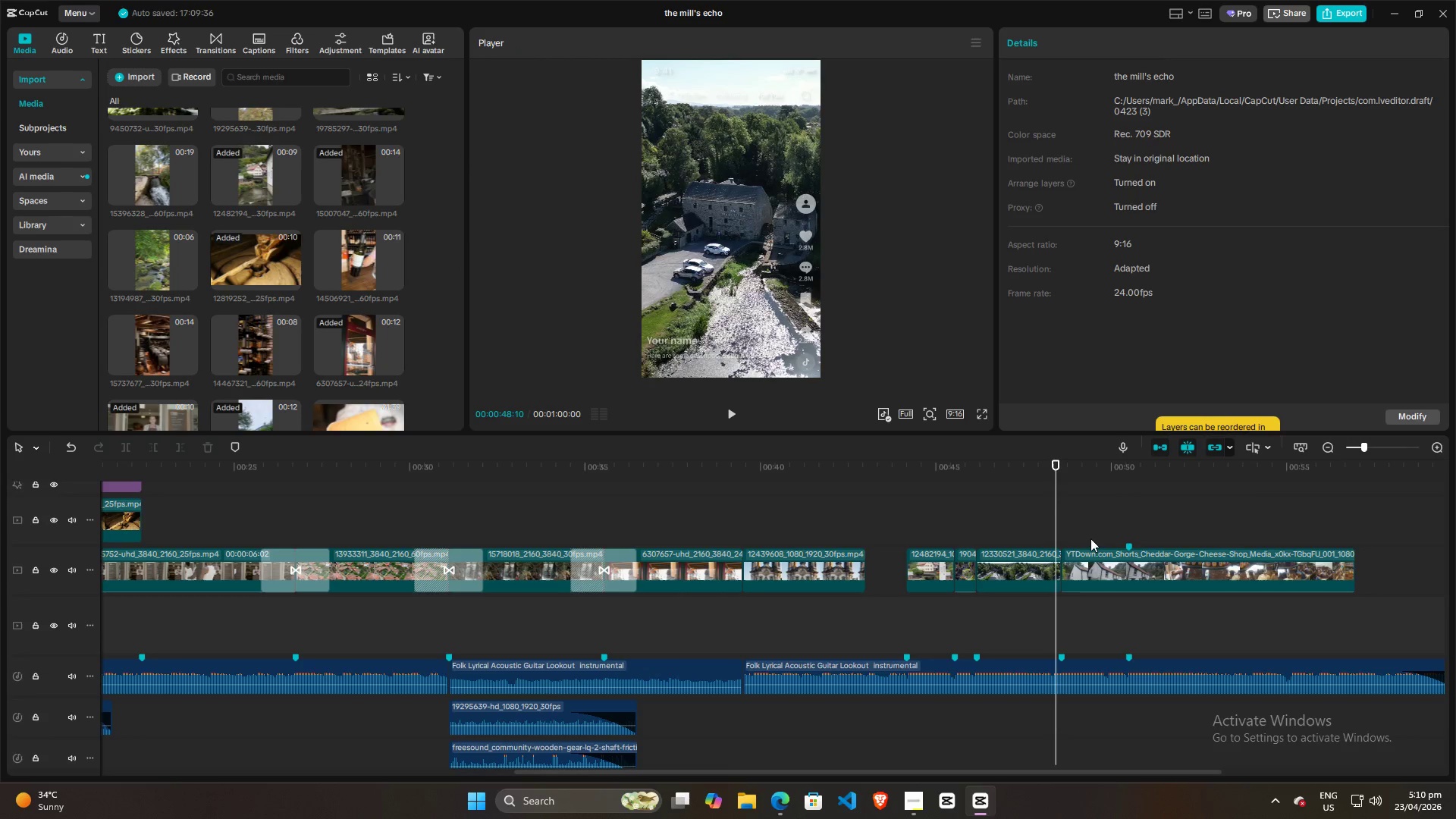 
left_click([1037, 517])
 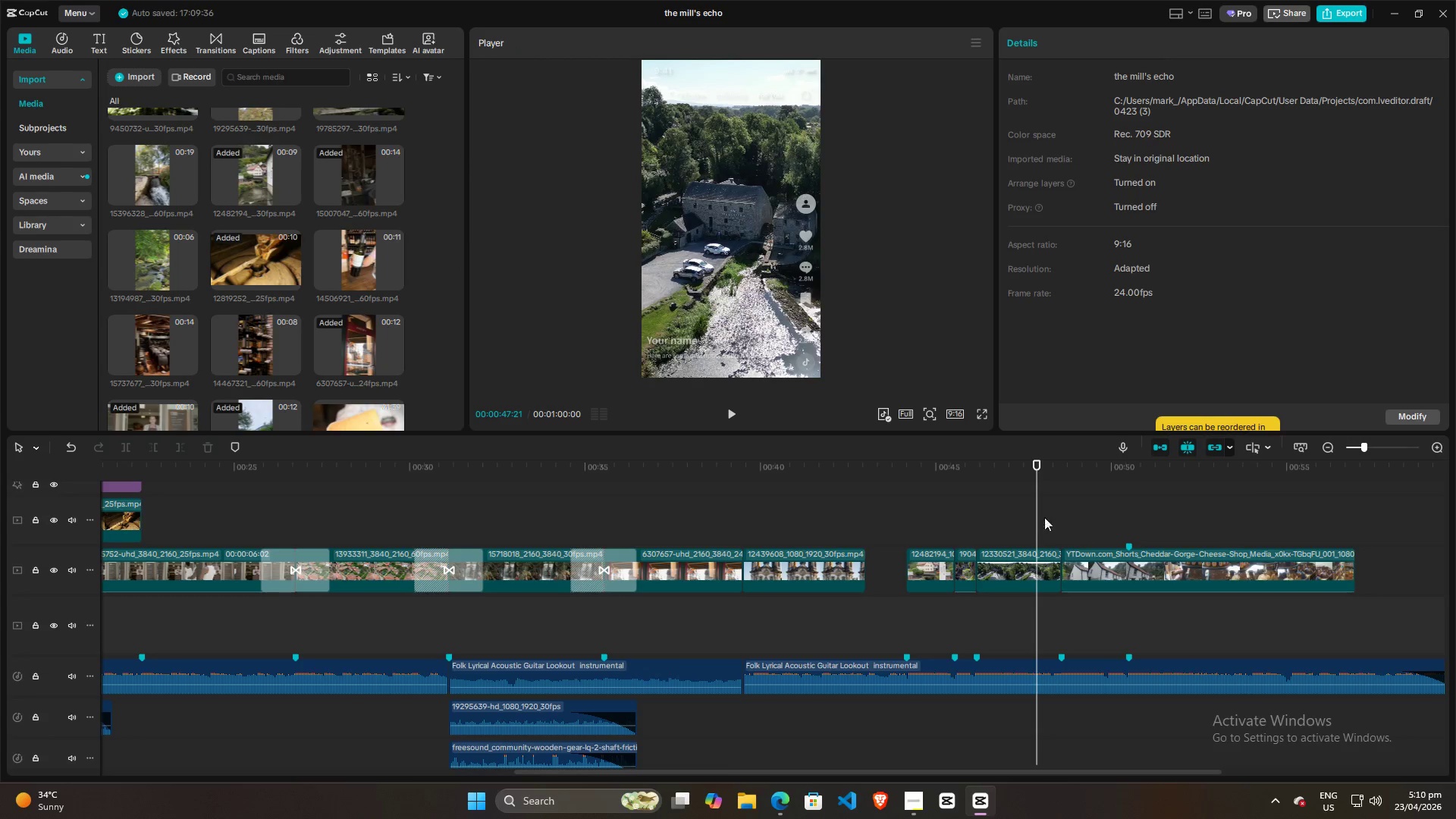 
key(Space)
 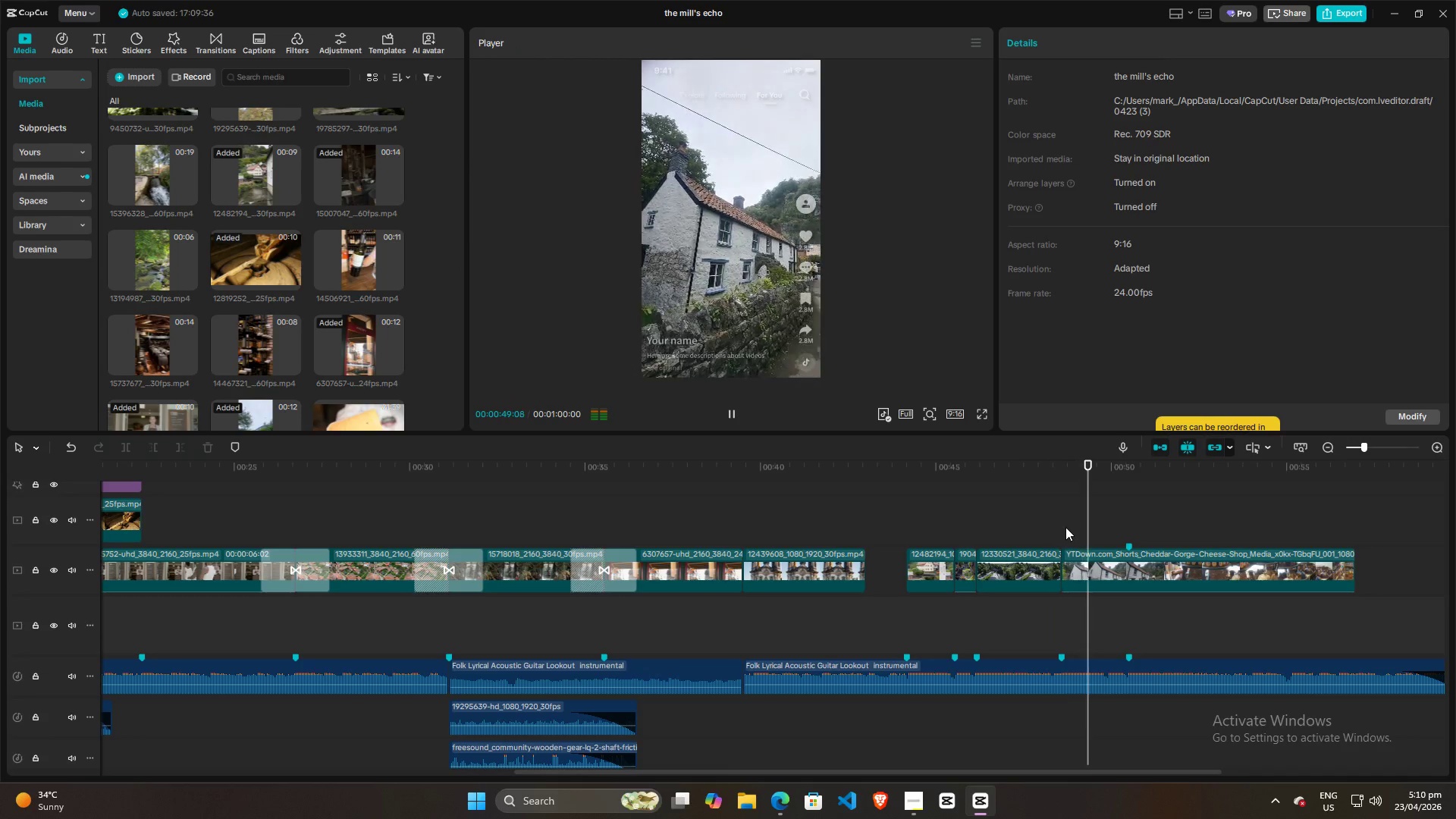 
key(Space)
 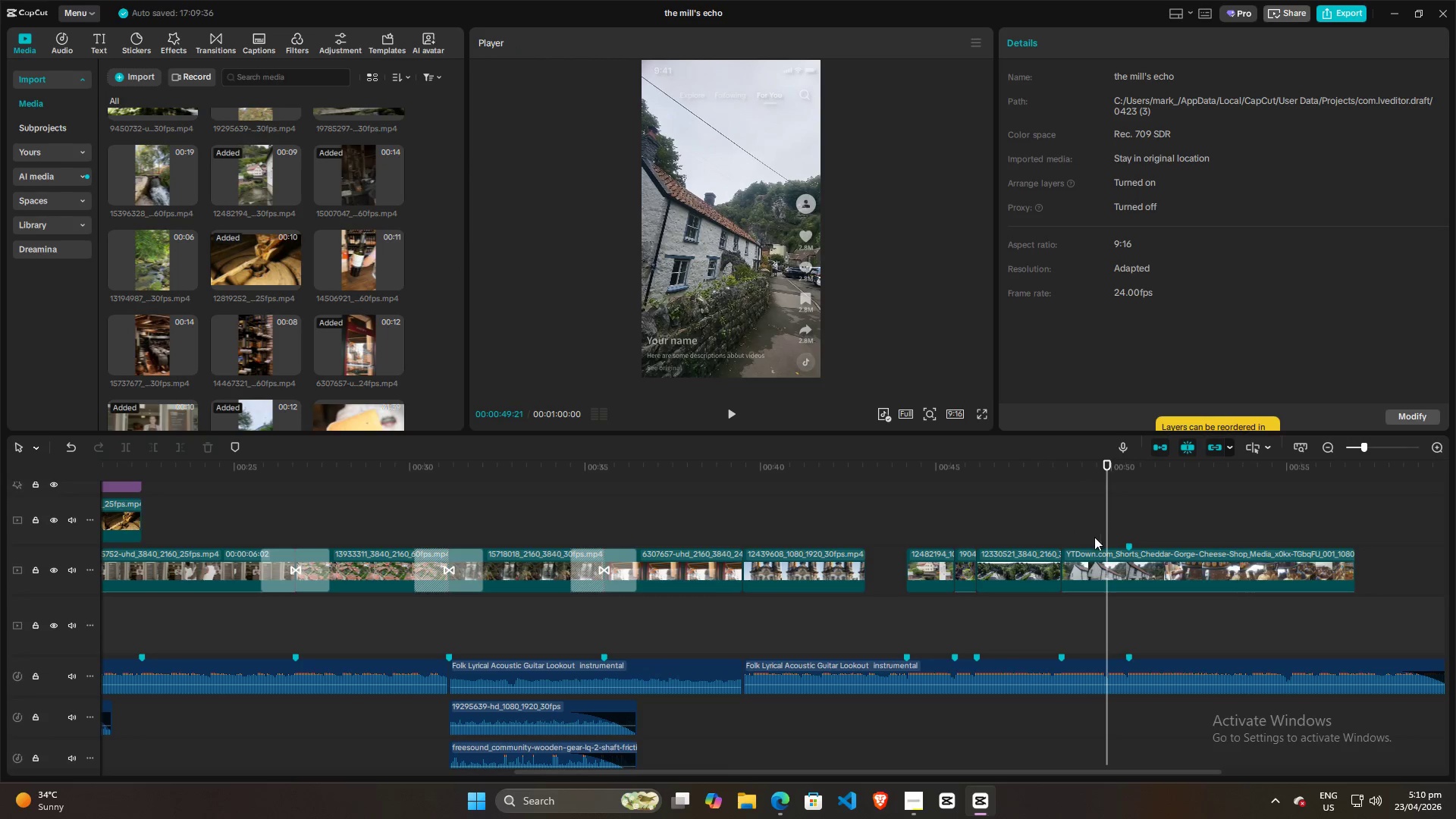 
left_click([1086, 525])
 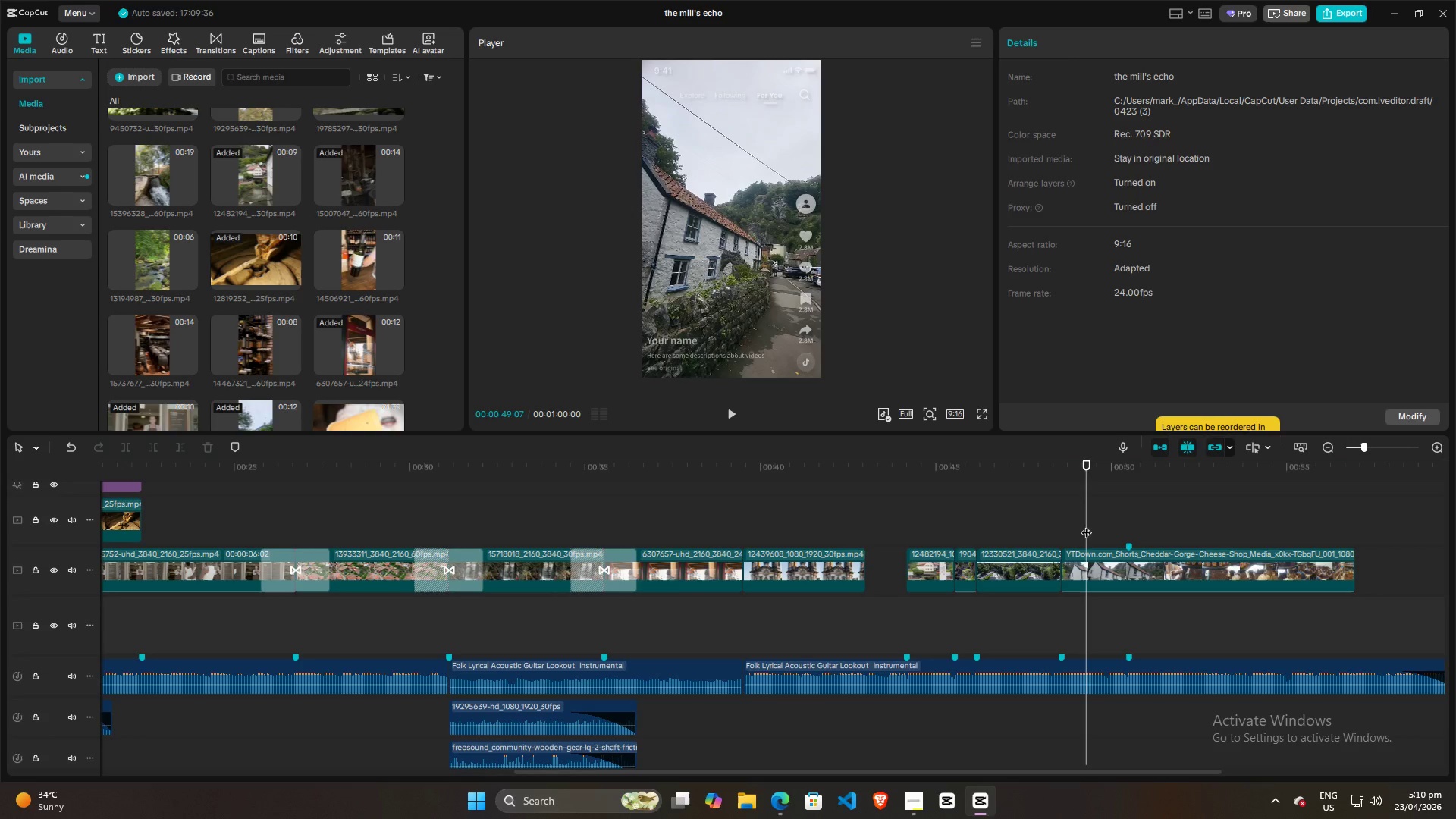 
key(Space)
 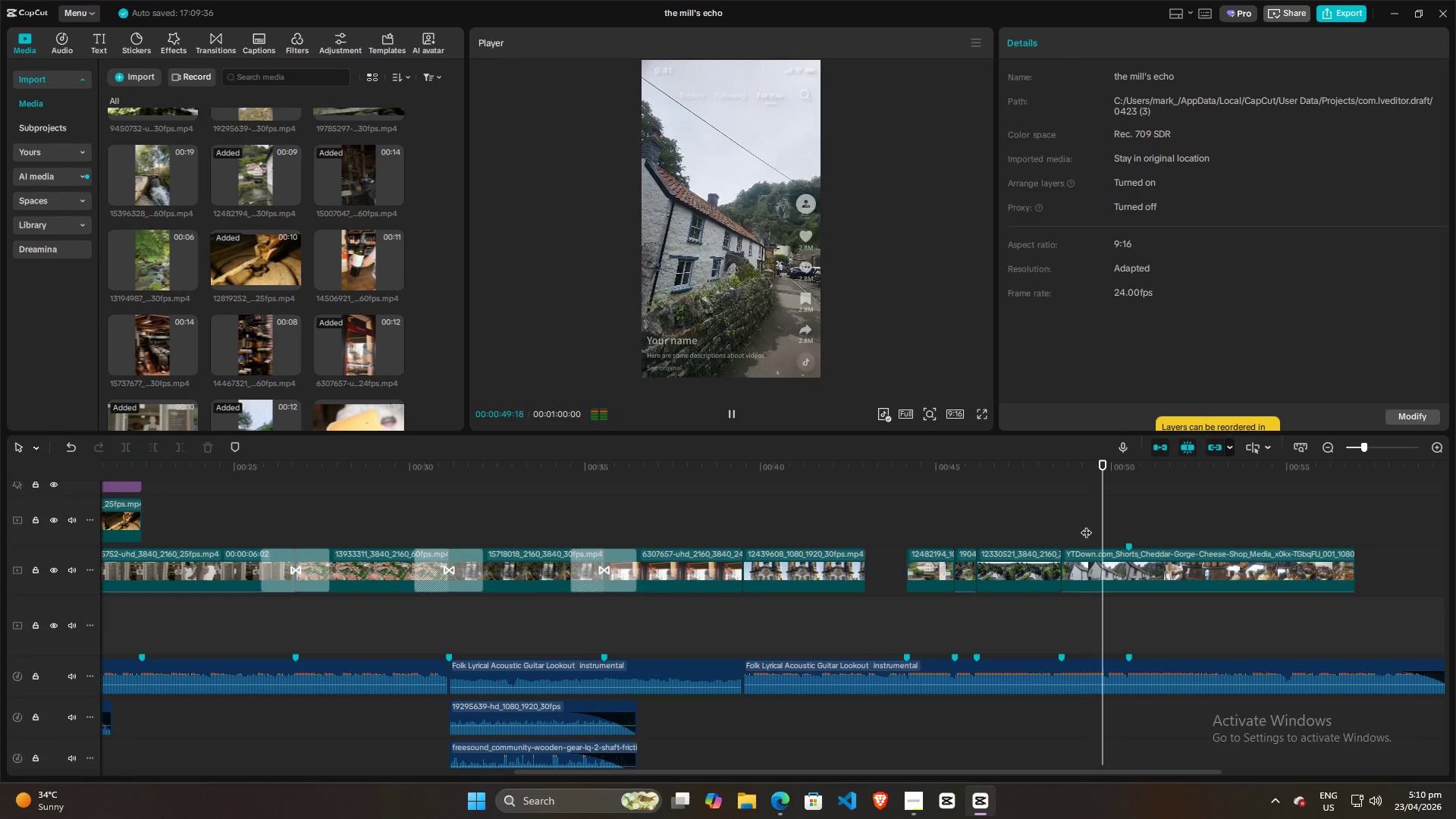 
key(Space)
 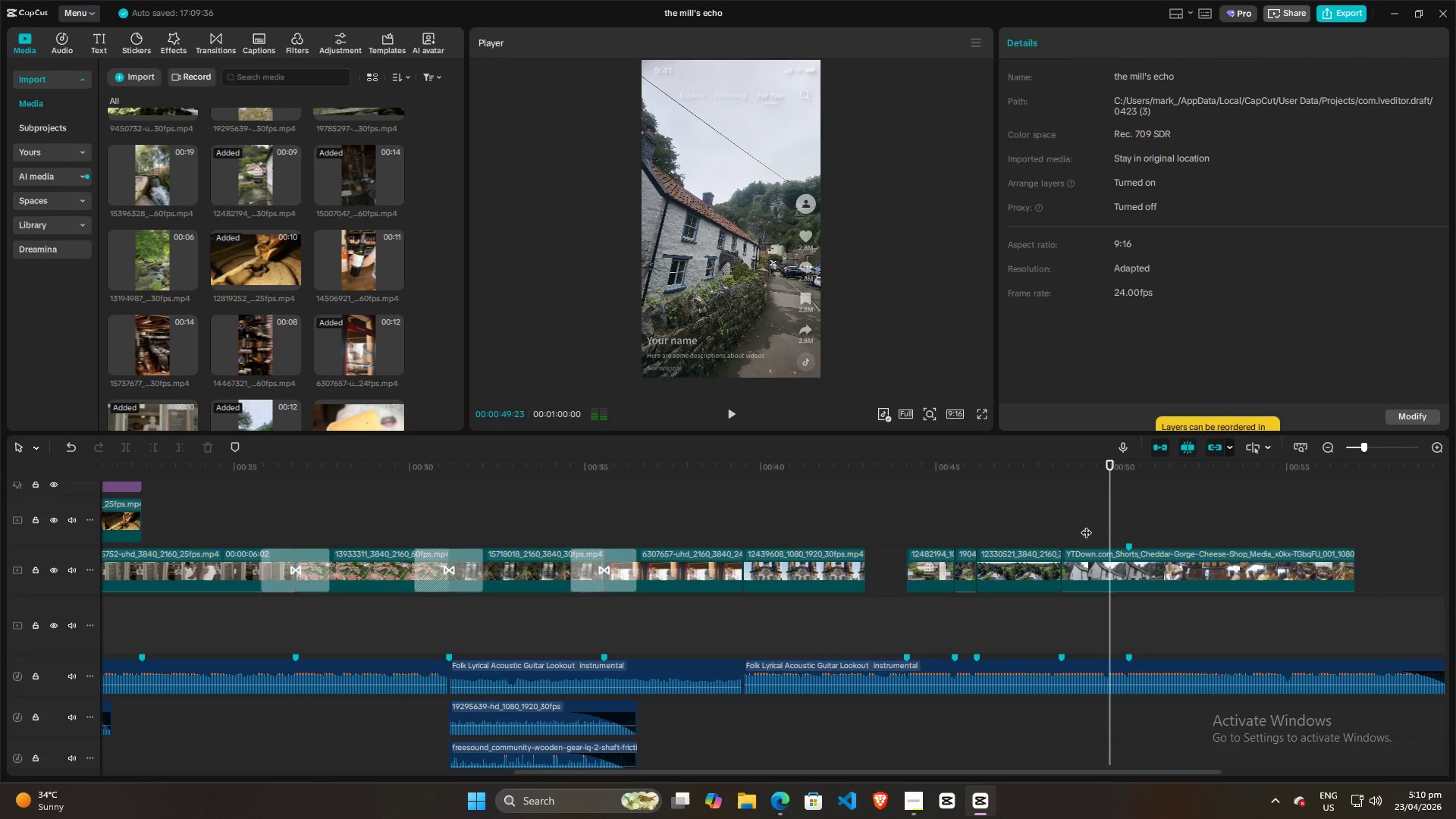 
left_click([1086, 525])
 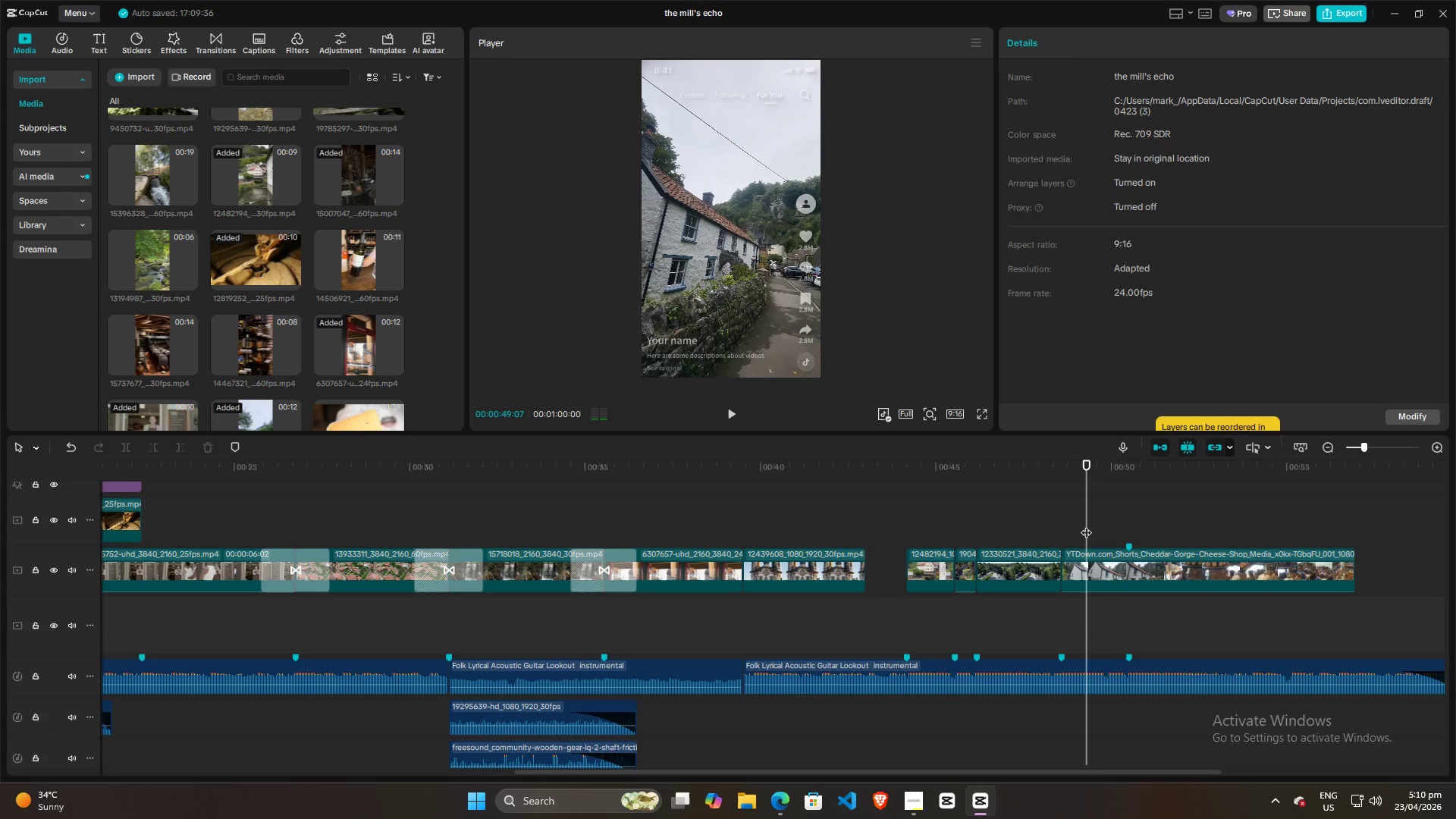 
key(Space)
 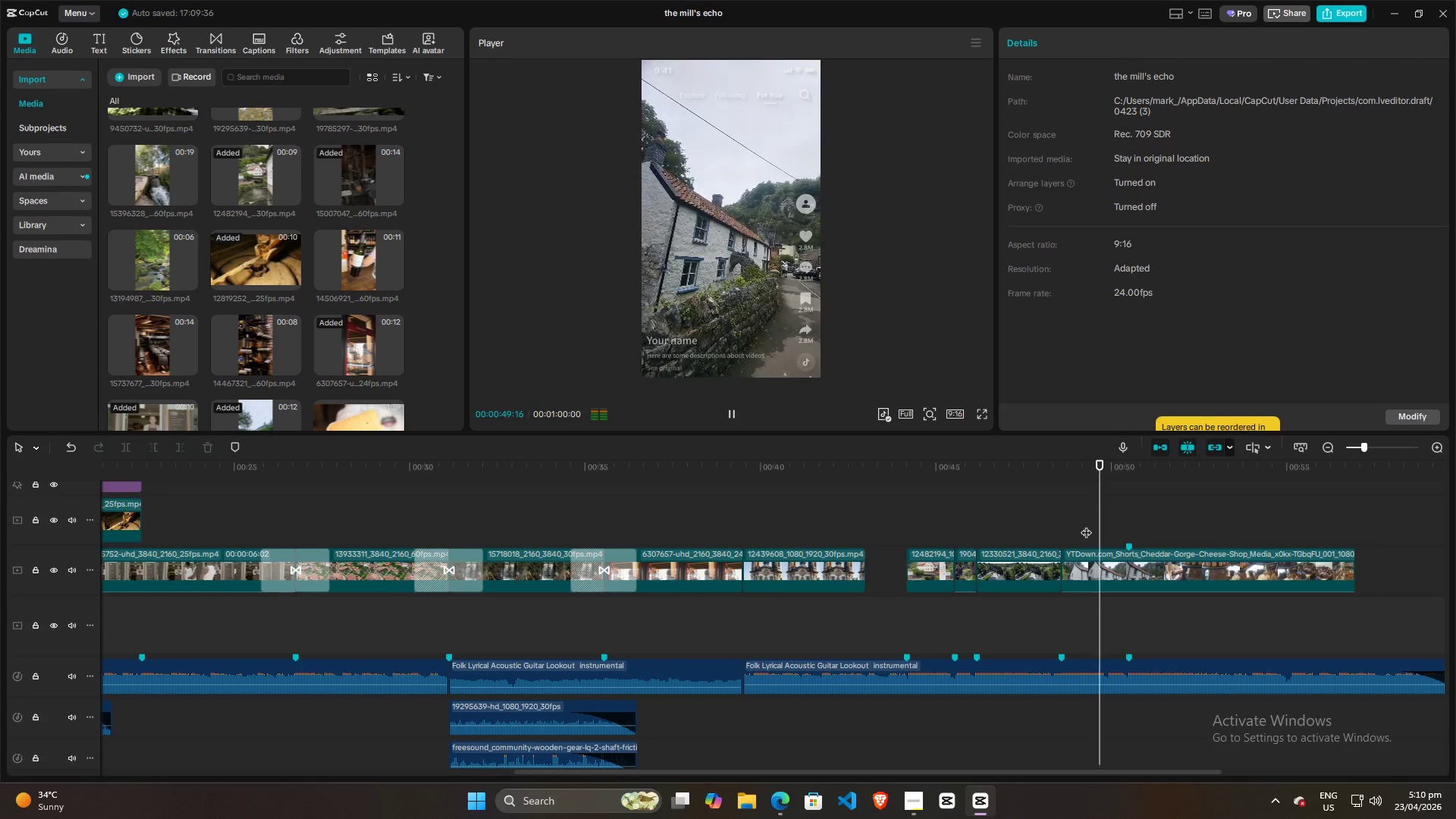 
key(Space)
 